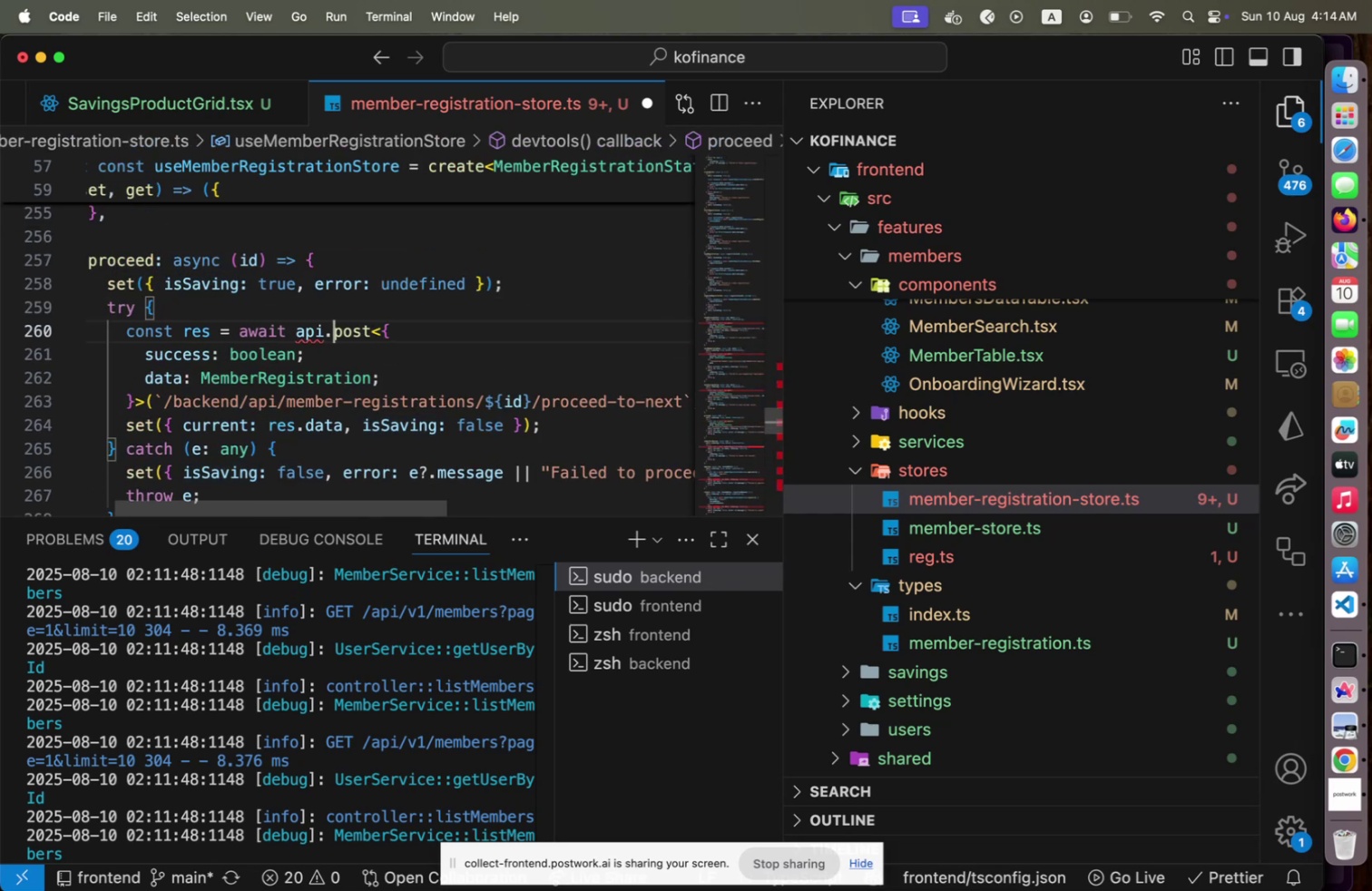 
key(ArrowLeft)
 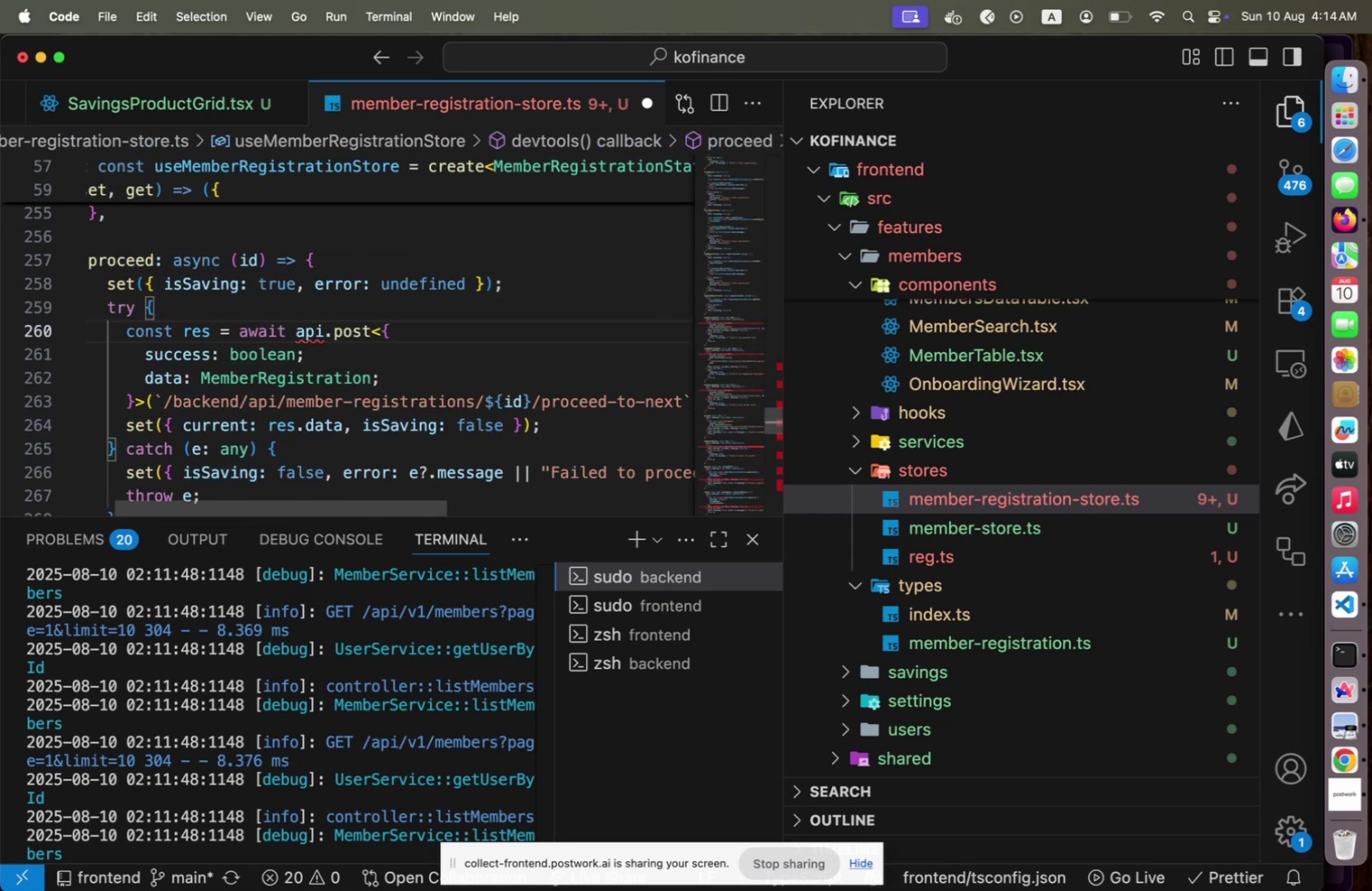 
key(Shift+ArrowDown)
 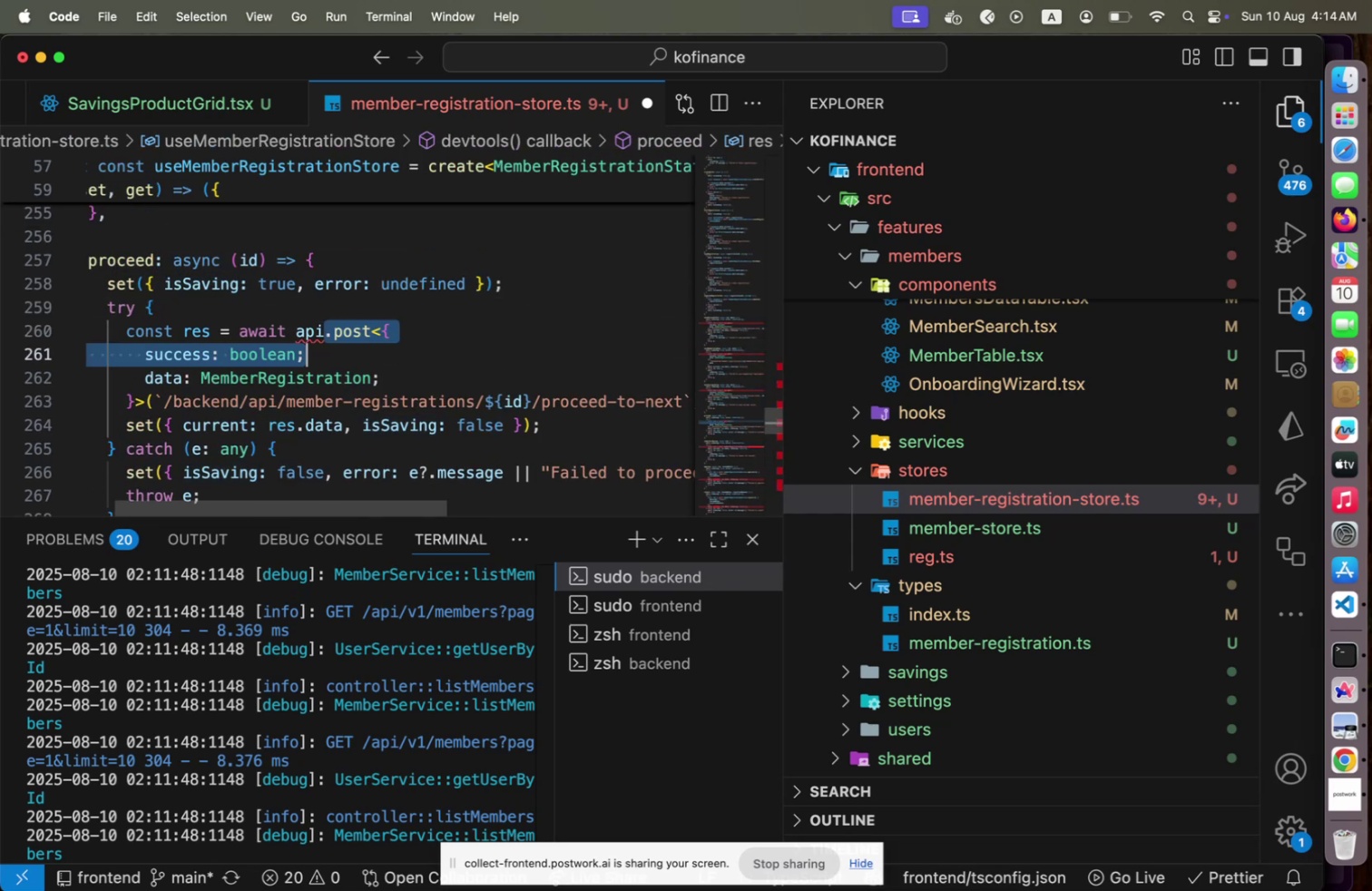 
key(Shift+ArrowDown)
 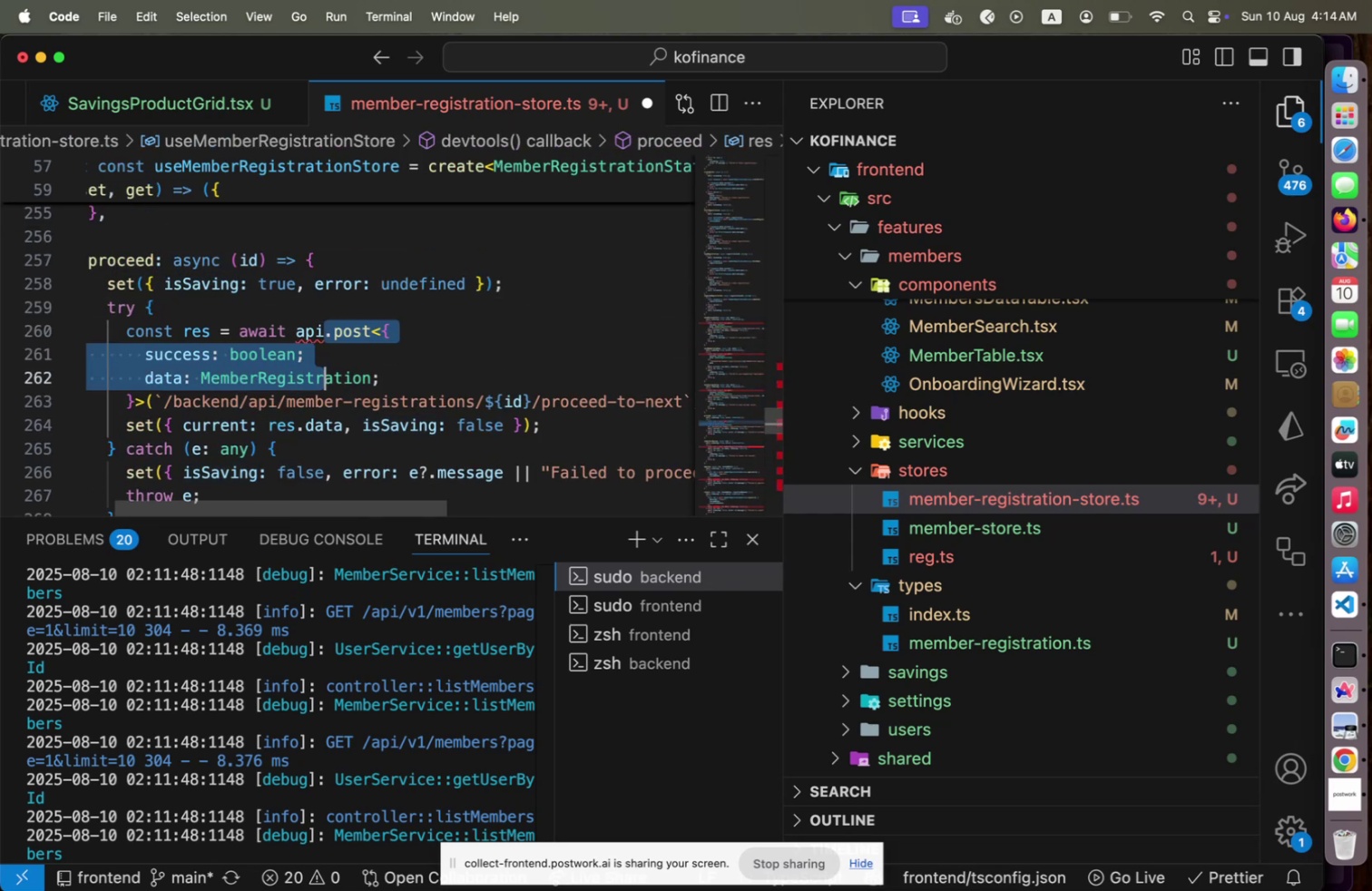 
key(Shift+ArrowDown)
 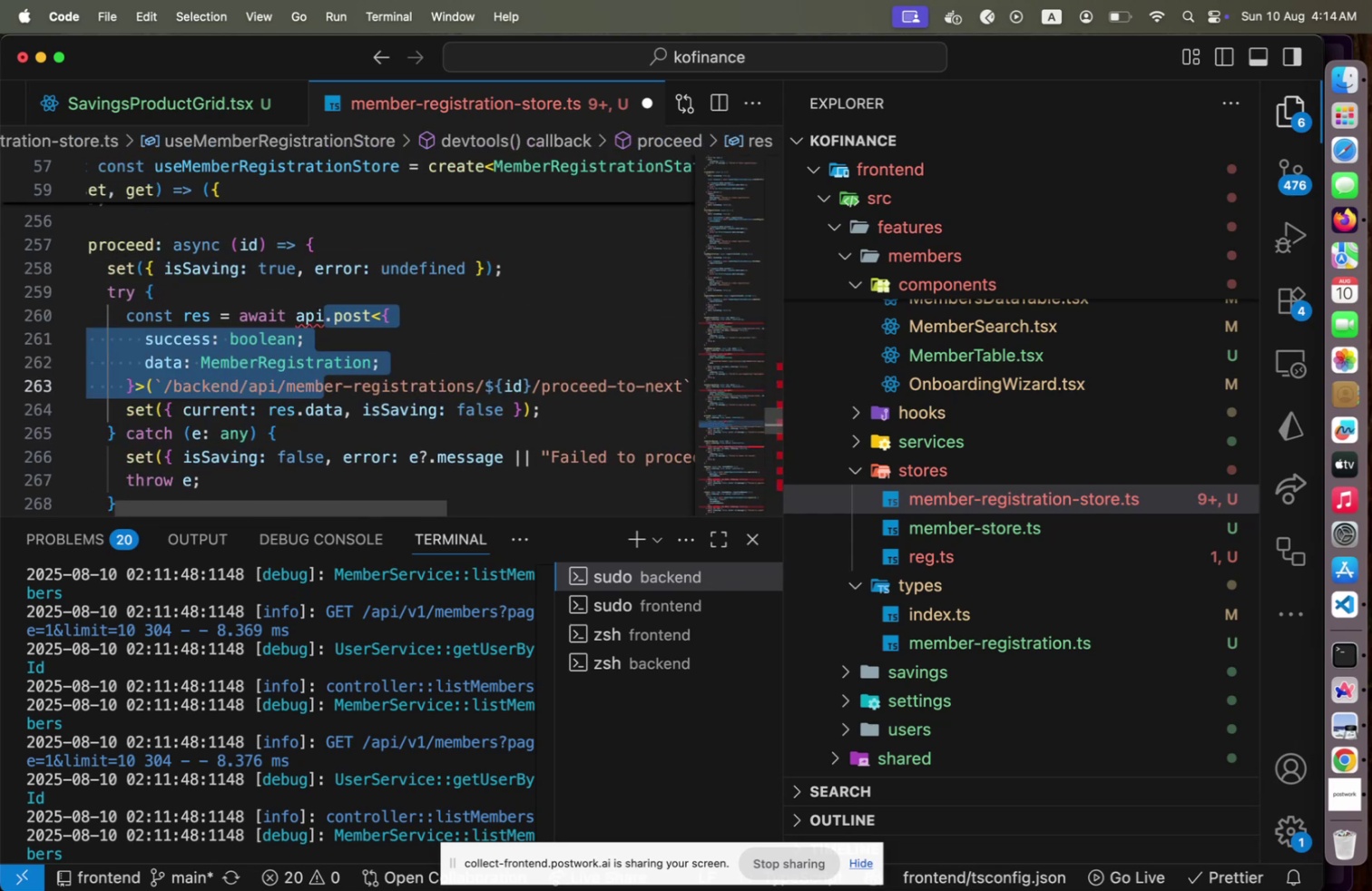 
key(Shift+End)
 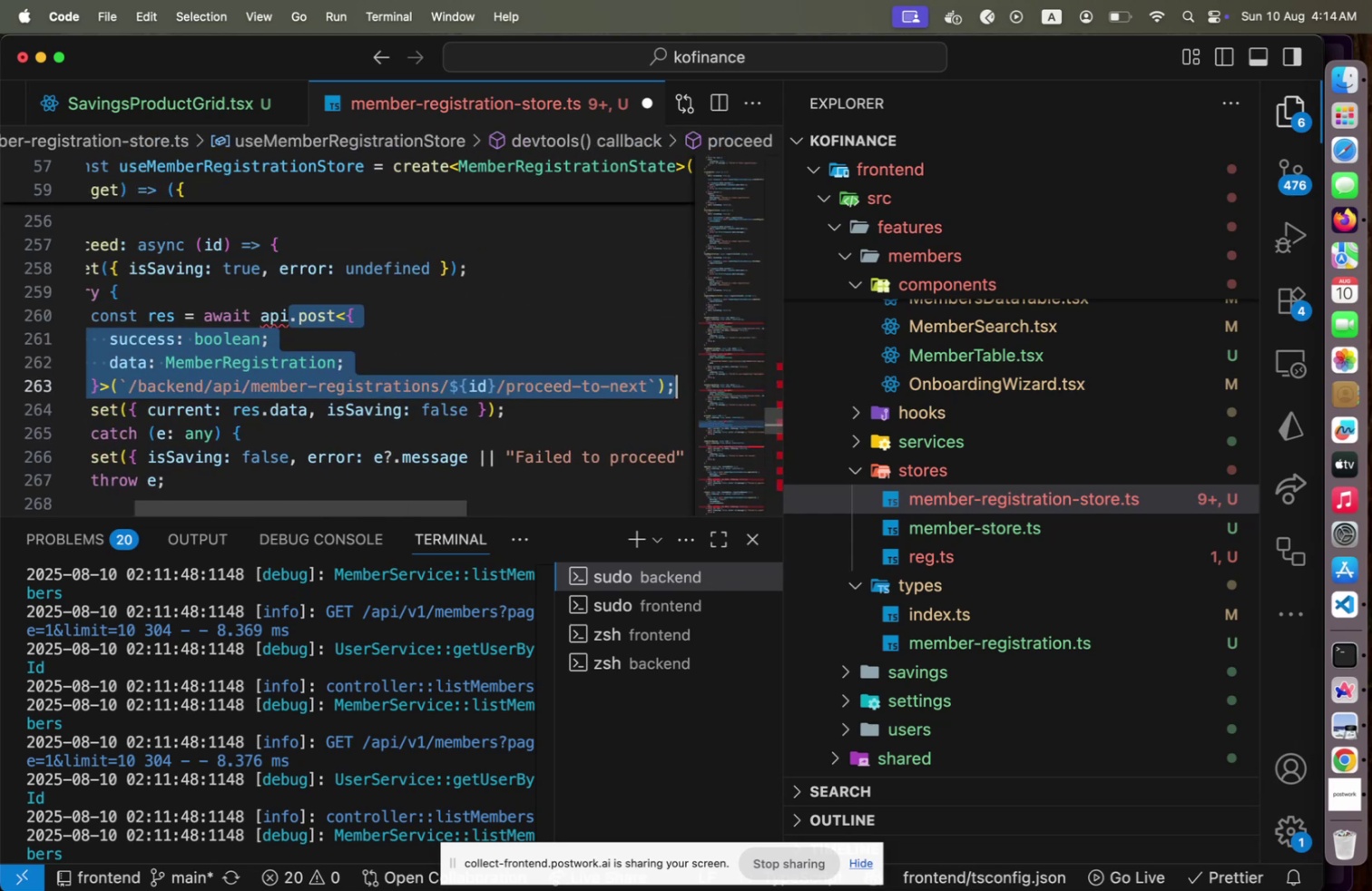 
key(Shift+ArrowLeft)
 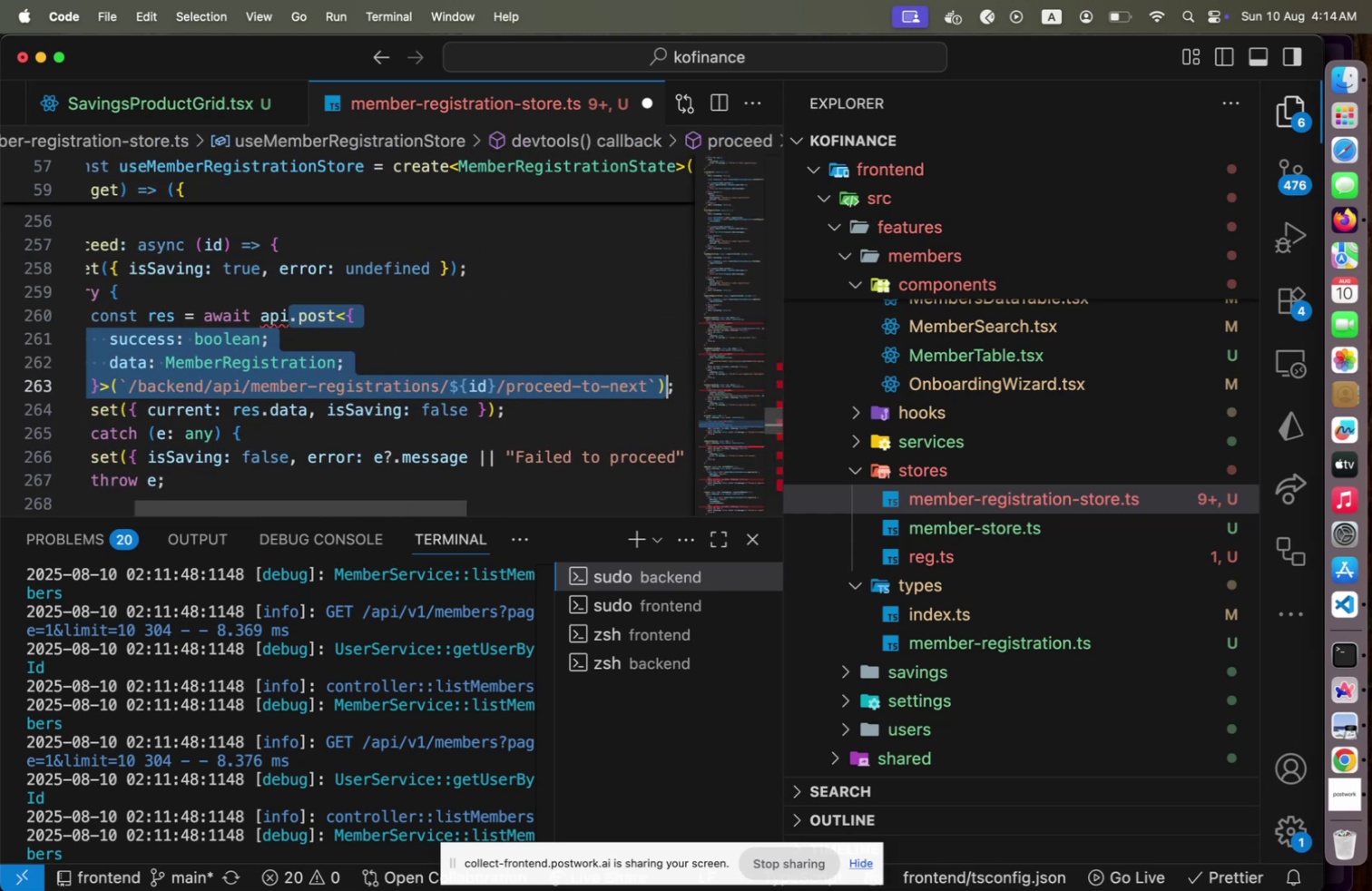 
key(Shift+ArrowLeft)
 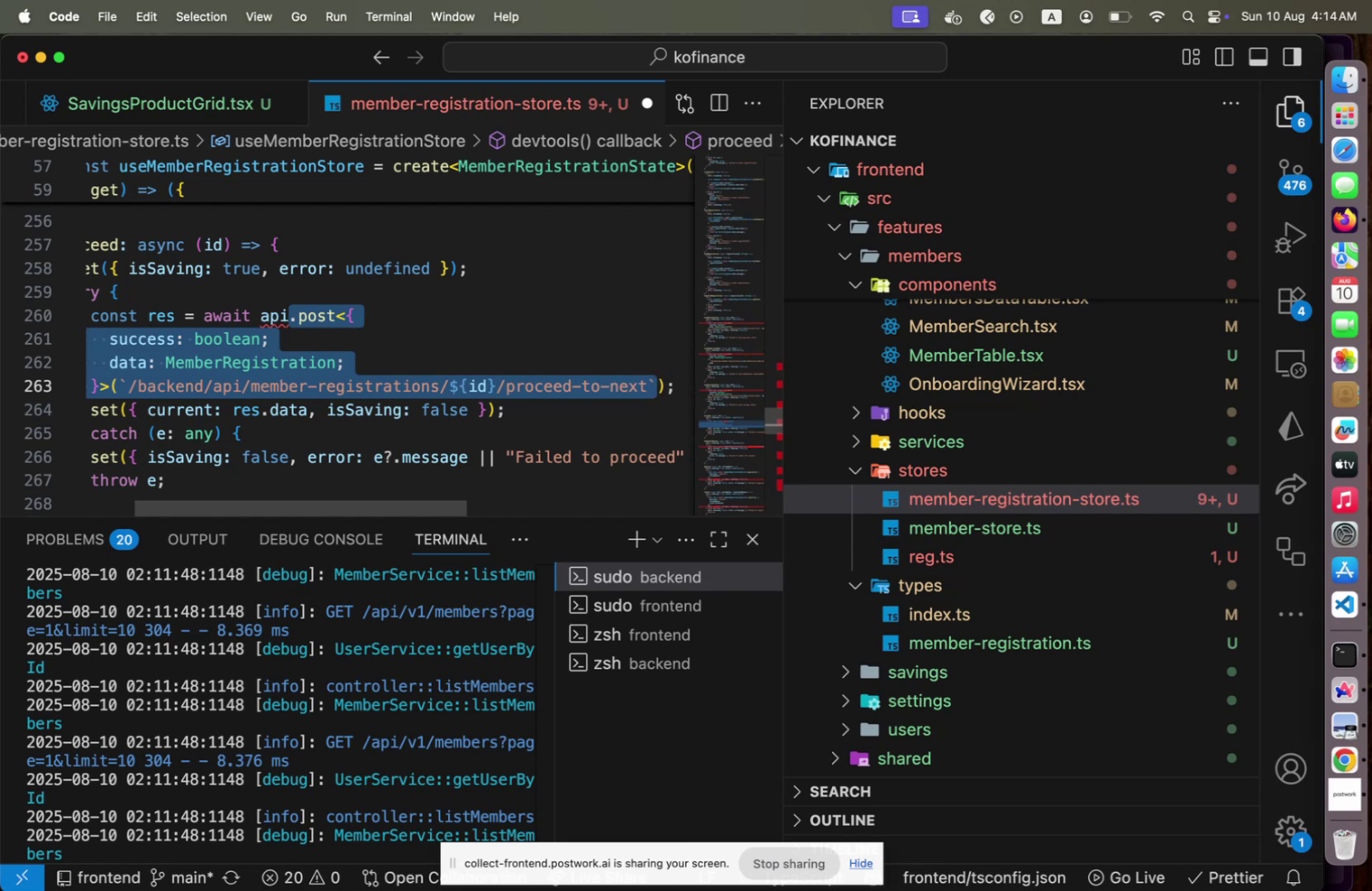 
key(Backspace)
key(Backspace)
key(Backspace)
key(Backspace)
type(mem)
 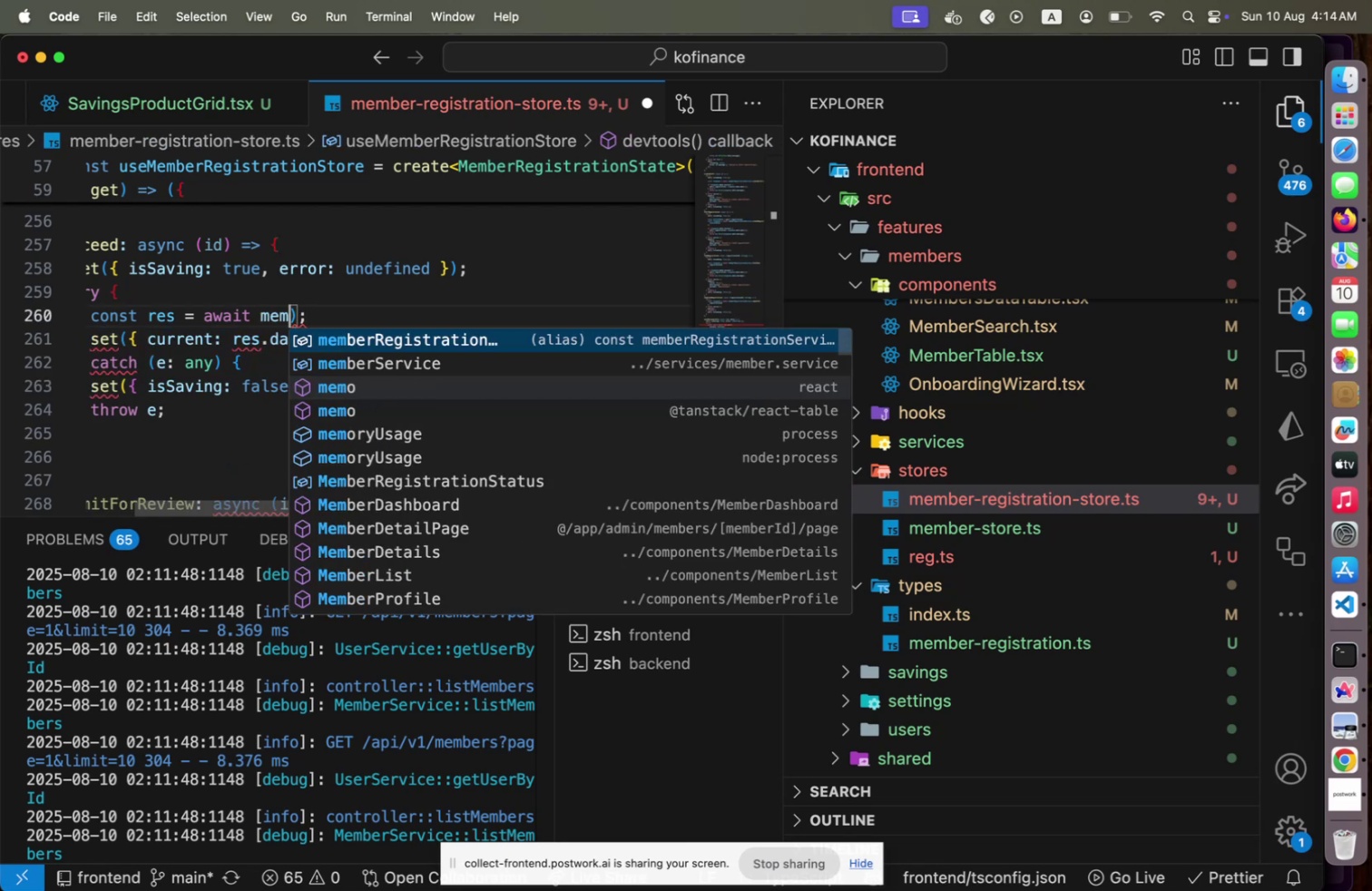 
key(Enter)
 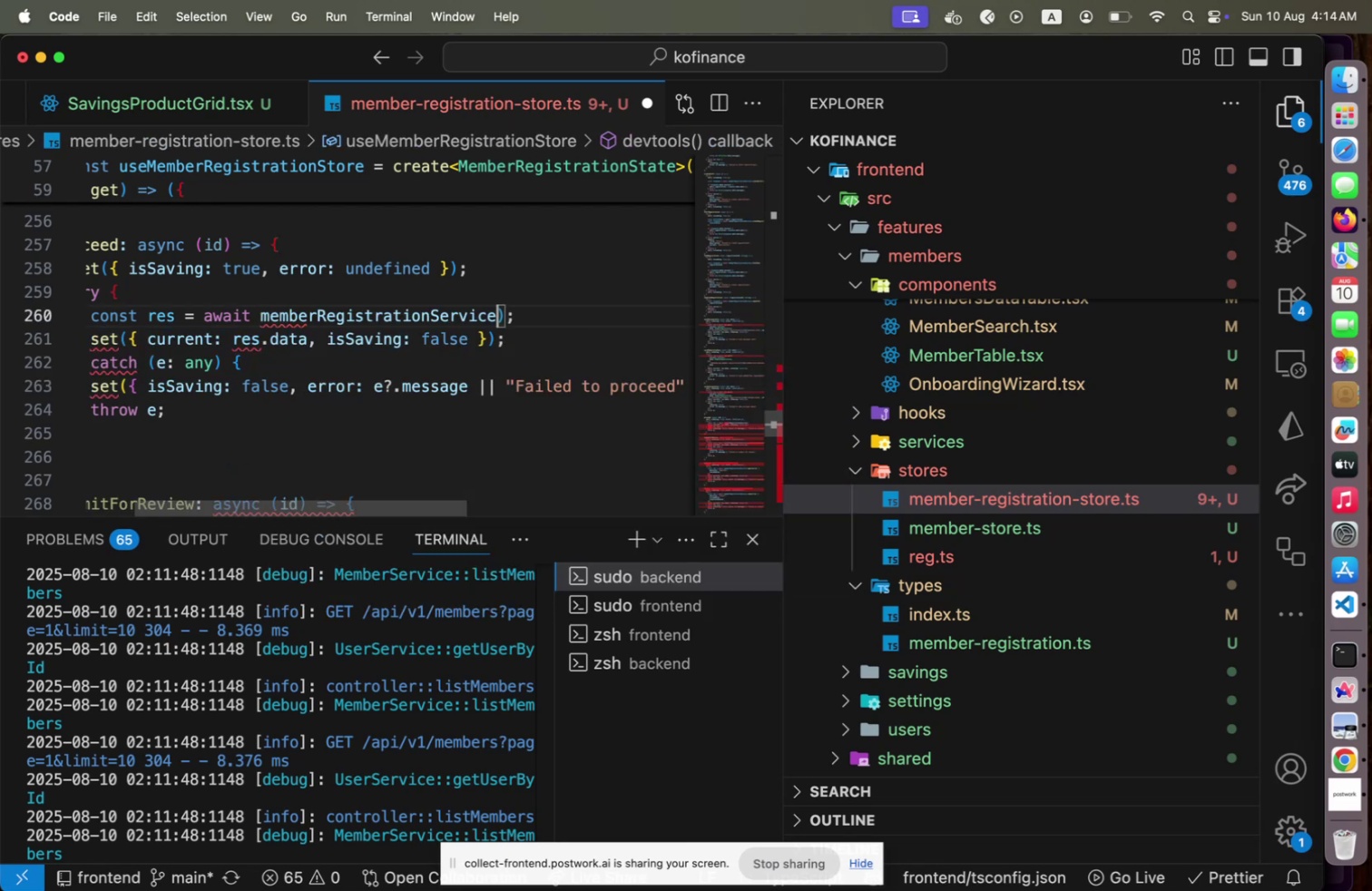 
type(.pr)
 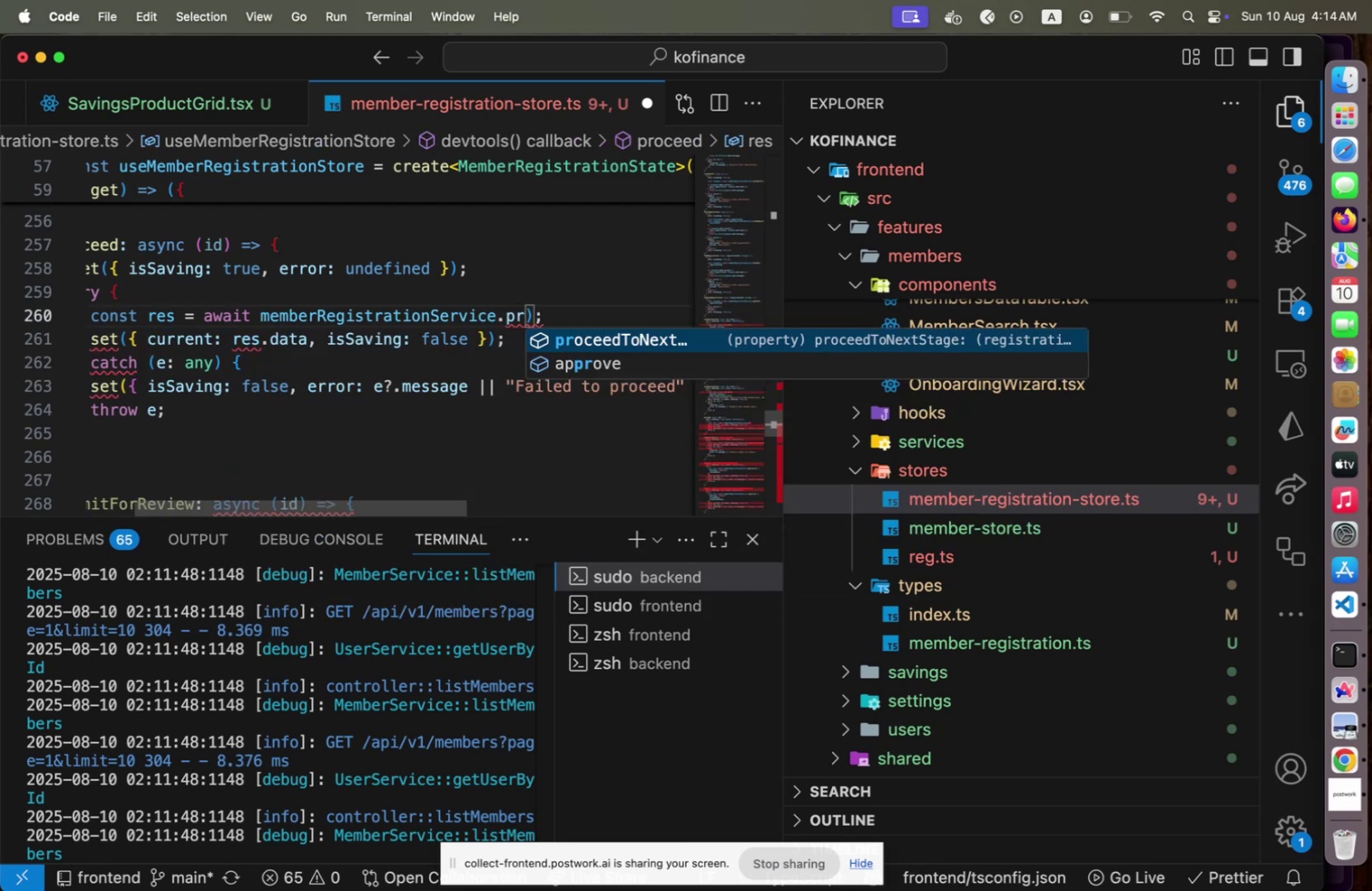 
key(Enter)
 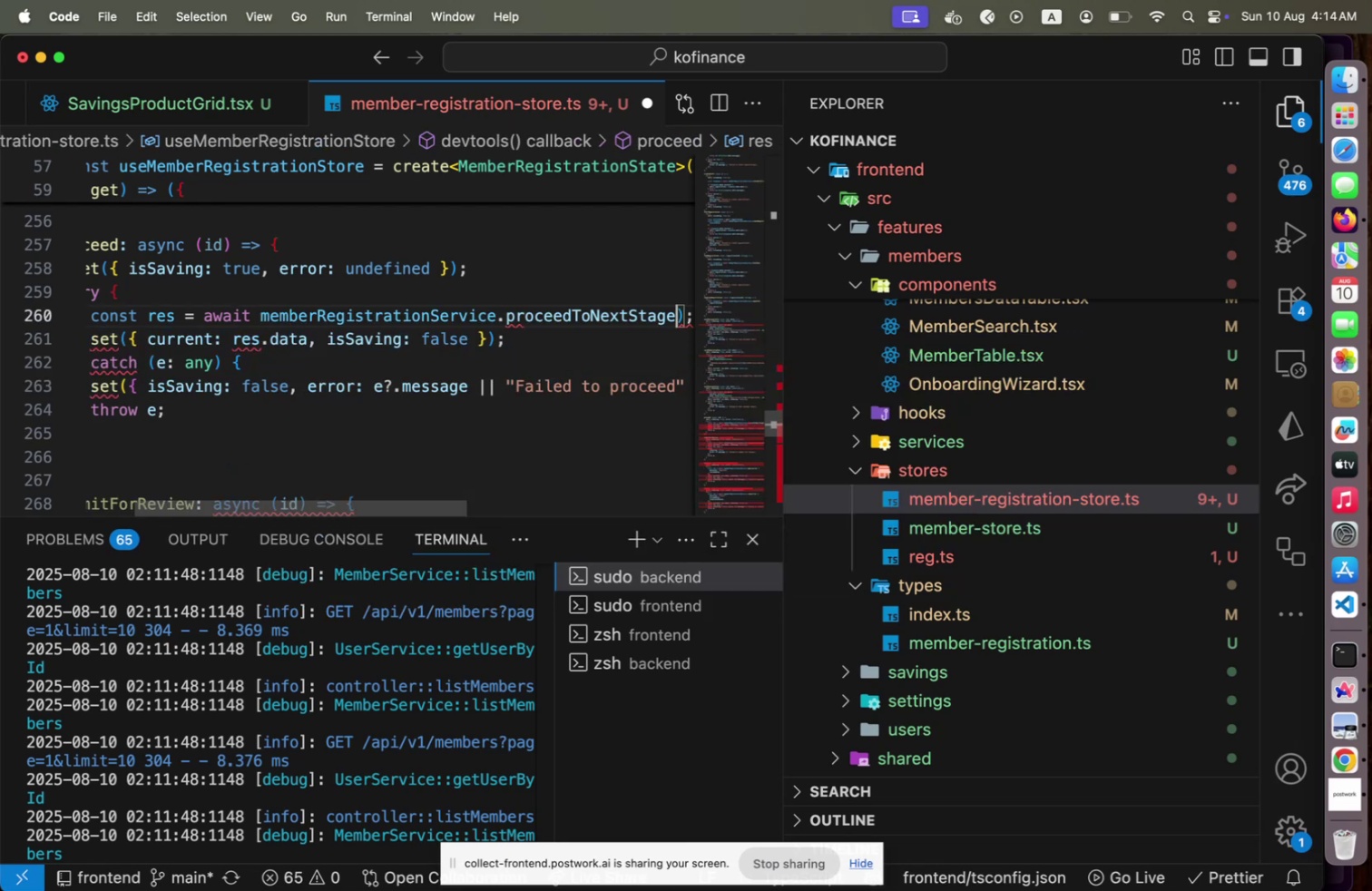 
hold_key(key=ShiftLeft, duration=0.58)
 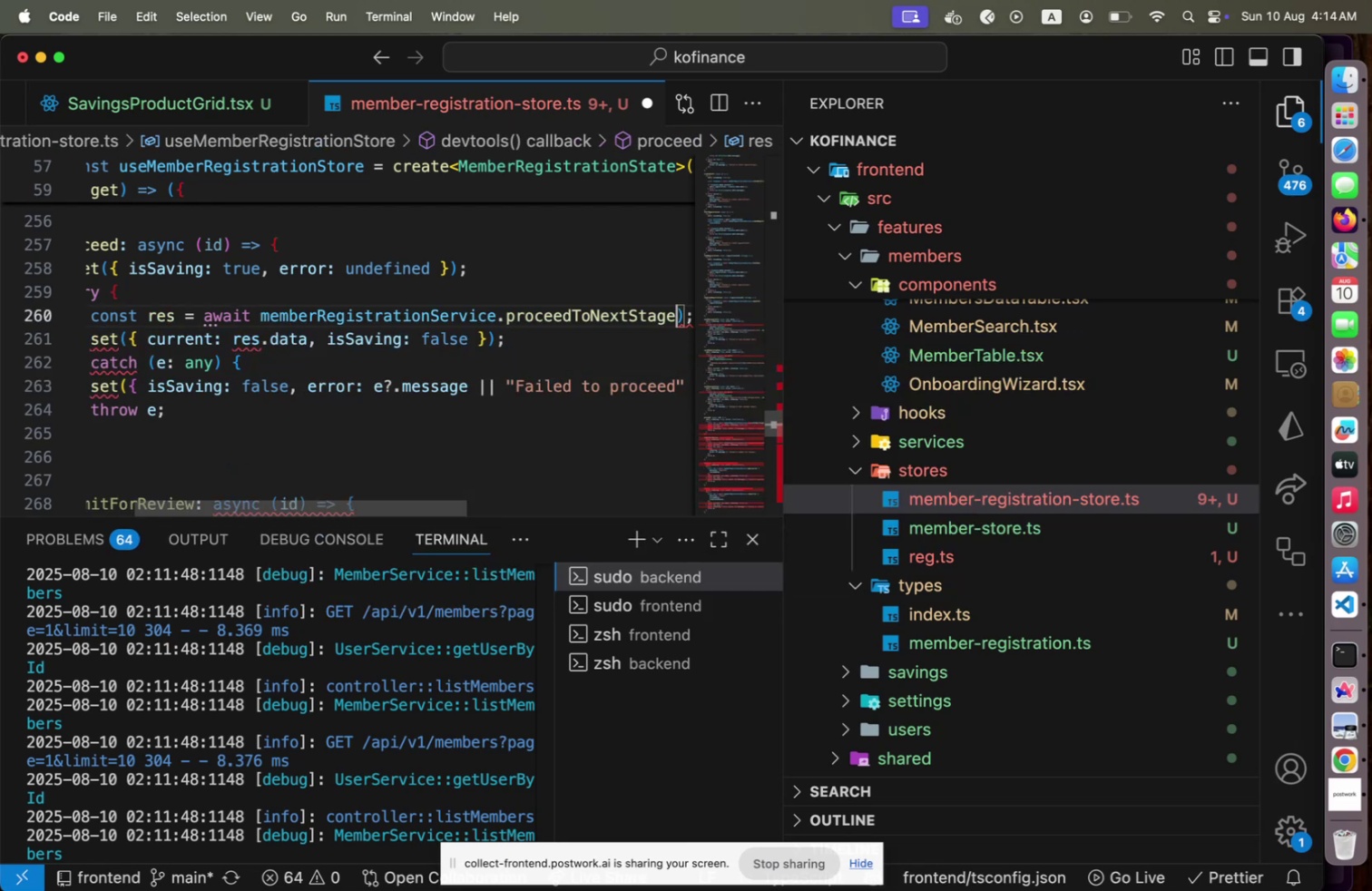 
key(Shift+9)
 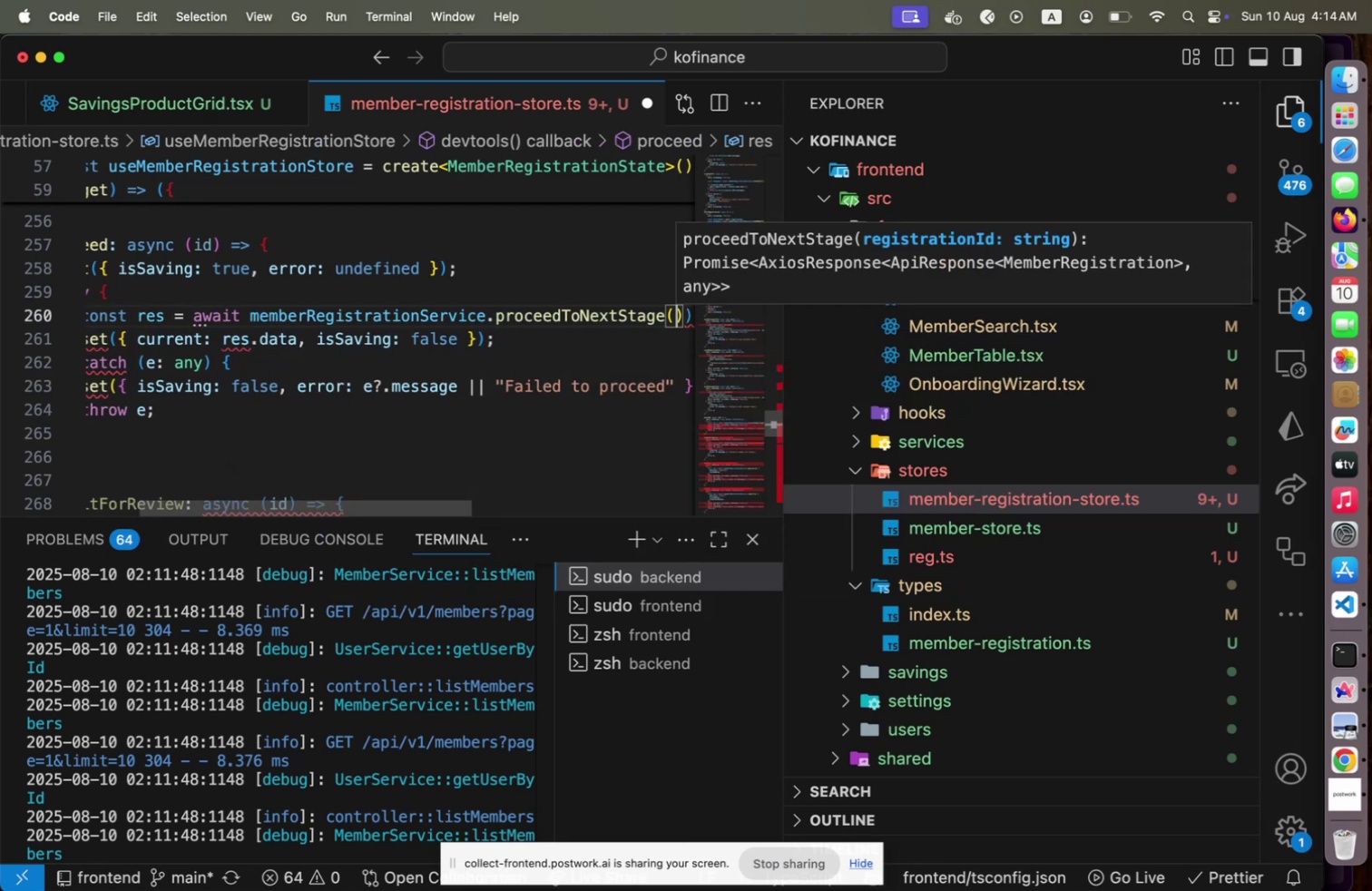 
key(ArrowRight)
 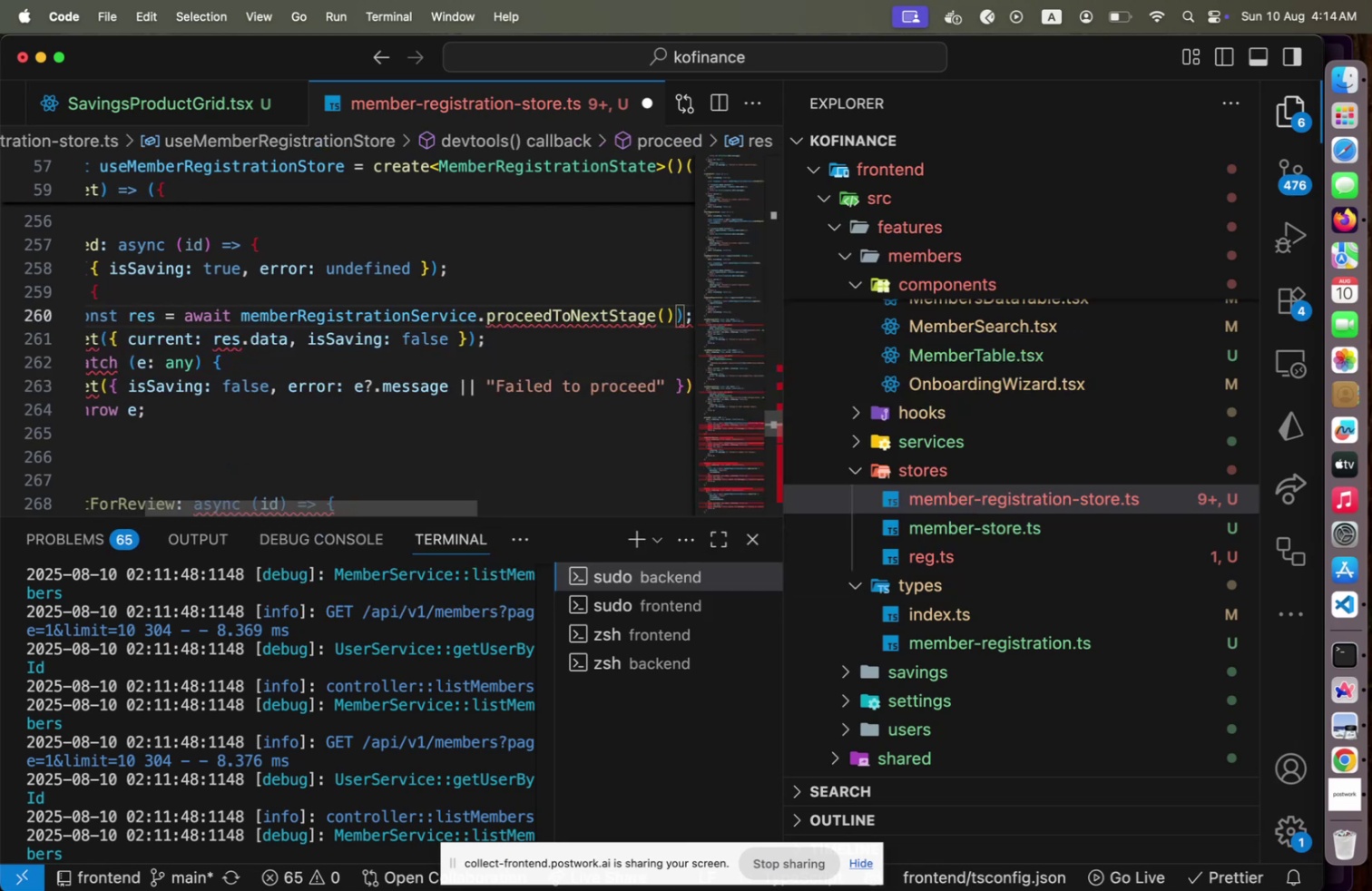 
key(ArrowRight)
 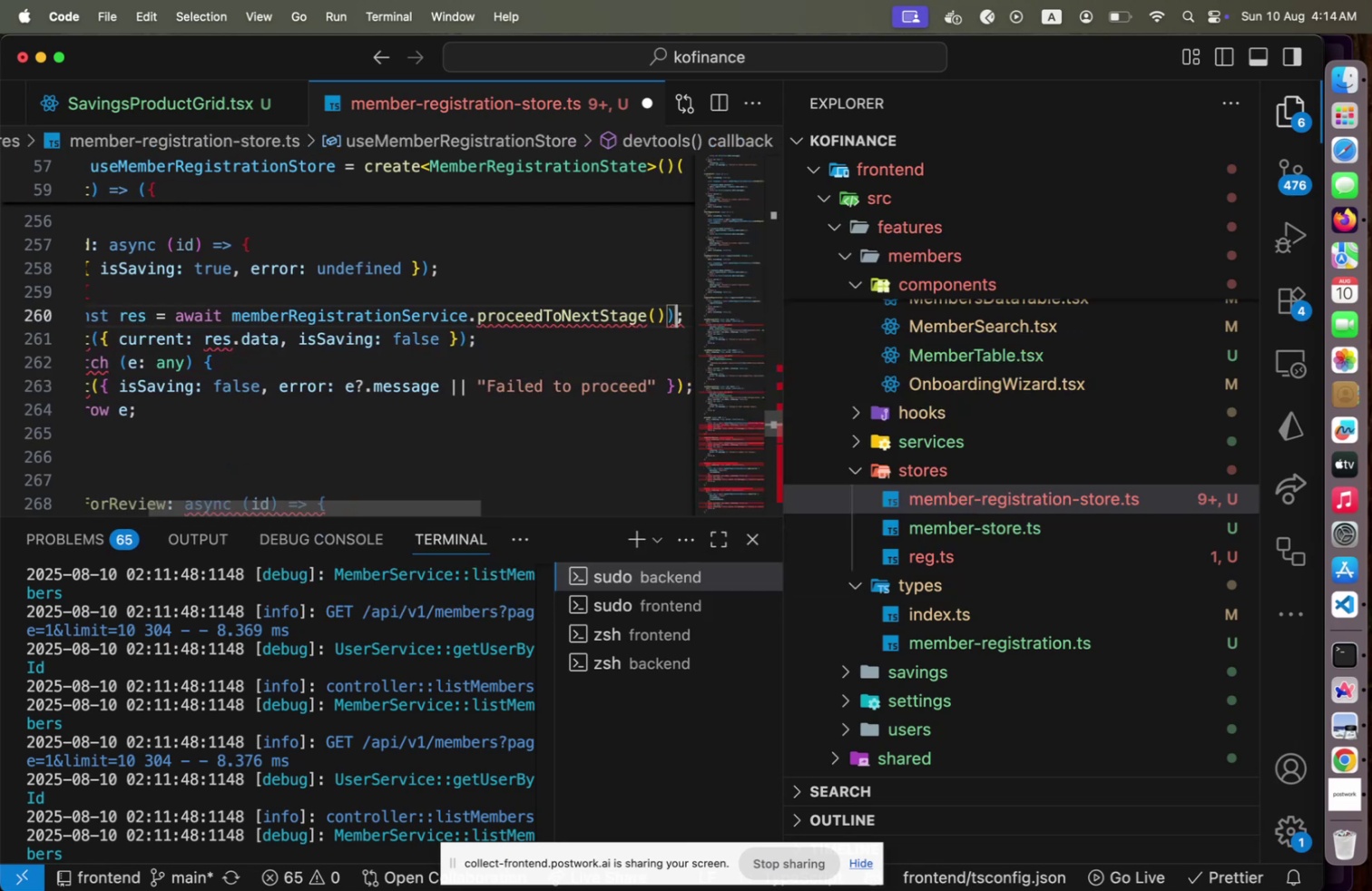 
key(ArrowLeft)
 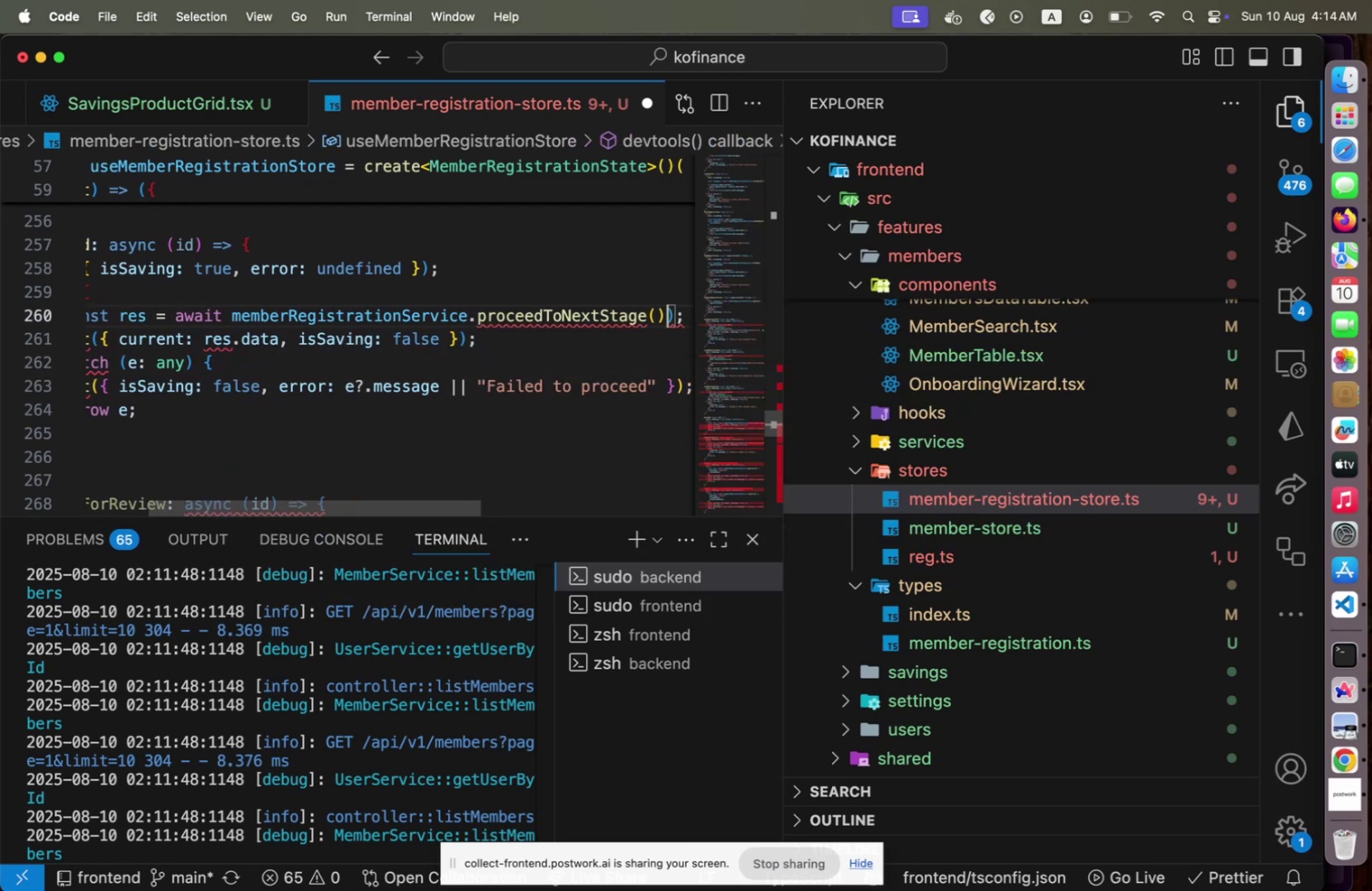 
key(Backspace)
type(id)
 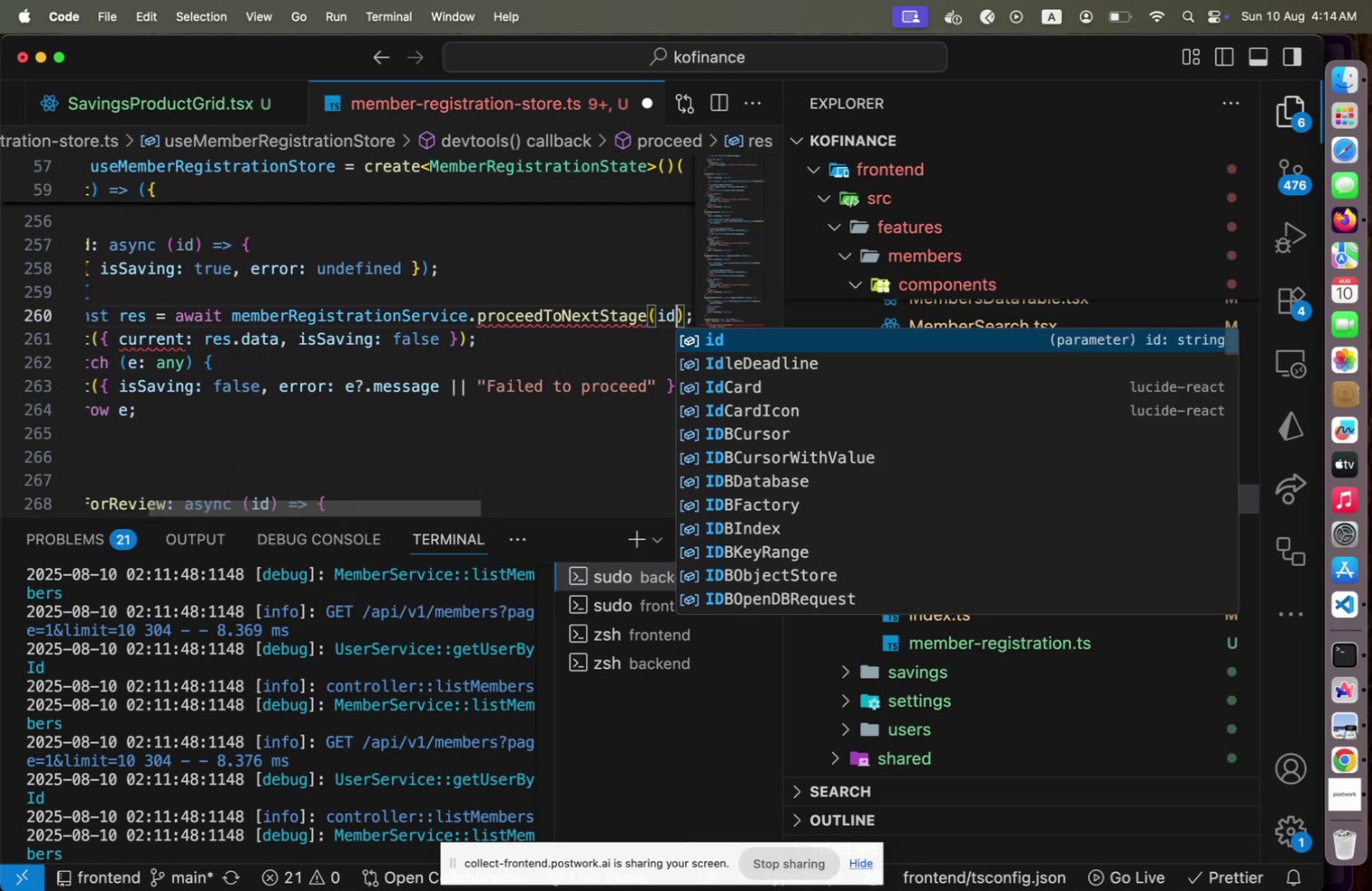 
key(ArrowRight)
 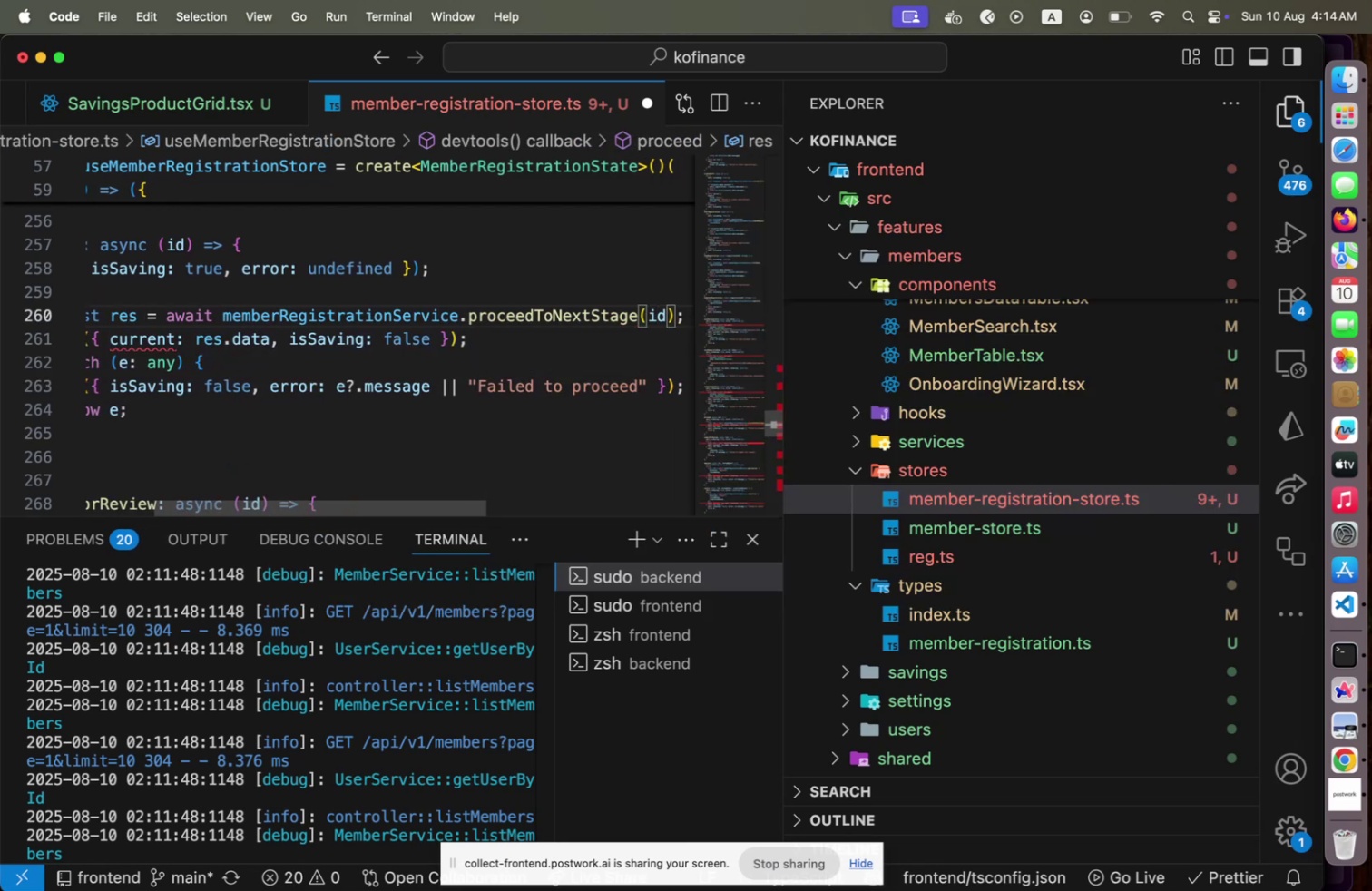 
key(End)
 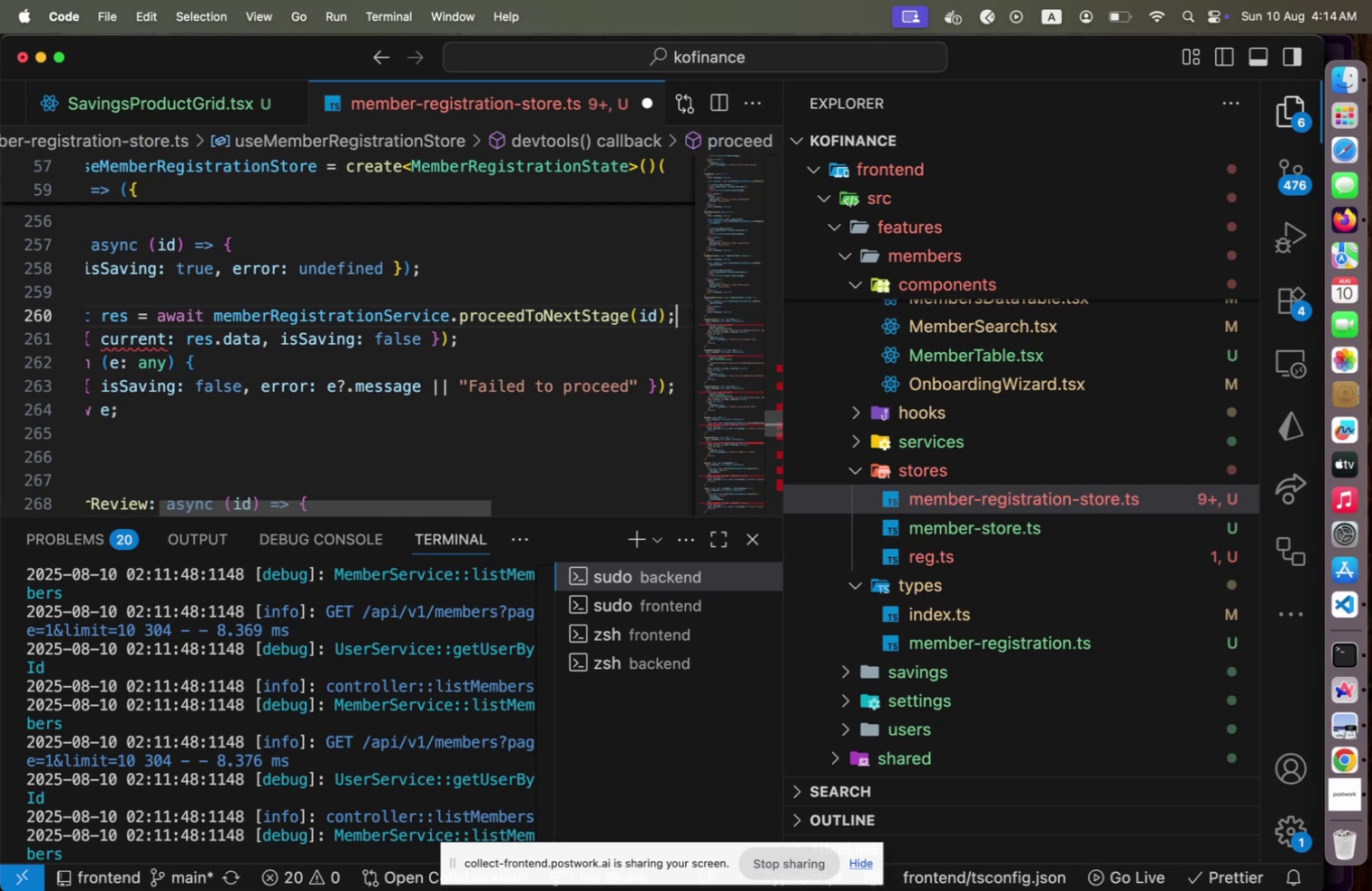 
key(ArrowDown)
 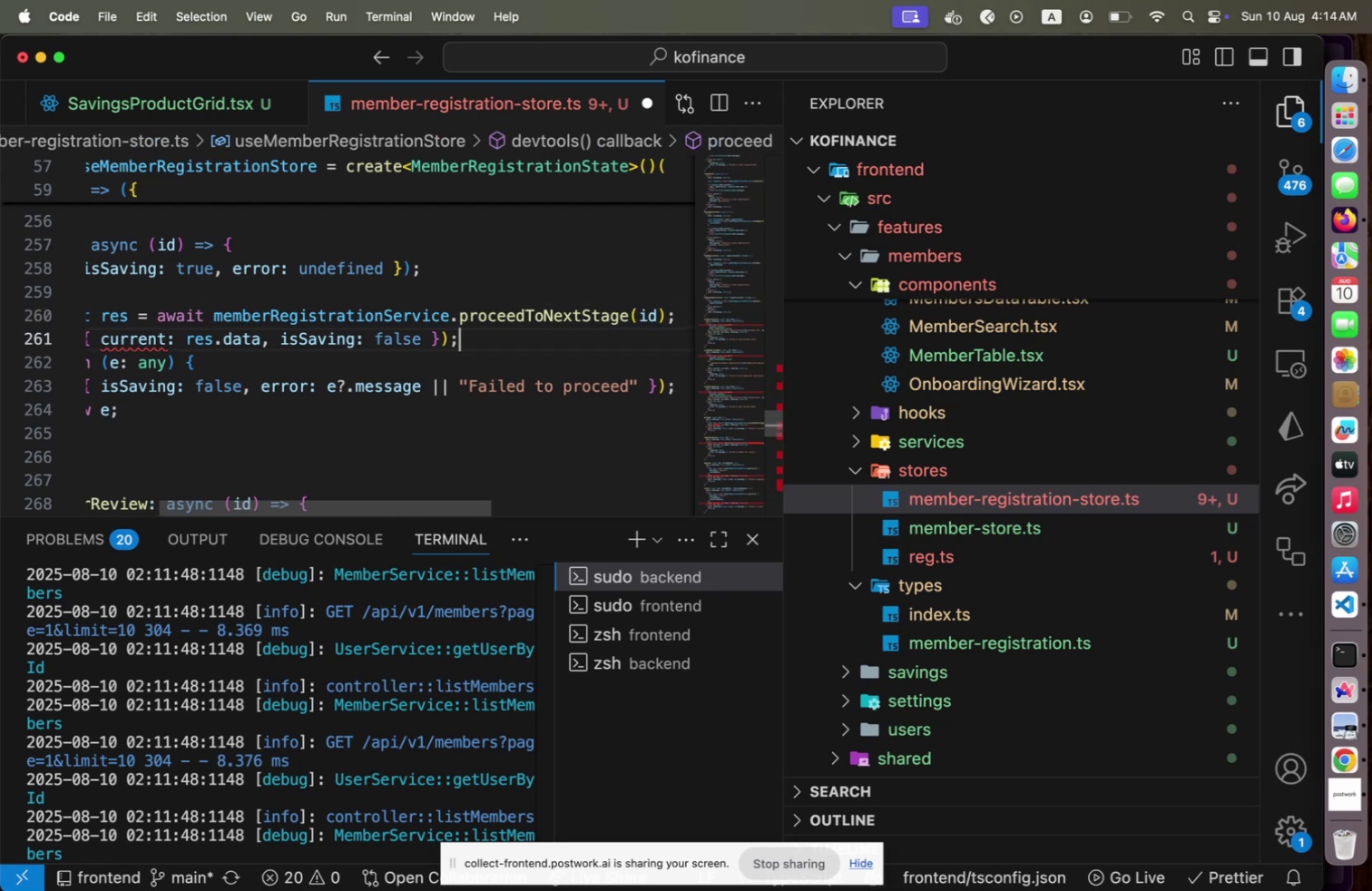 
key(Home)
 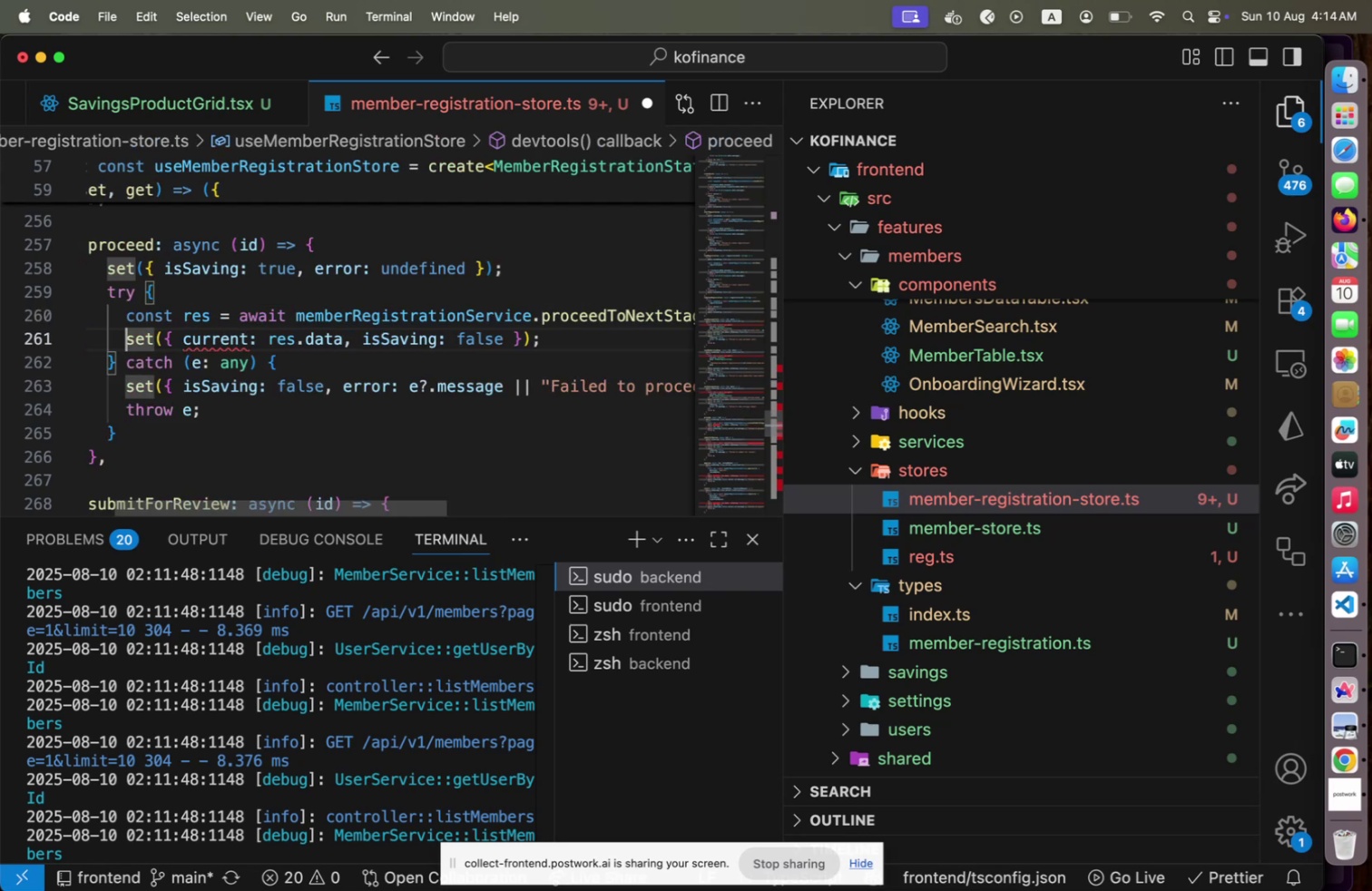 
hold_key(key=ArrowUp, duration=0.83)
 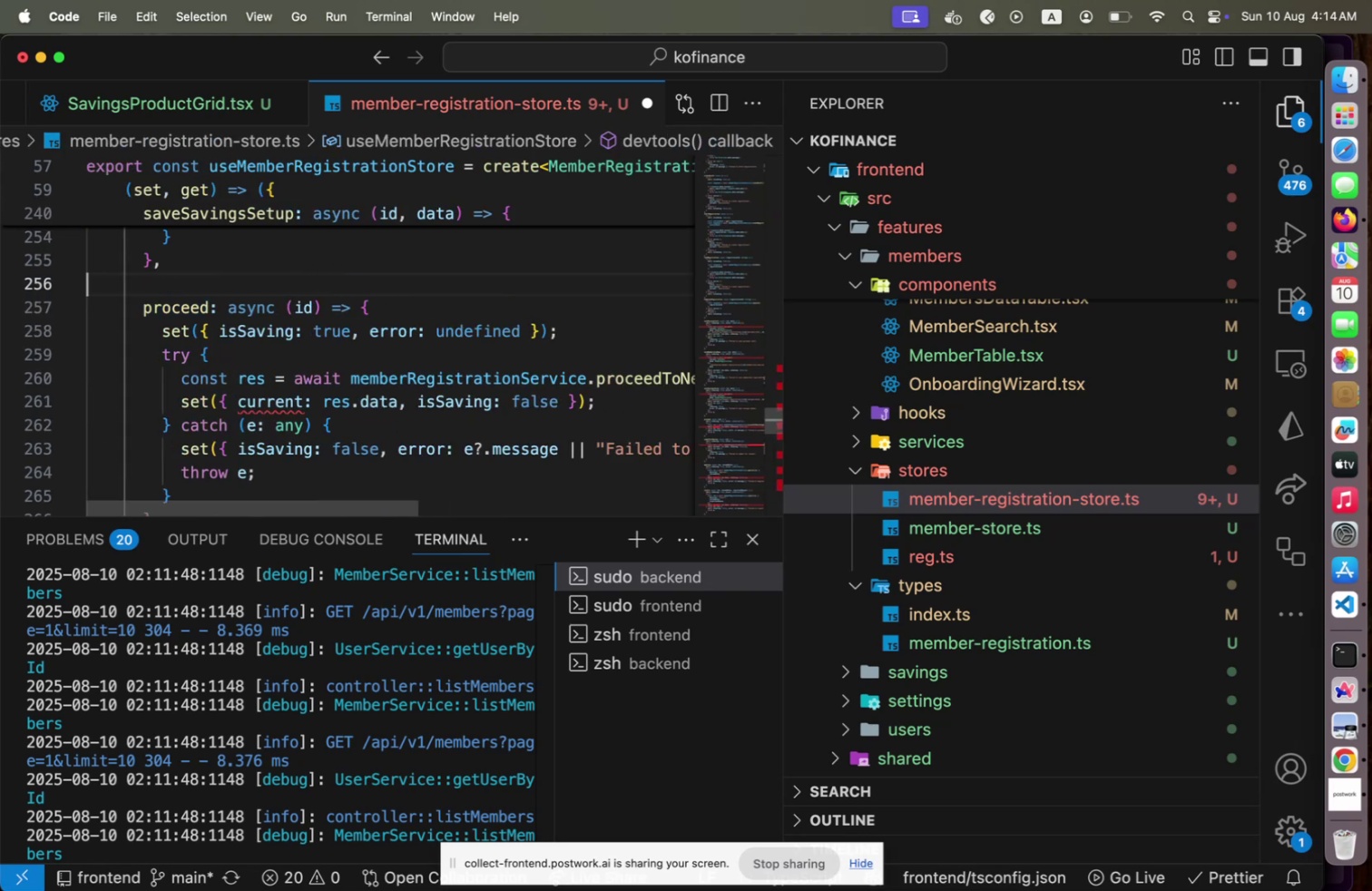 
hold_key(key=ArrowUp, duration=1.34)
 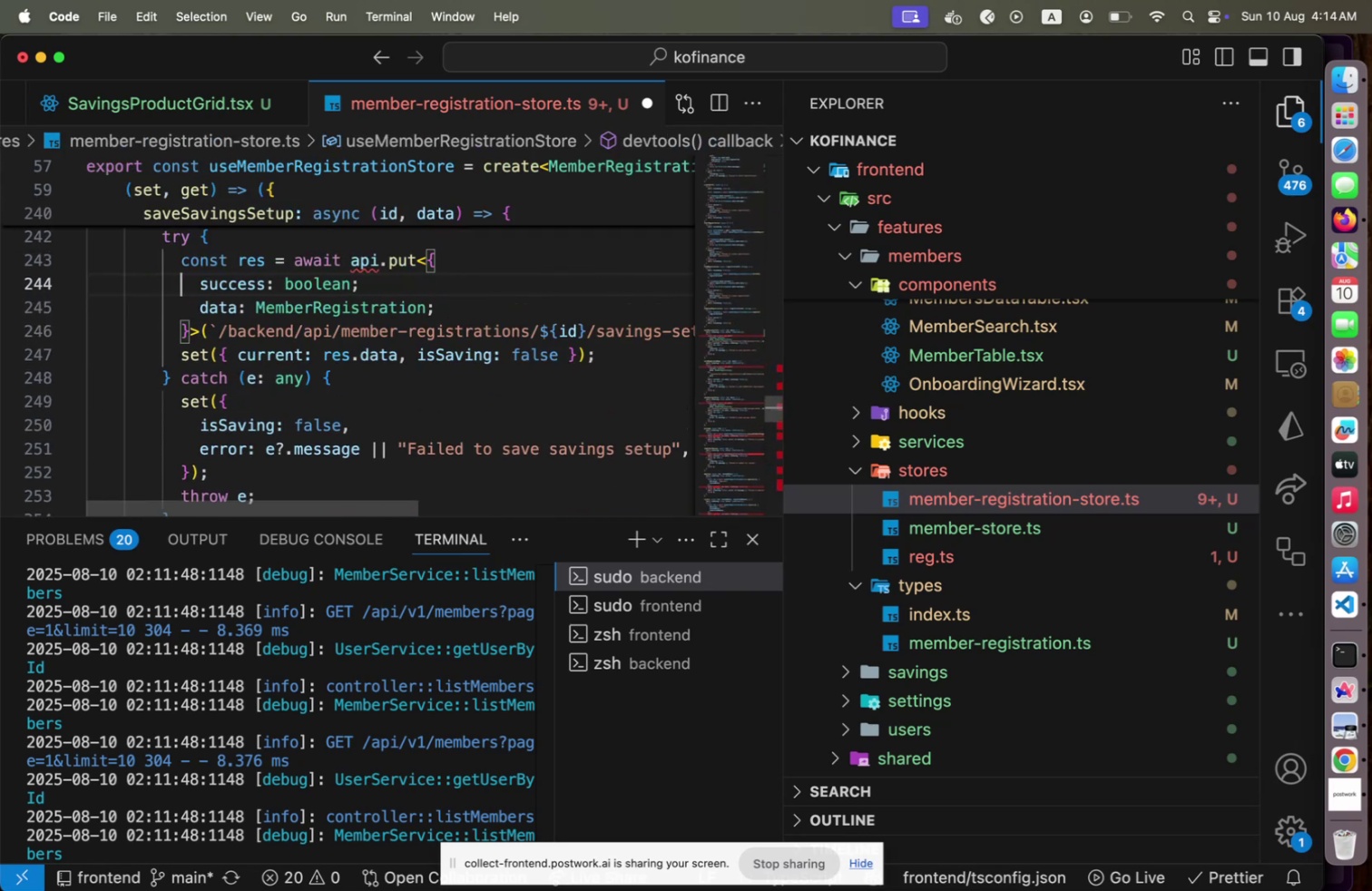 
hold_key(key=ArrowUp, duration=0.66)
 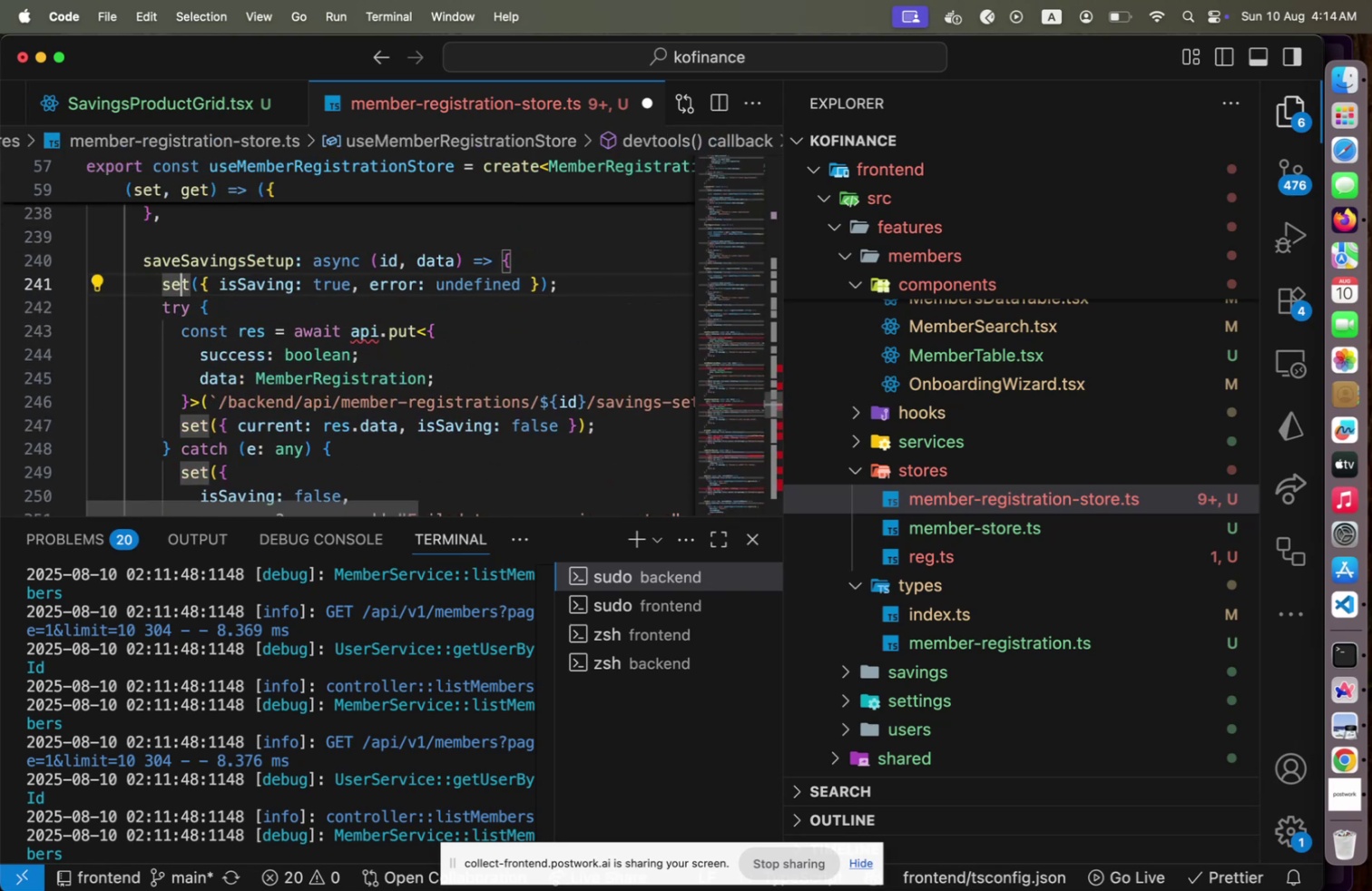 
key(ArrowUp)
 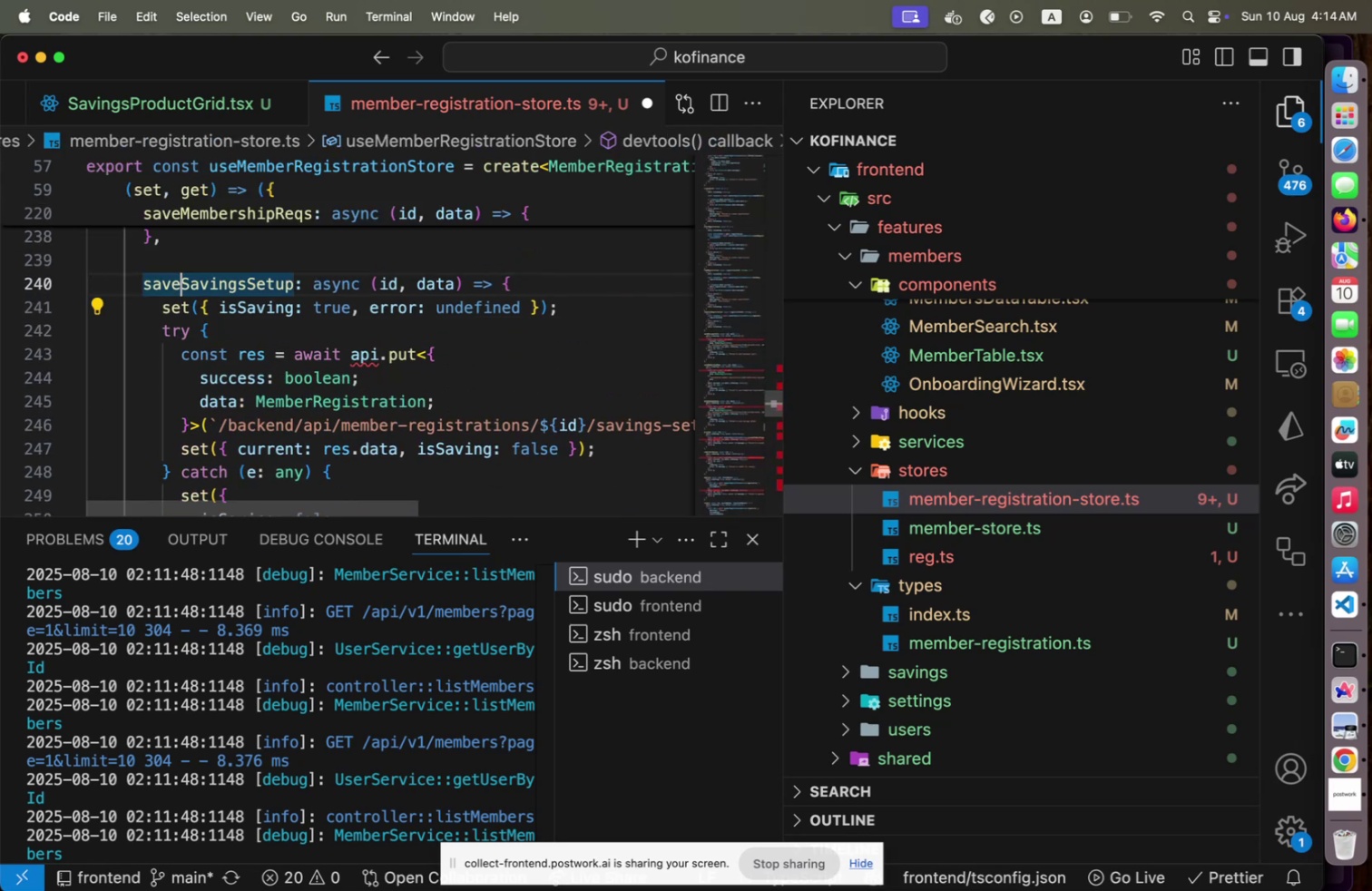 
key(ArrowUp)
 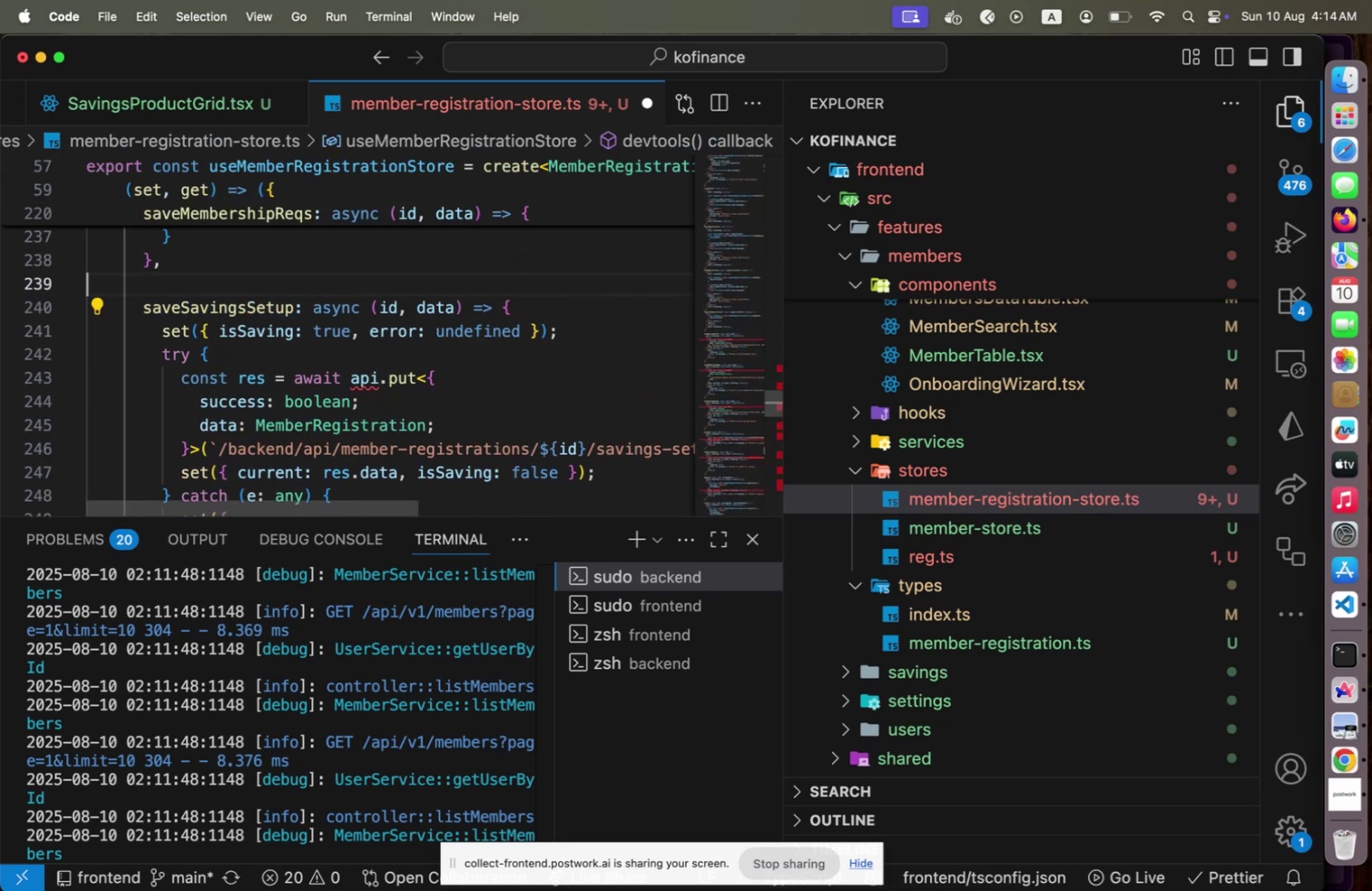 
key(ArrowDown)
 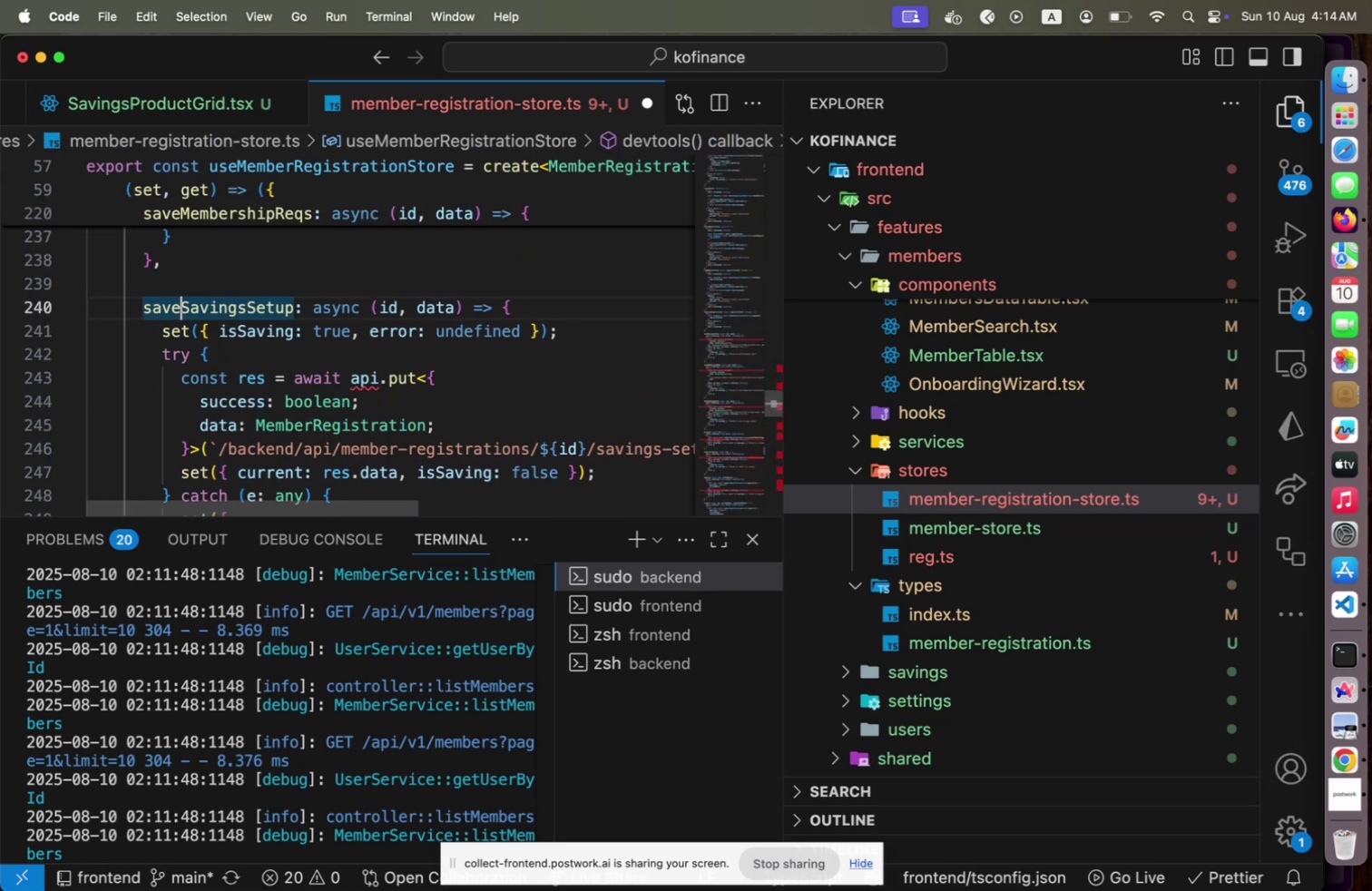 
key(ArrowDown)
 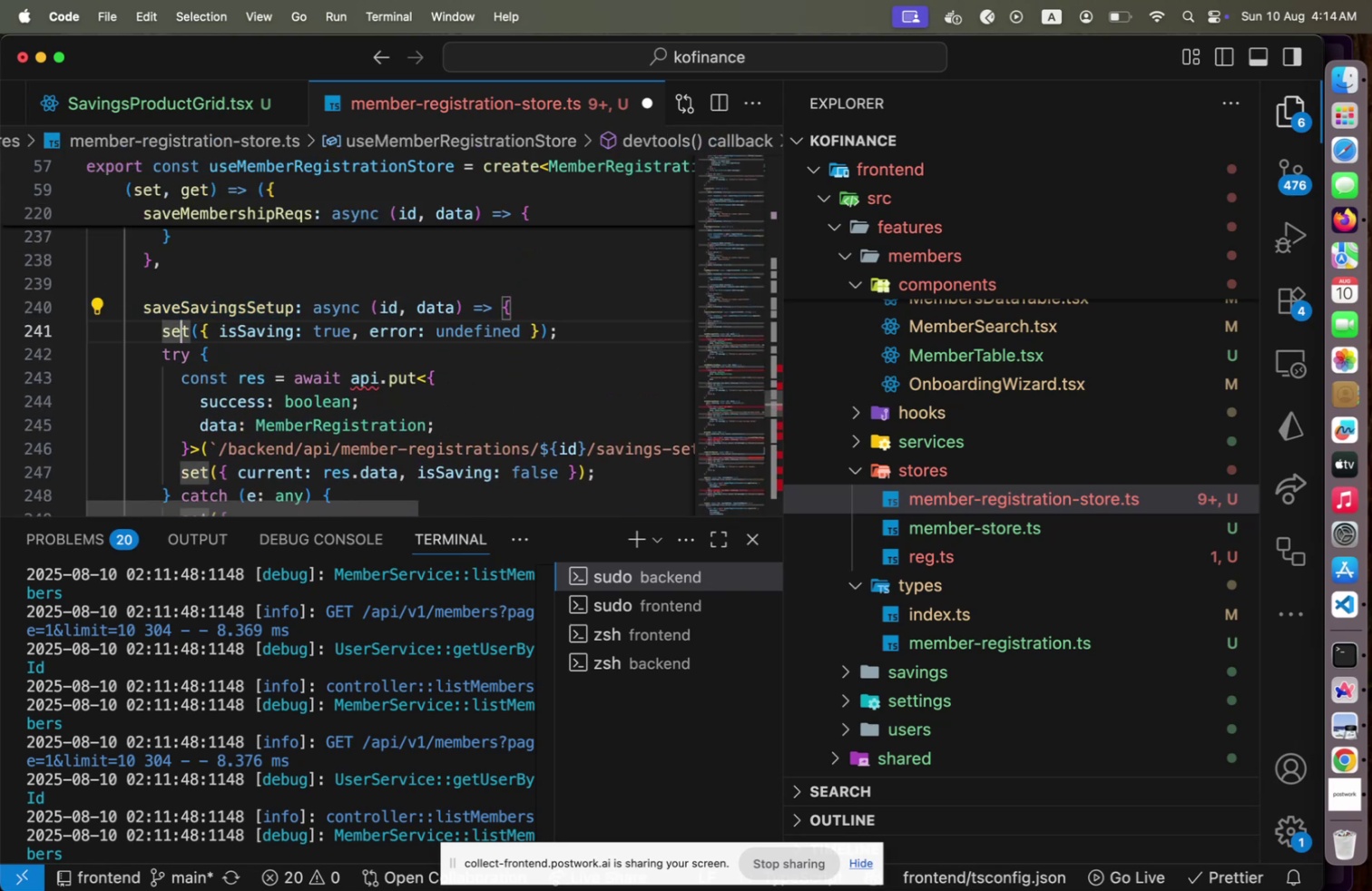 
key(ArrowDown)
 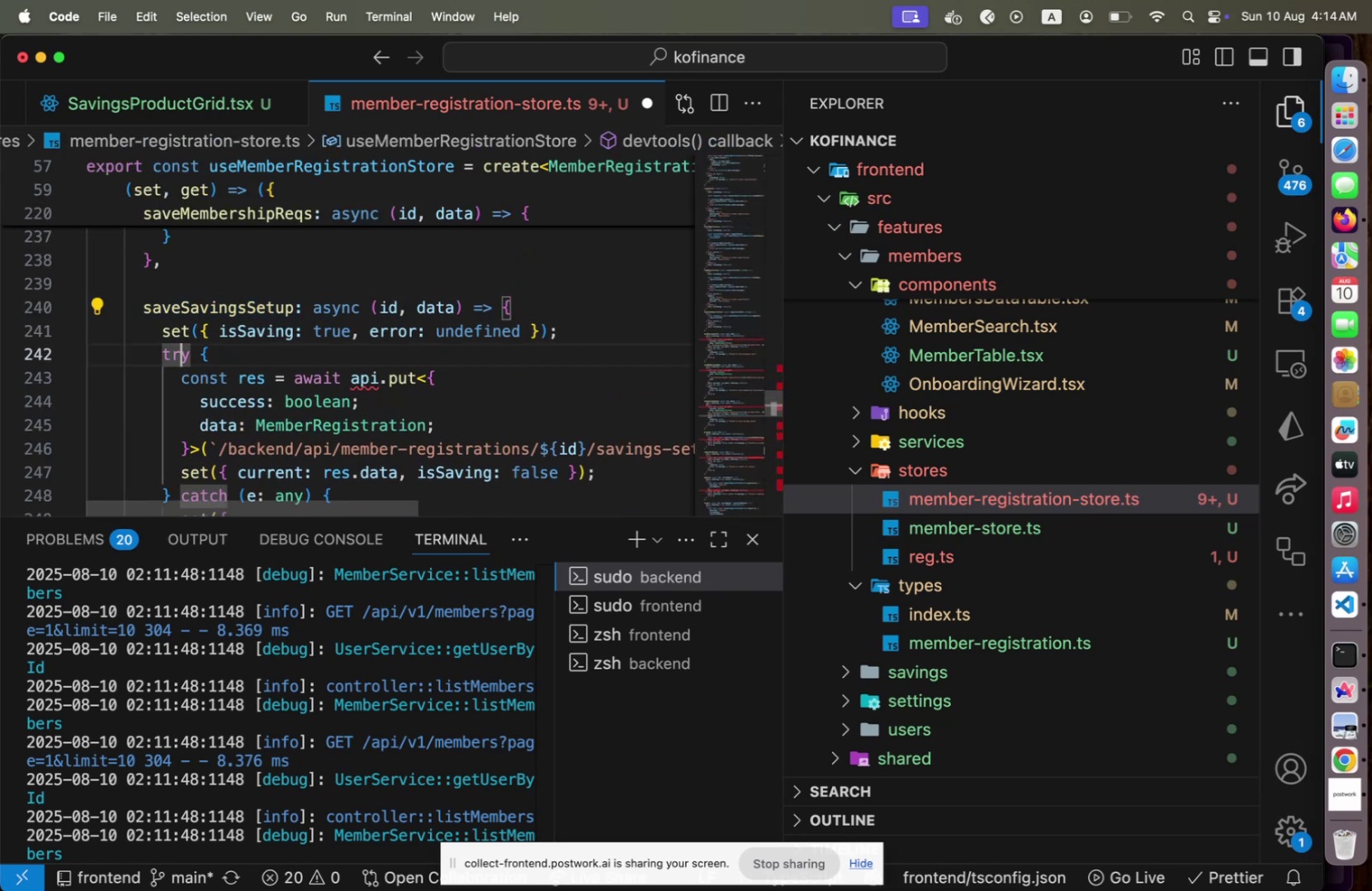 
key(ArrowDown)
 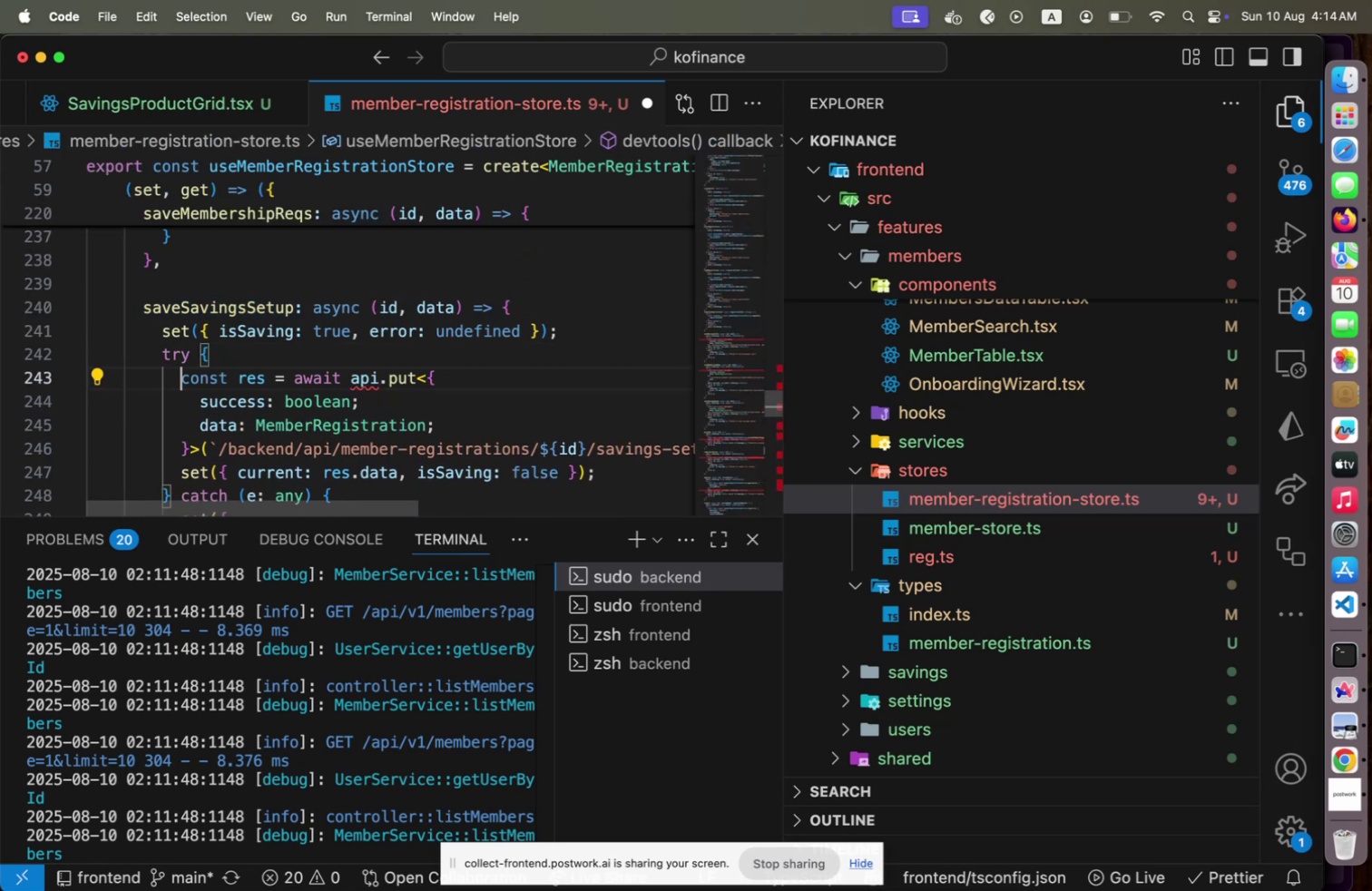 
key(End)
 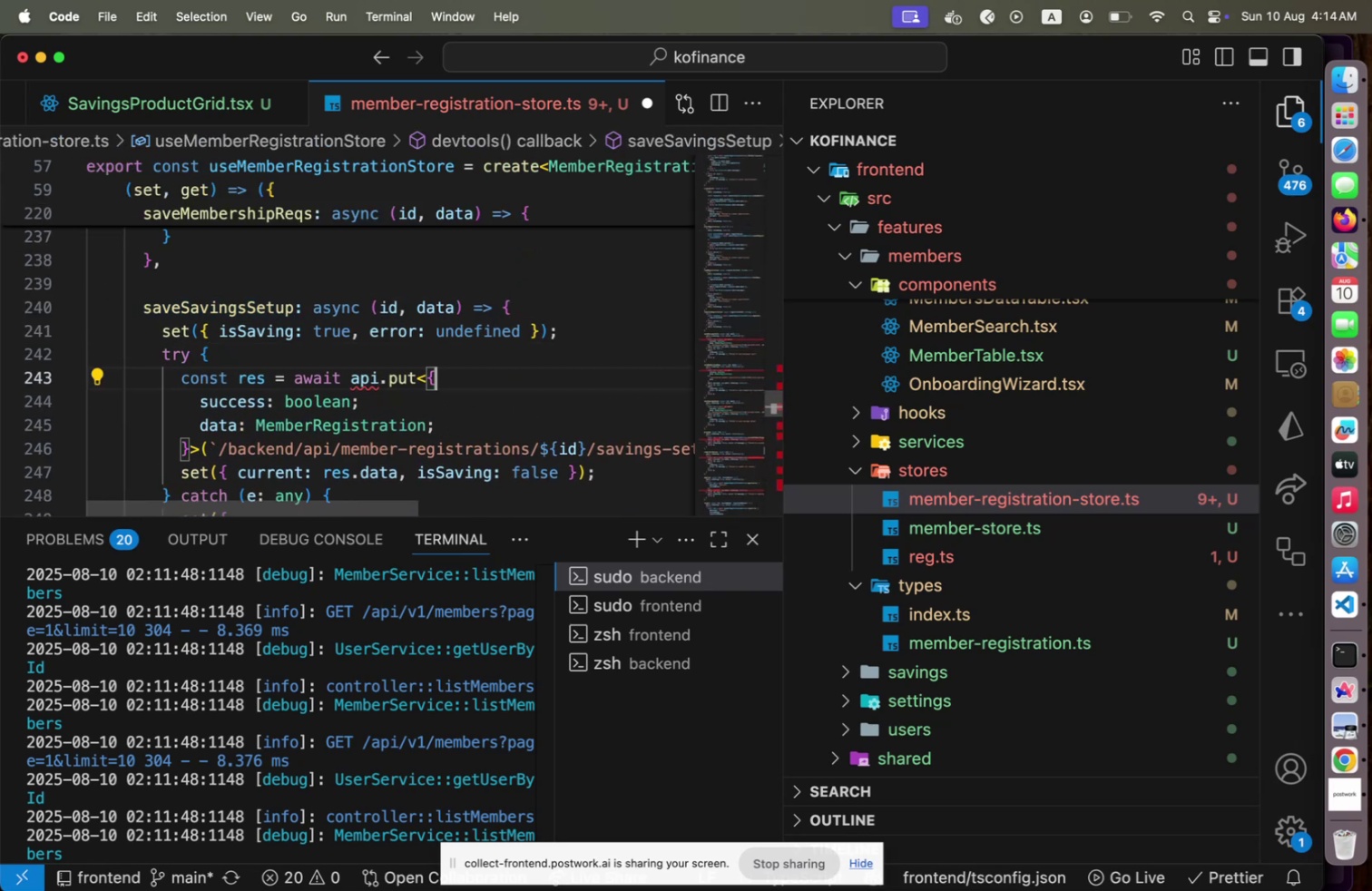 
hold_key(key=ArrowLeft, duration=0.86)
 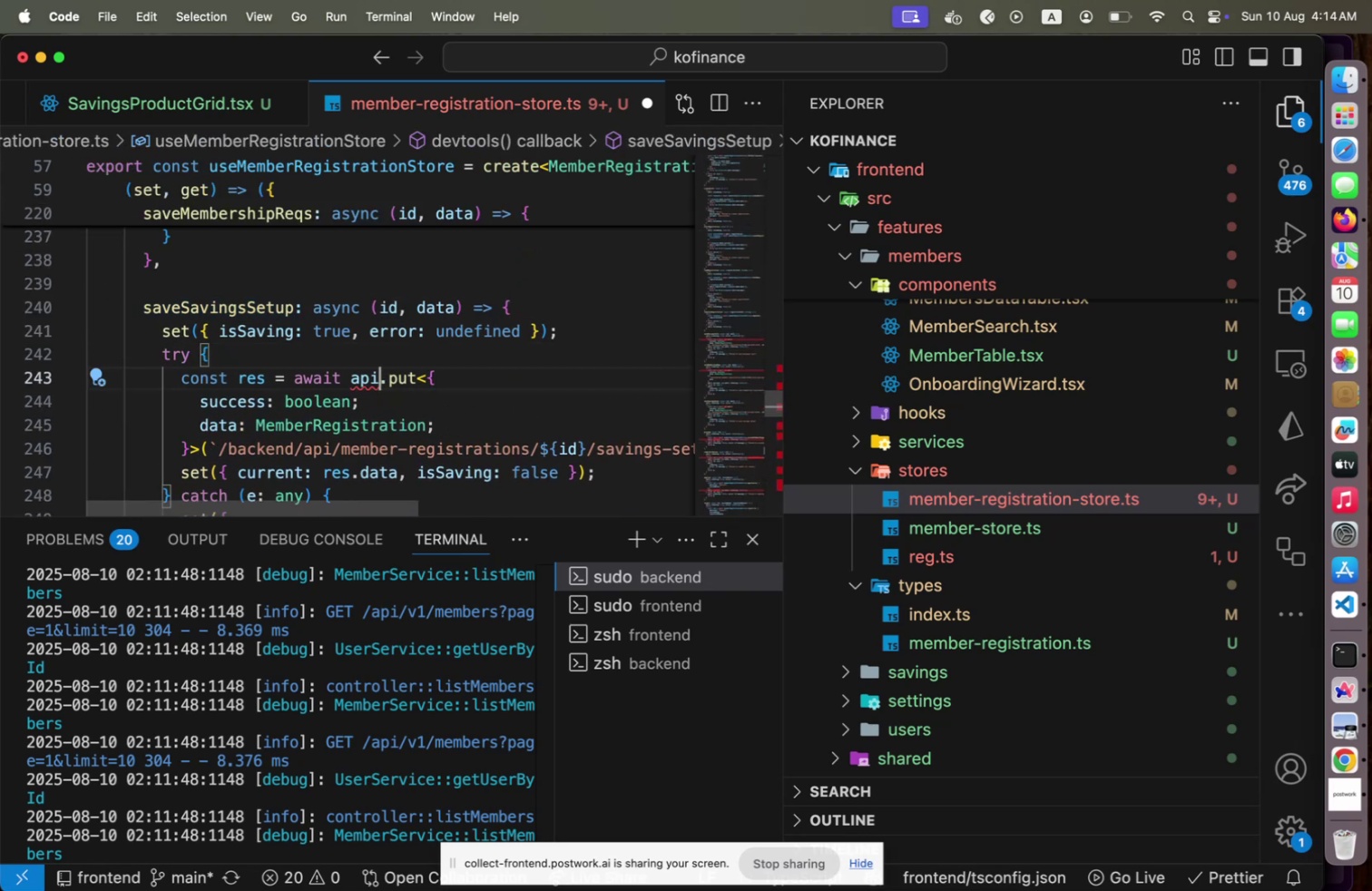 
key(ArrowLeft)
 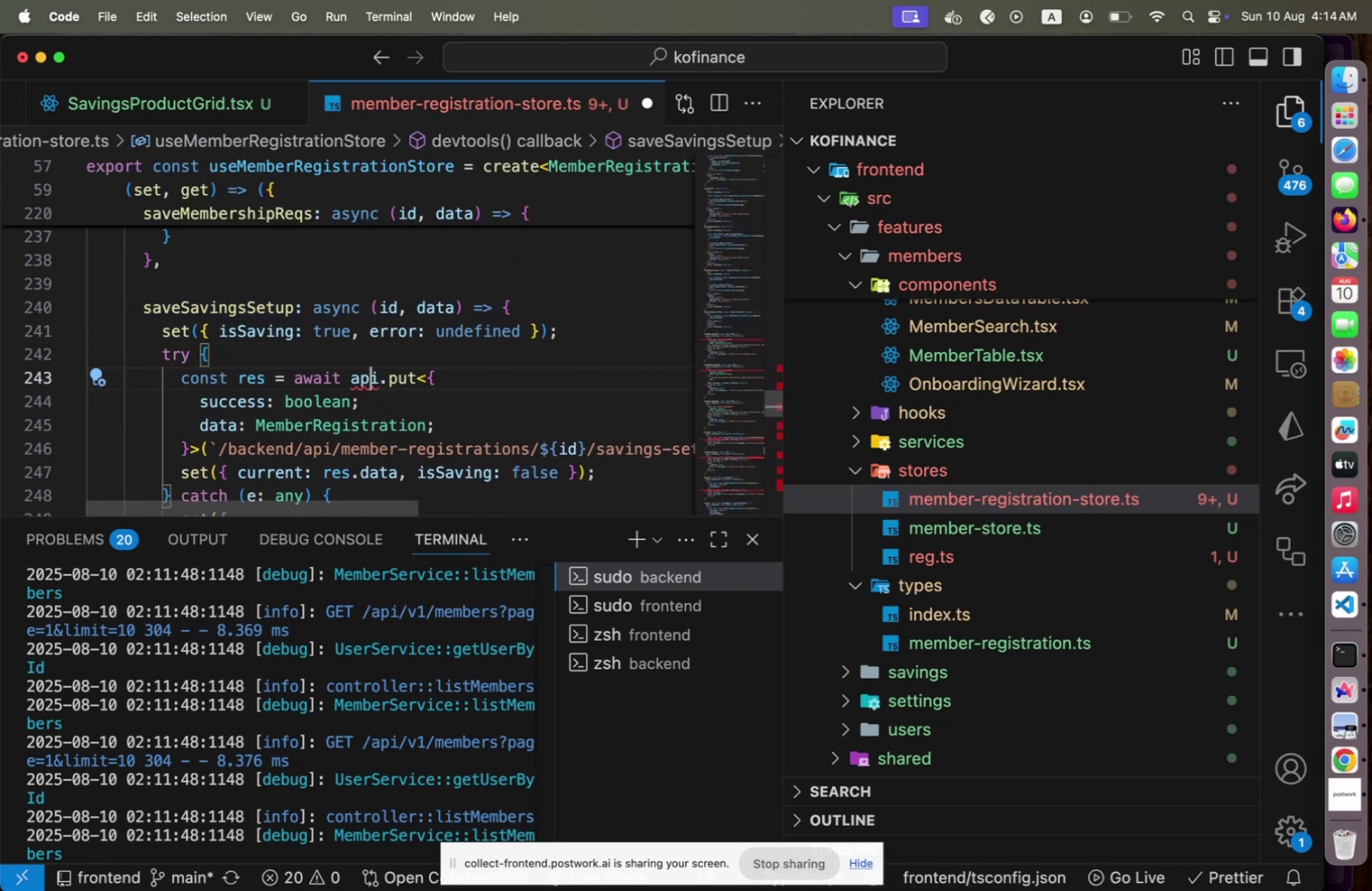 
key(ArrowLeft)
 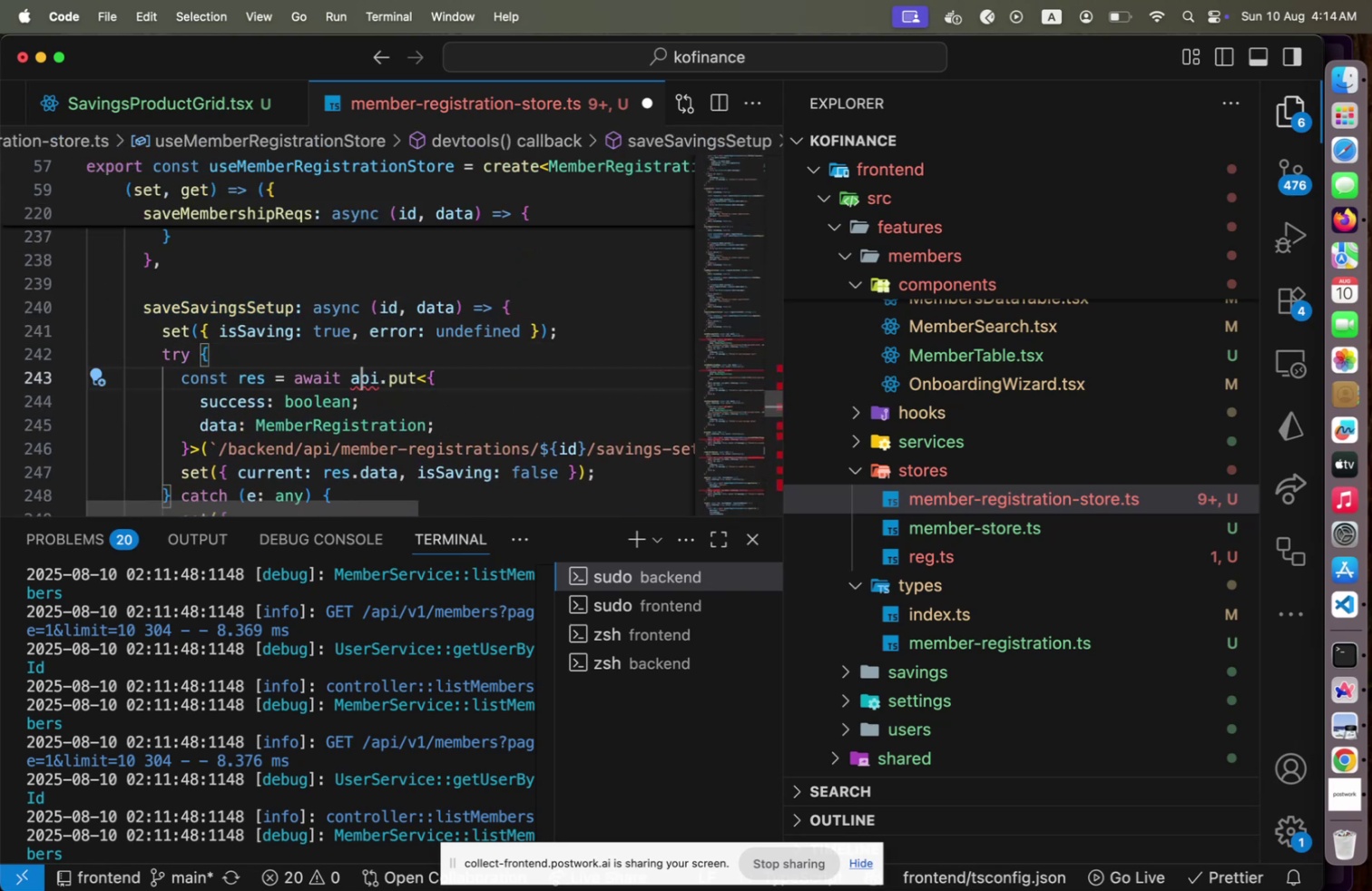 
key(ArrowLeft)
 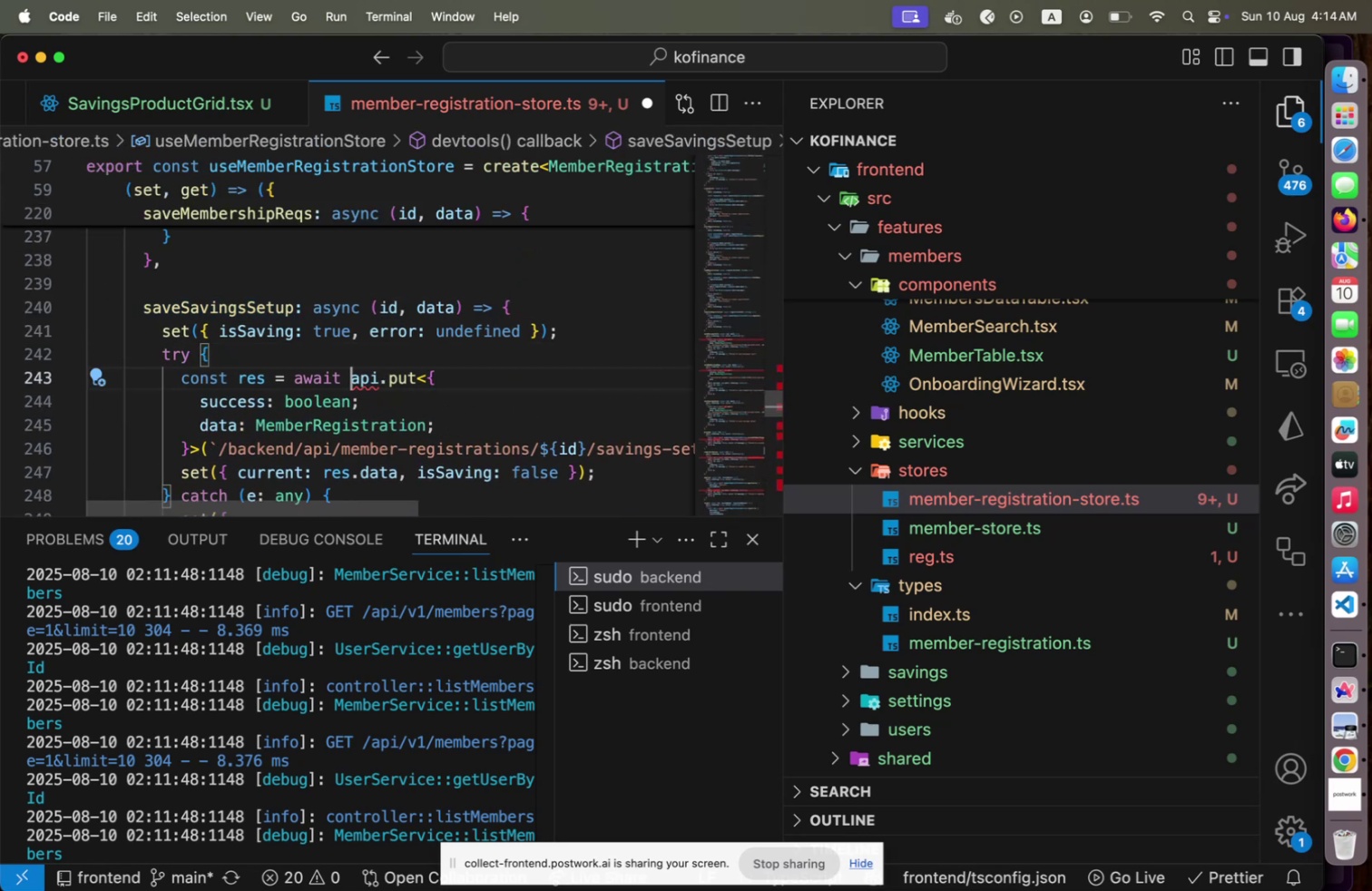 
key(Shift+End)
 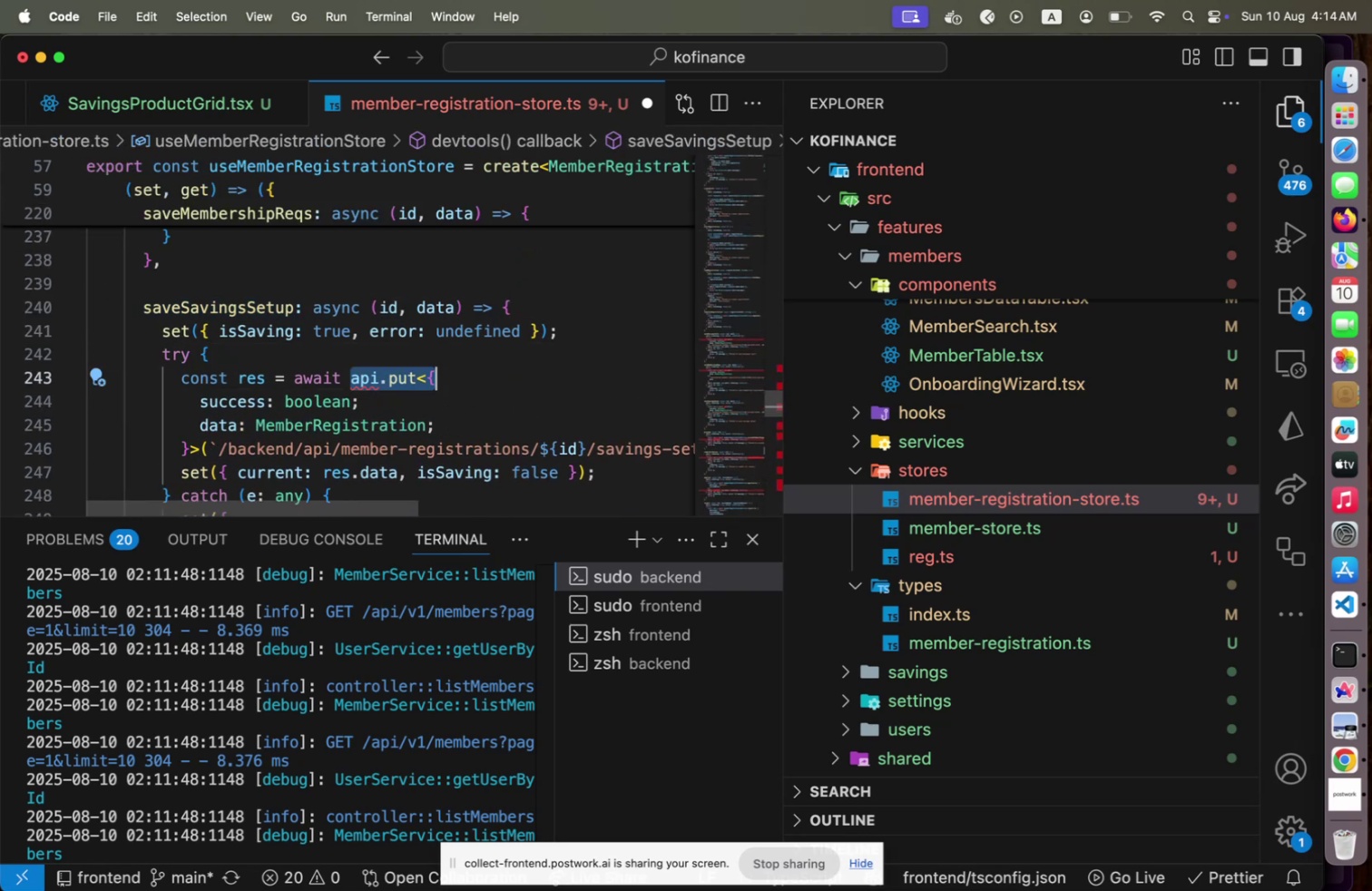 
key(Shift+ArrowDown)
 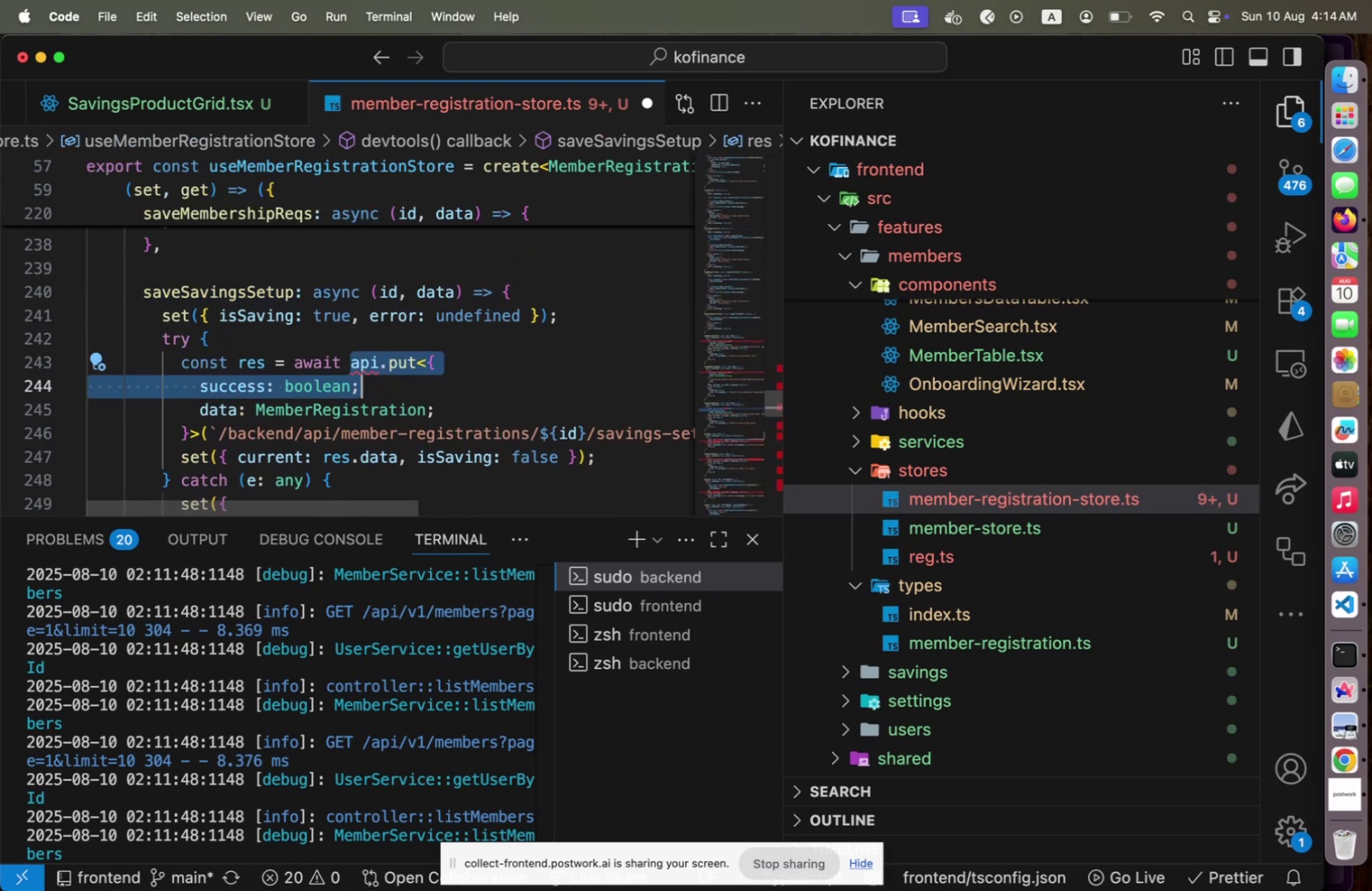 
key(Shift+ArrowDown)
 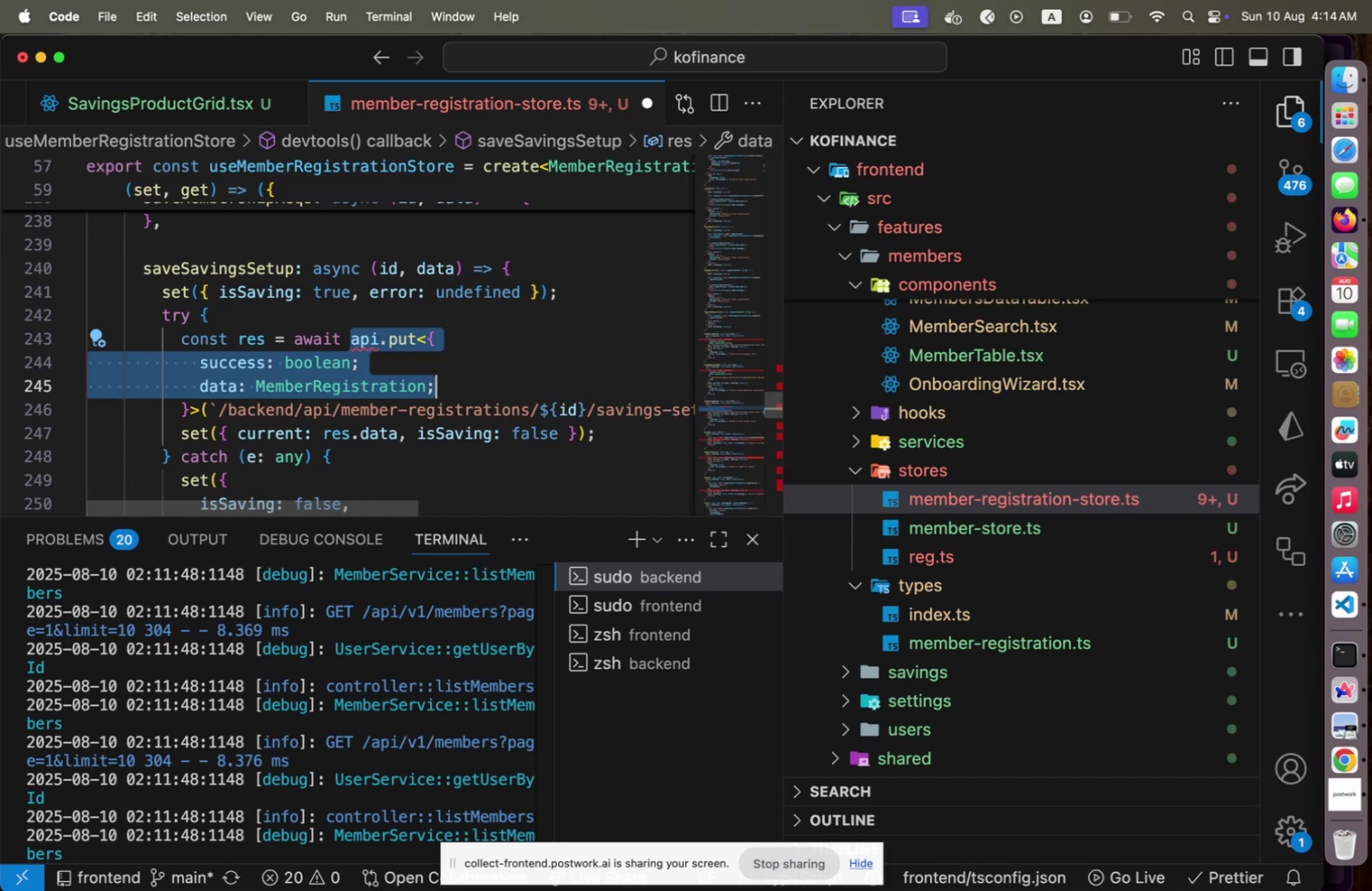 
key(Shift+ArrowDown)
 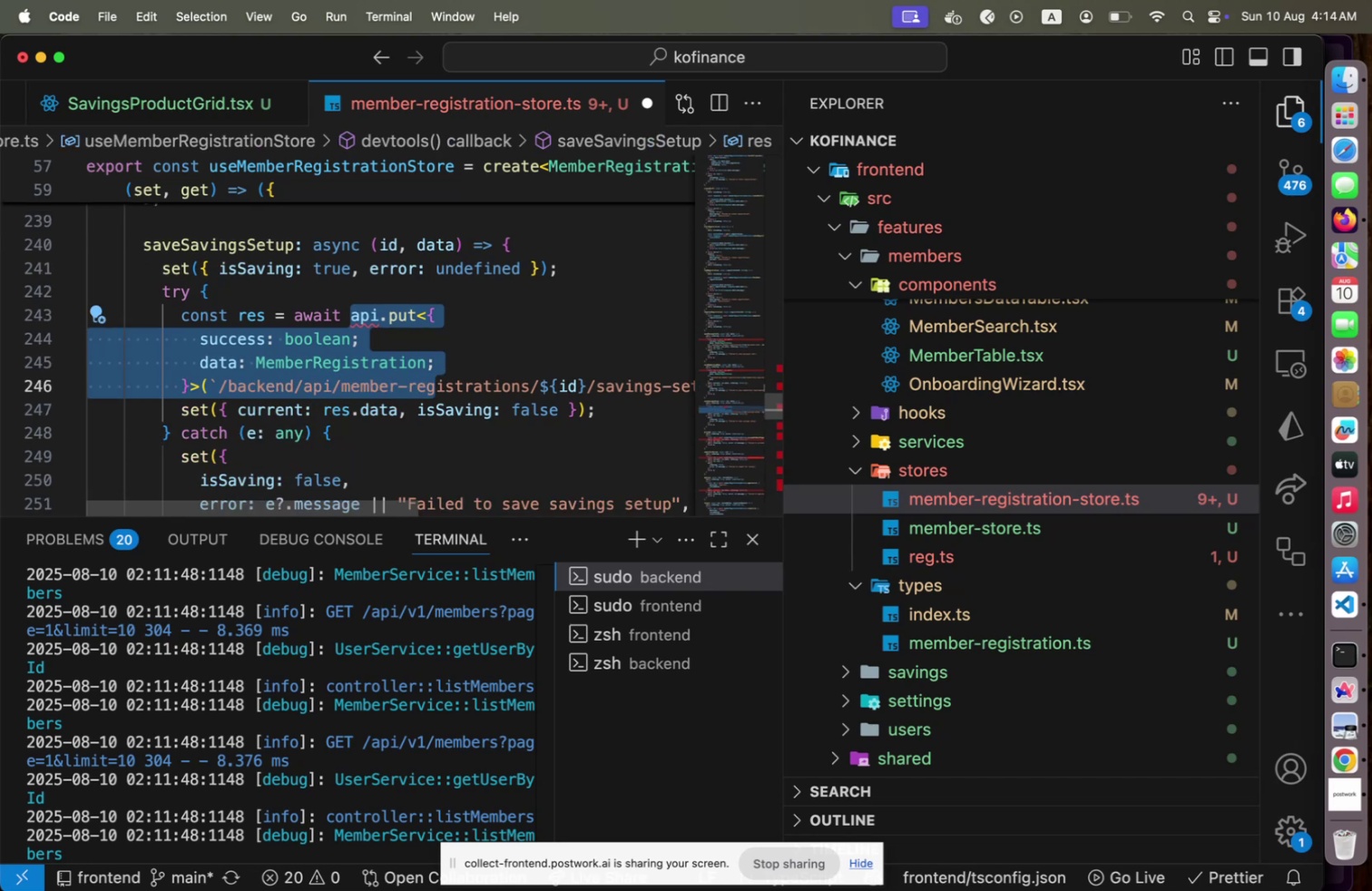 
type([End])
key(Backspace)
type(mem)
 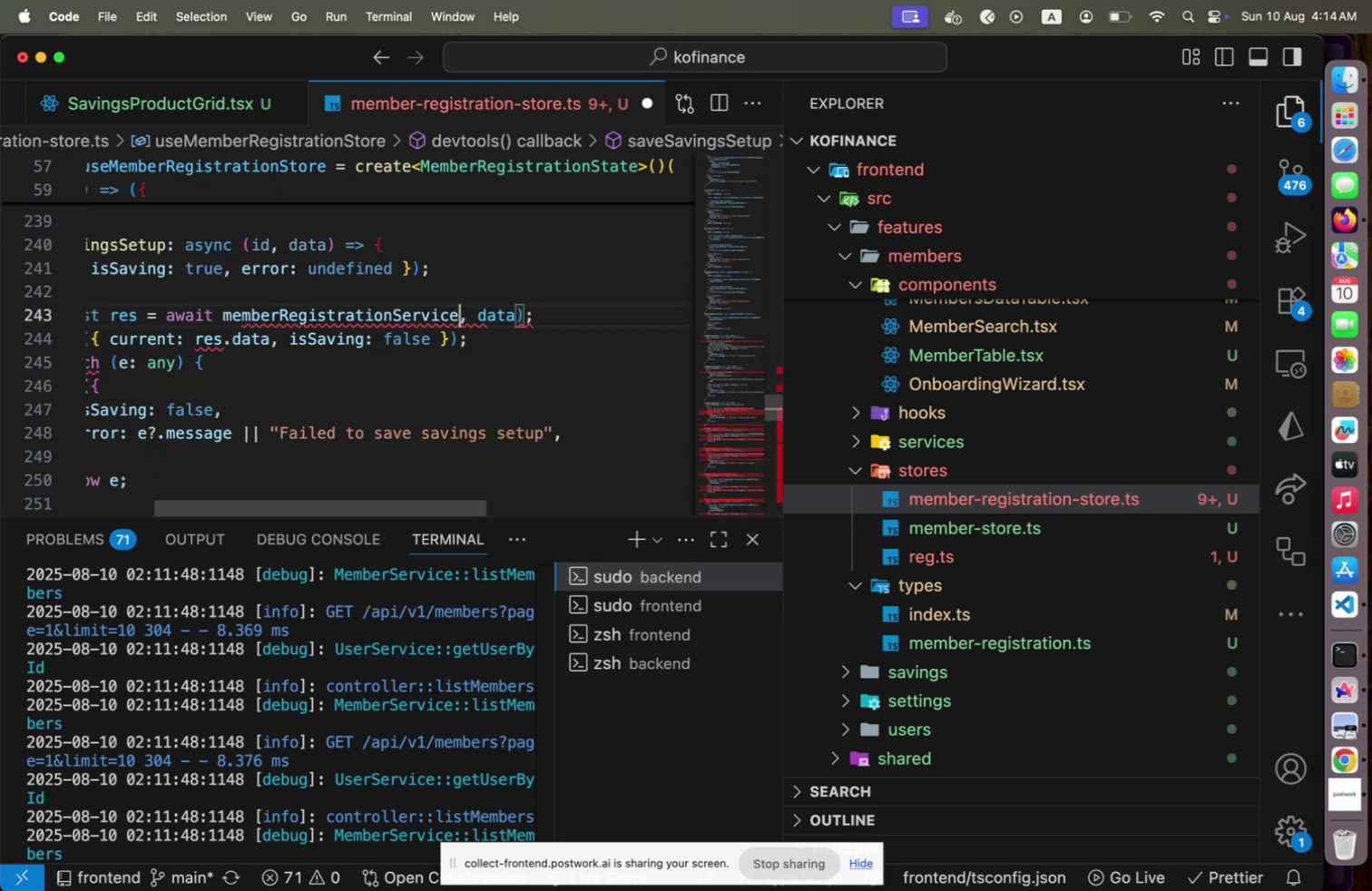 
hold_key(key=ArrowLeft, duration=1.0)
 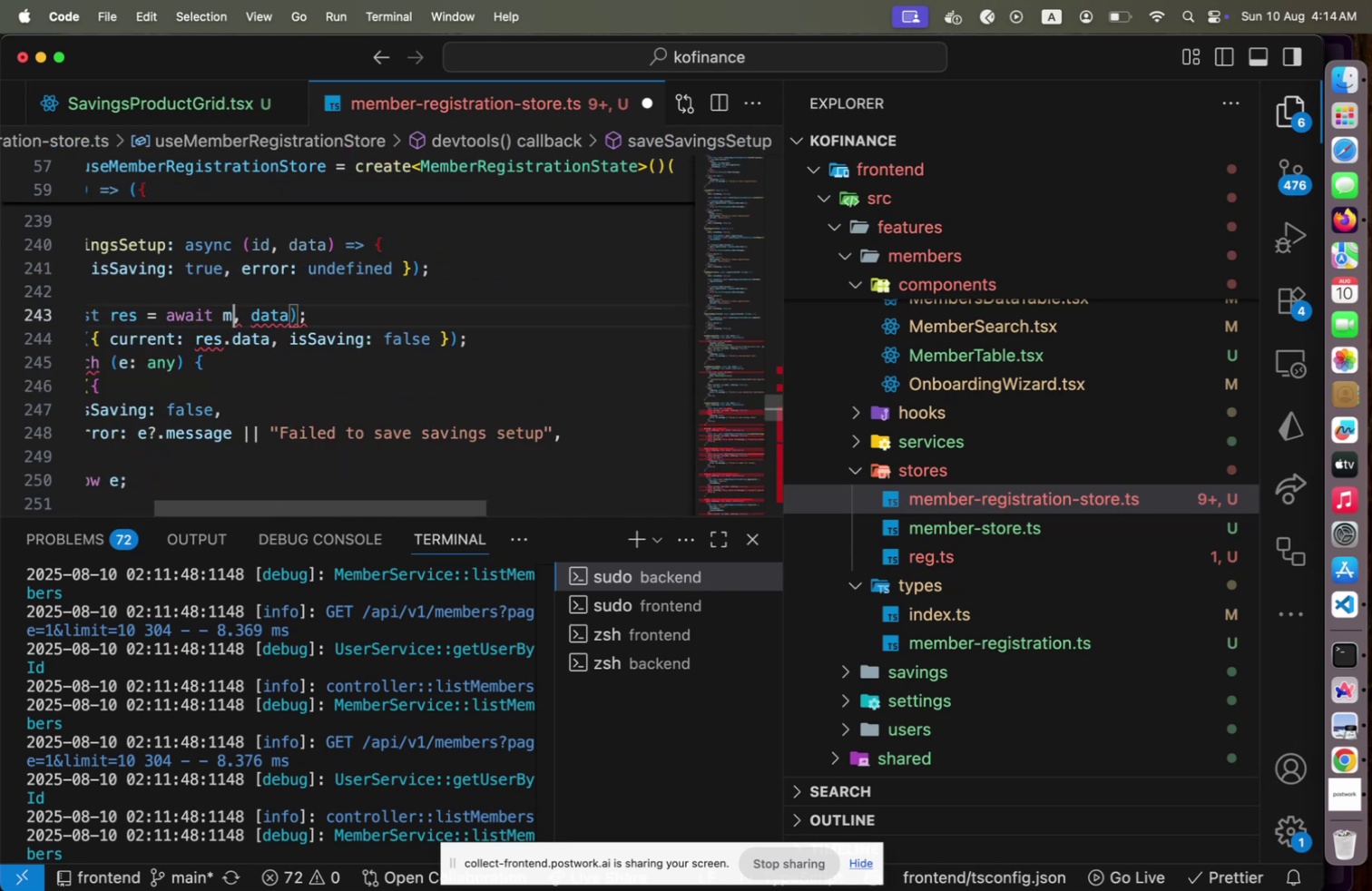 
key(Enter)
 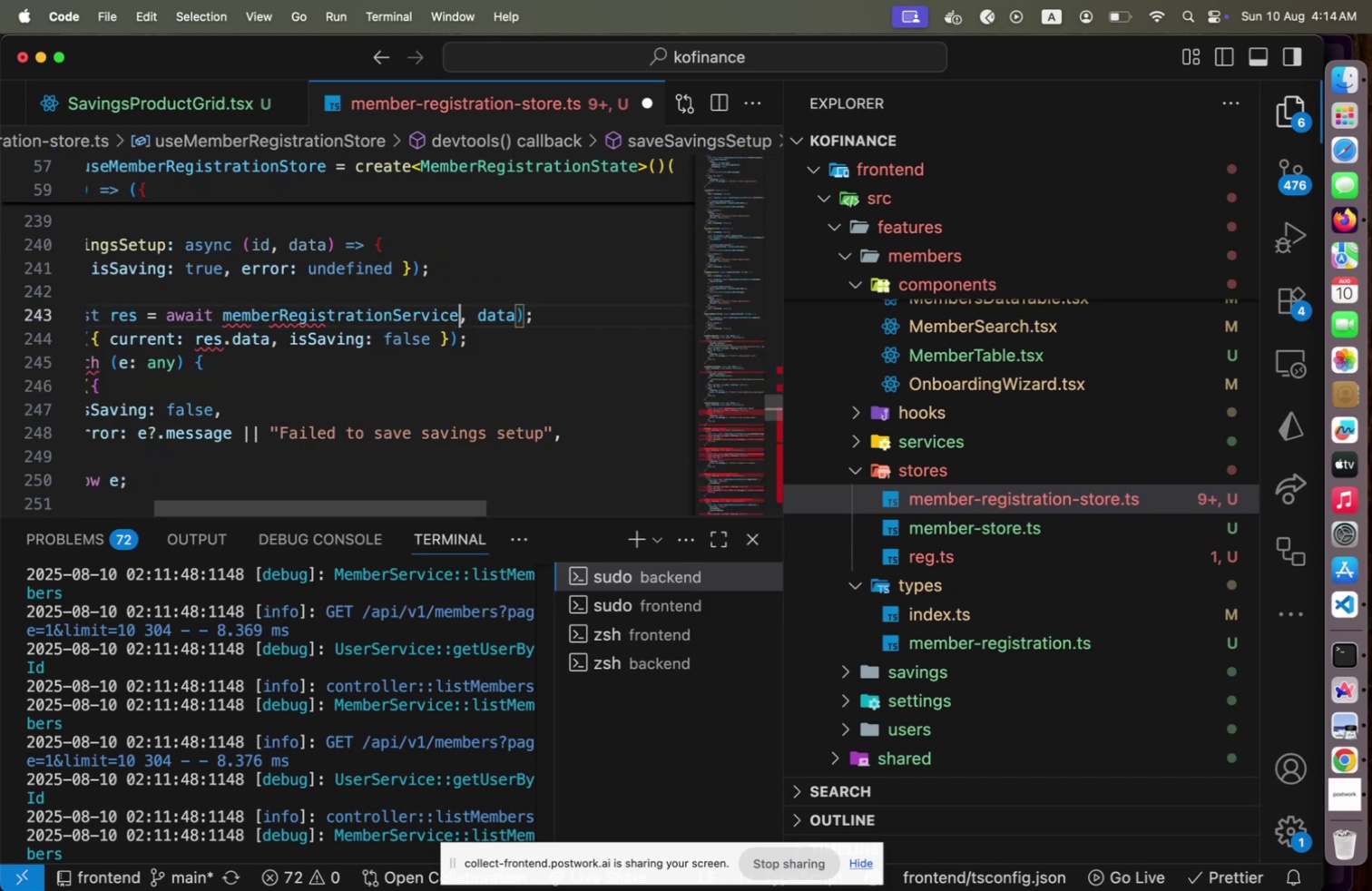 
type(.saveSavingsSetup)
 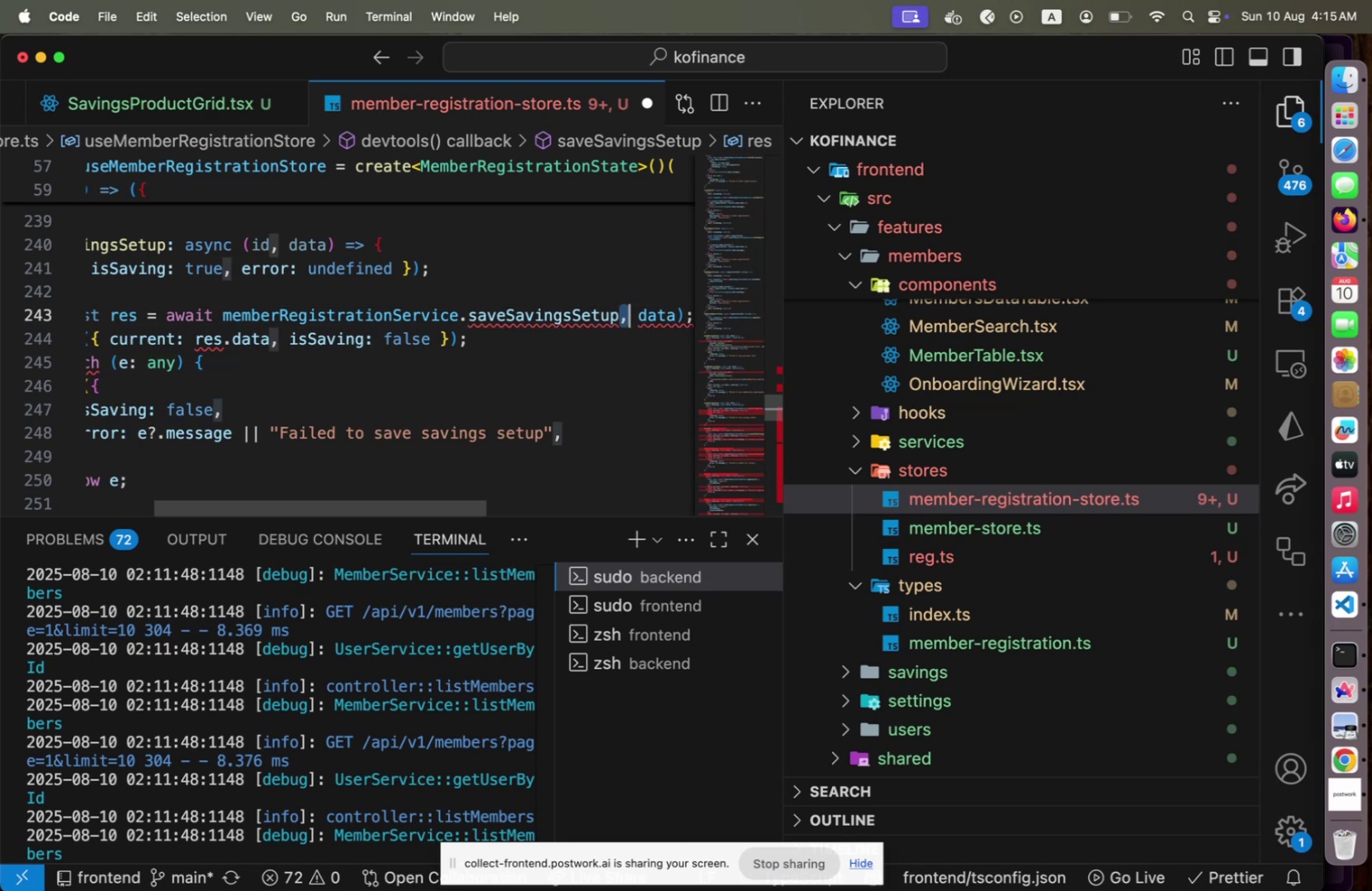 
key(Shift+ArrowRight)
 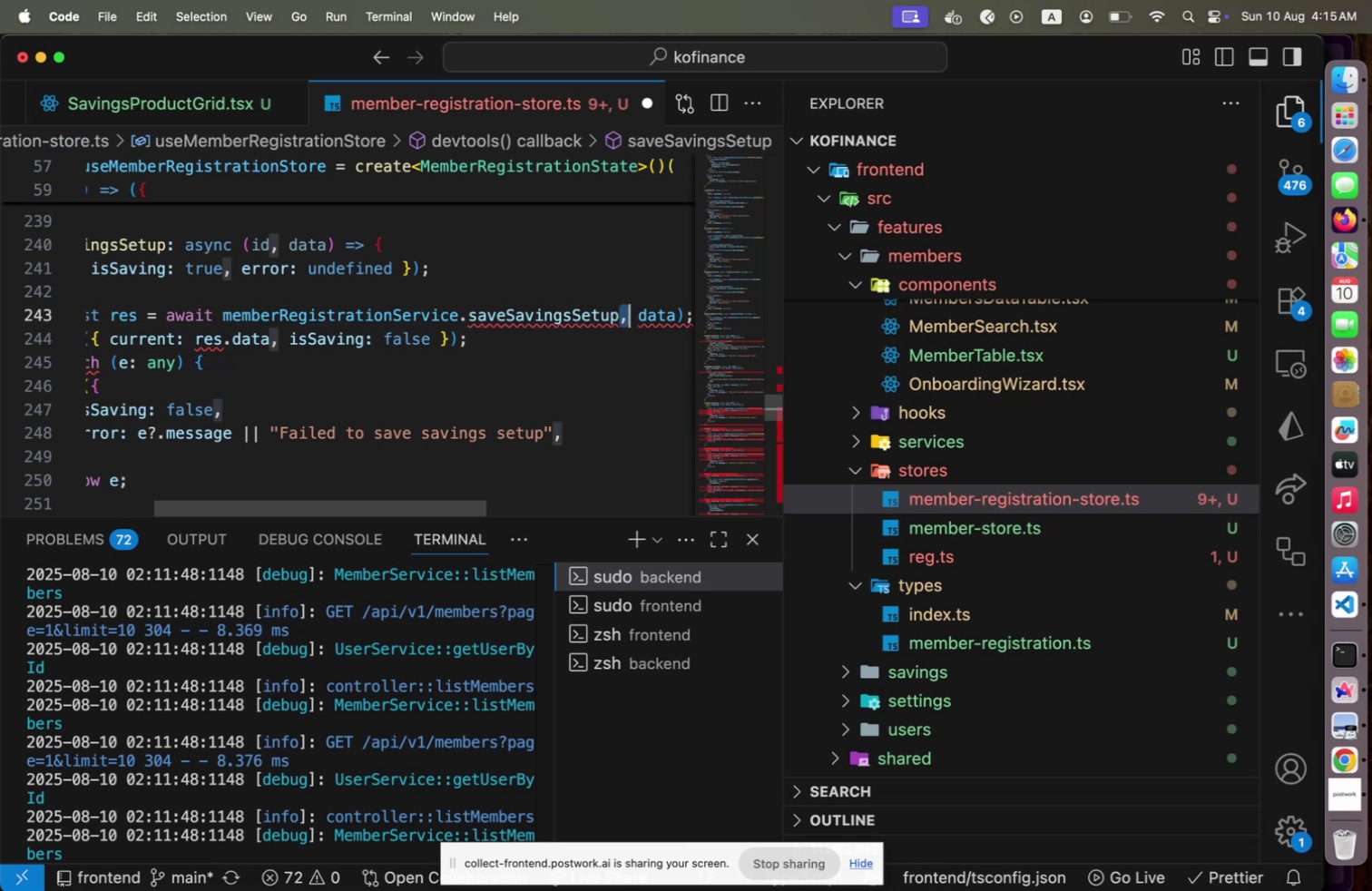 
key(Backspace)
 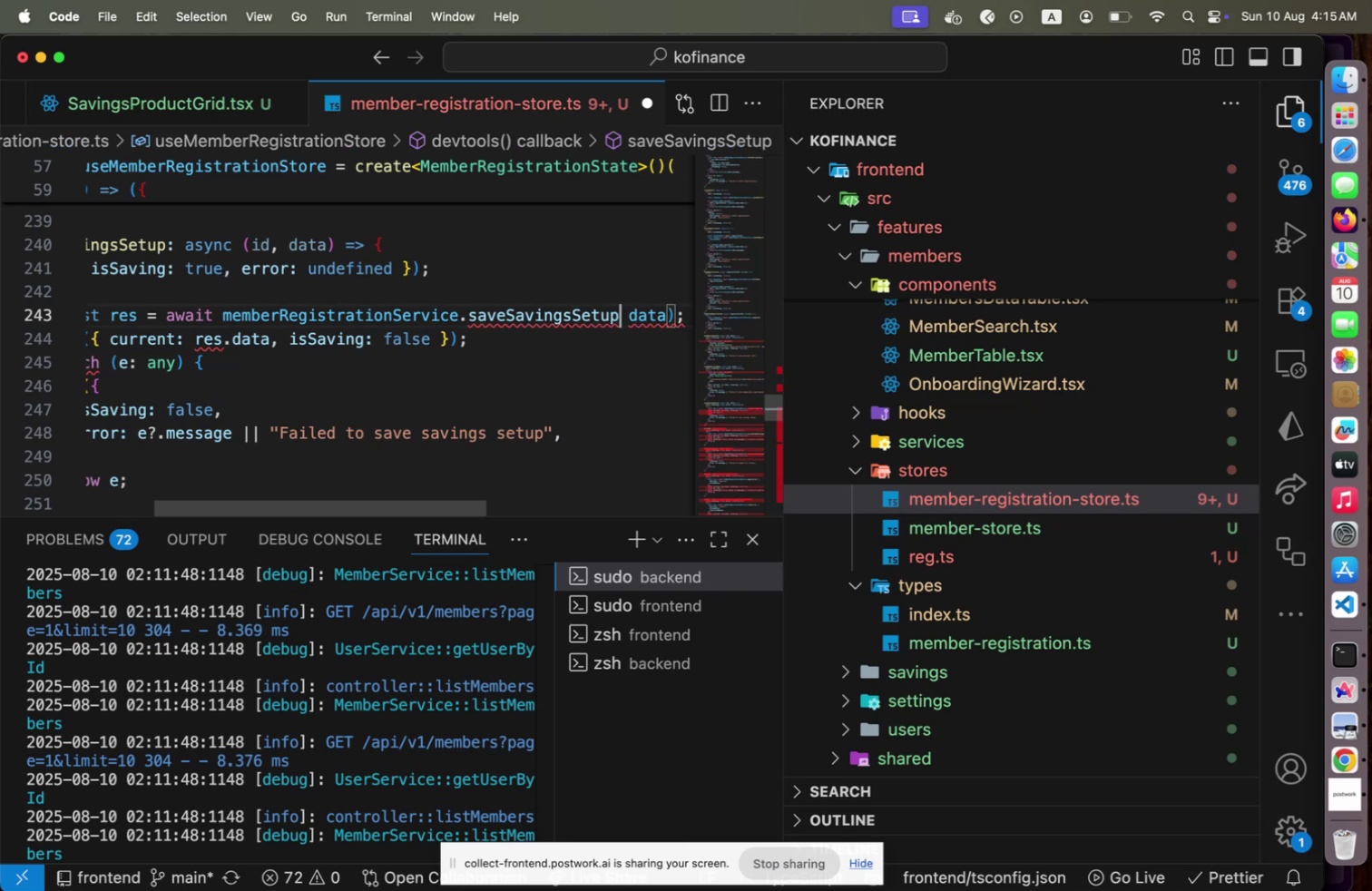 
key(Shift+9)
 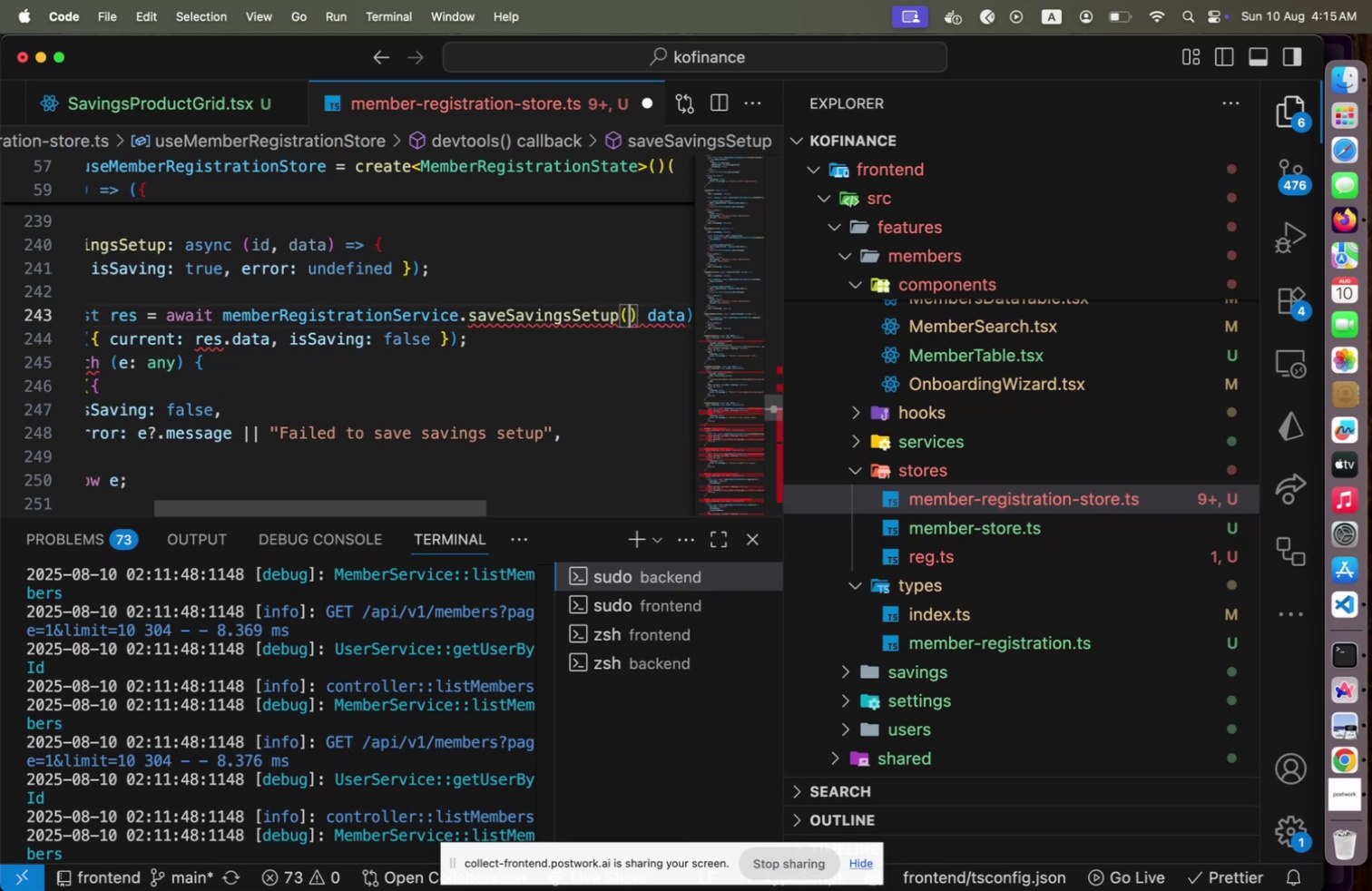 
key(ArrowRight)
 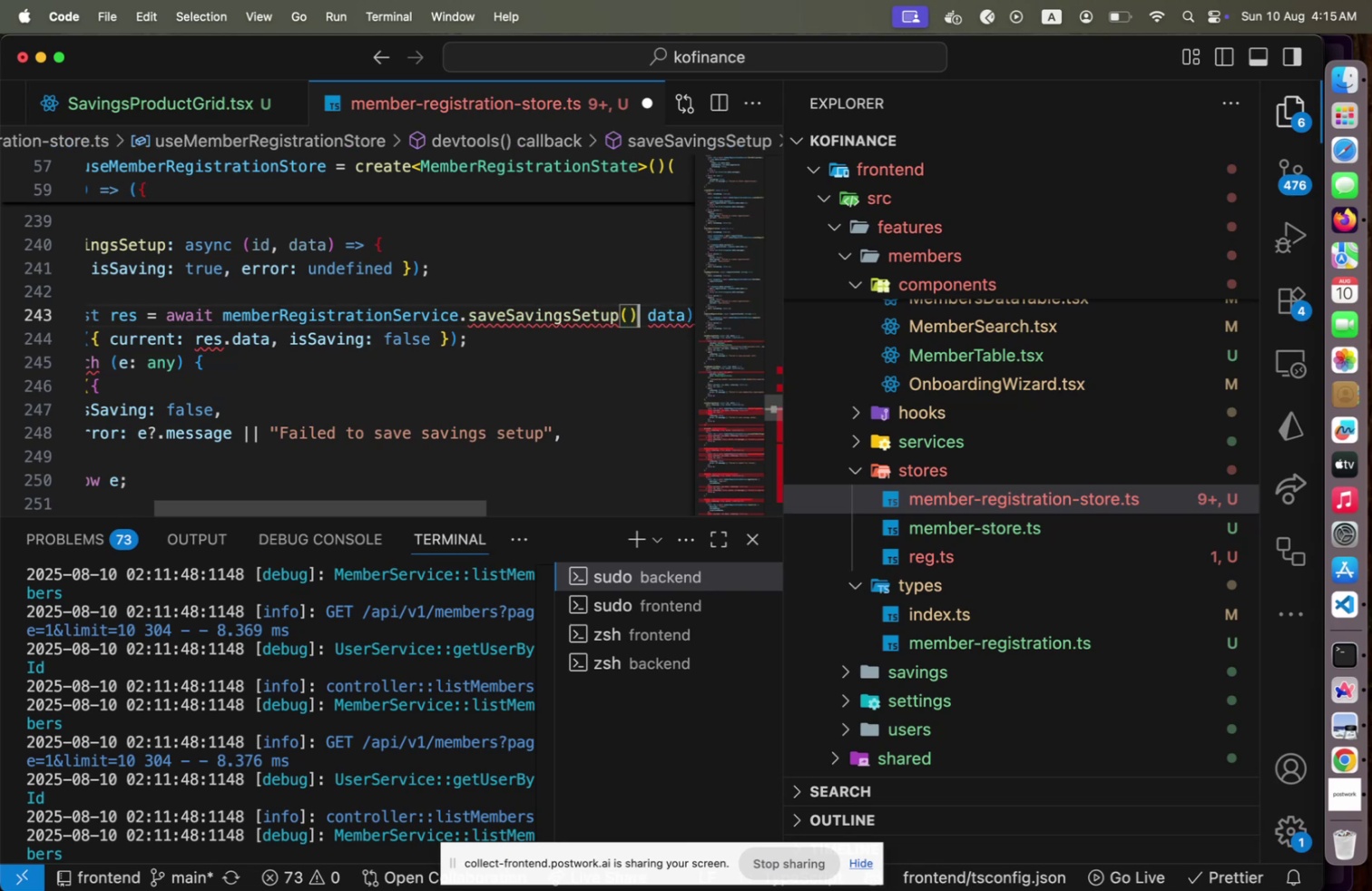 
key(Backspace)
type(id,[Fn][End][Home])
 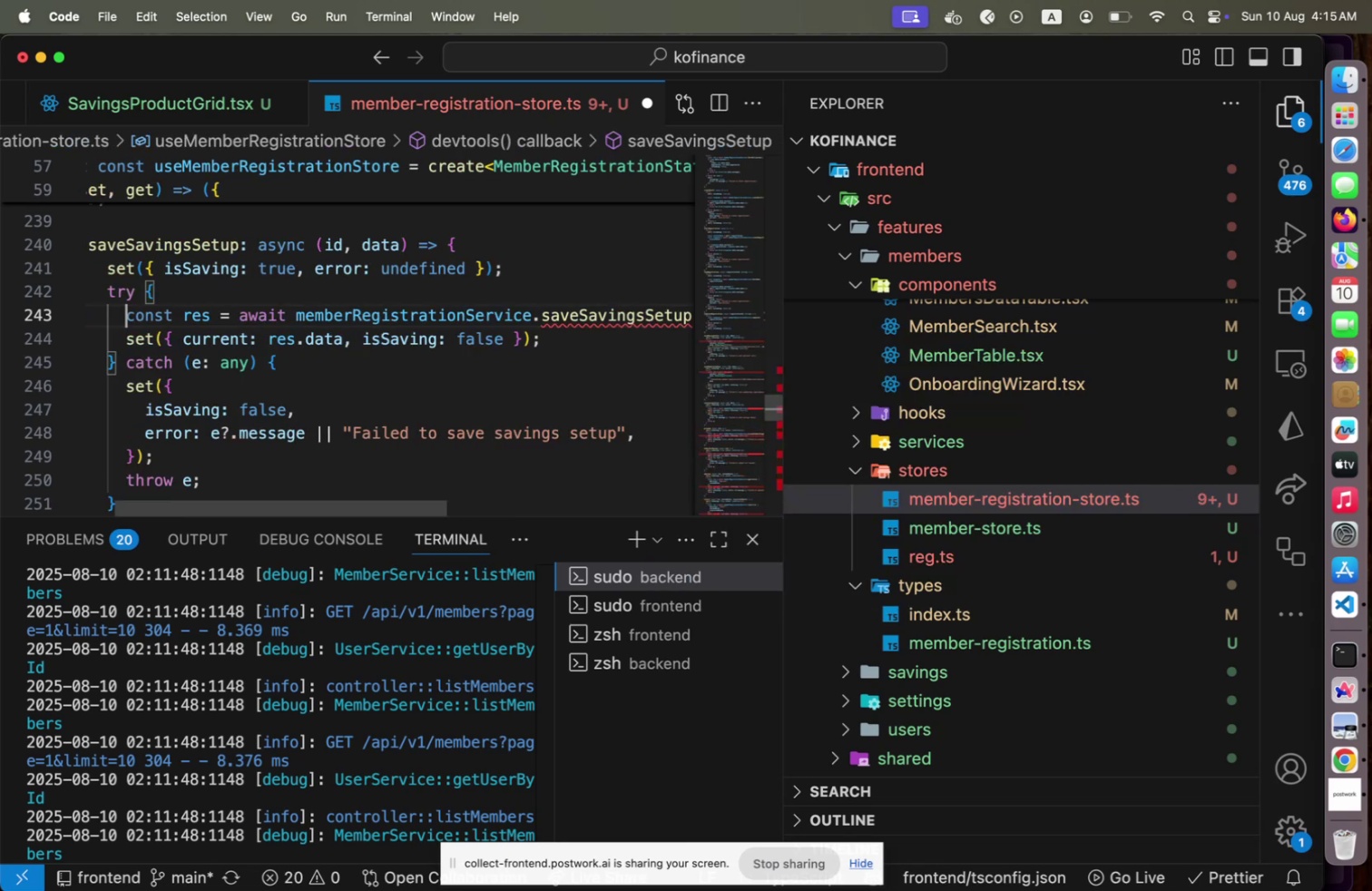 
key(ArrowDown)
 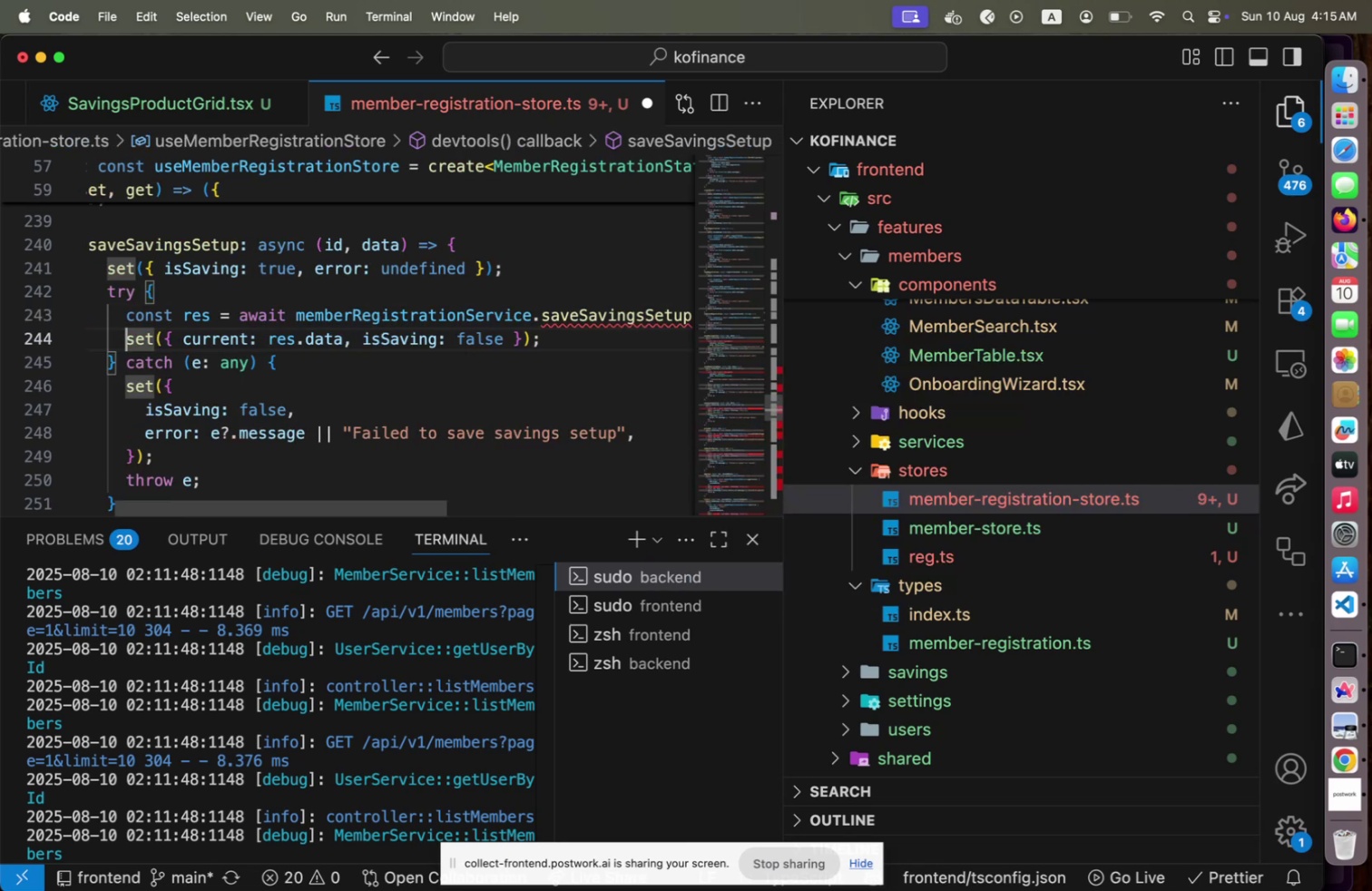 
hold_key(key=ArrowUp, duration=1.08)
 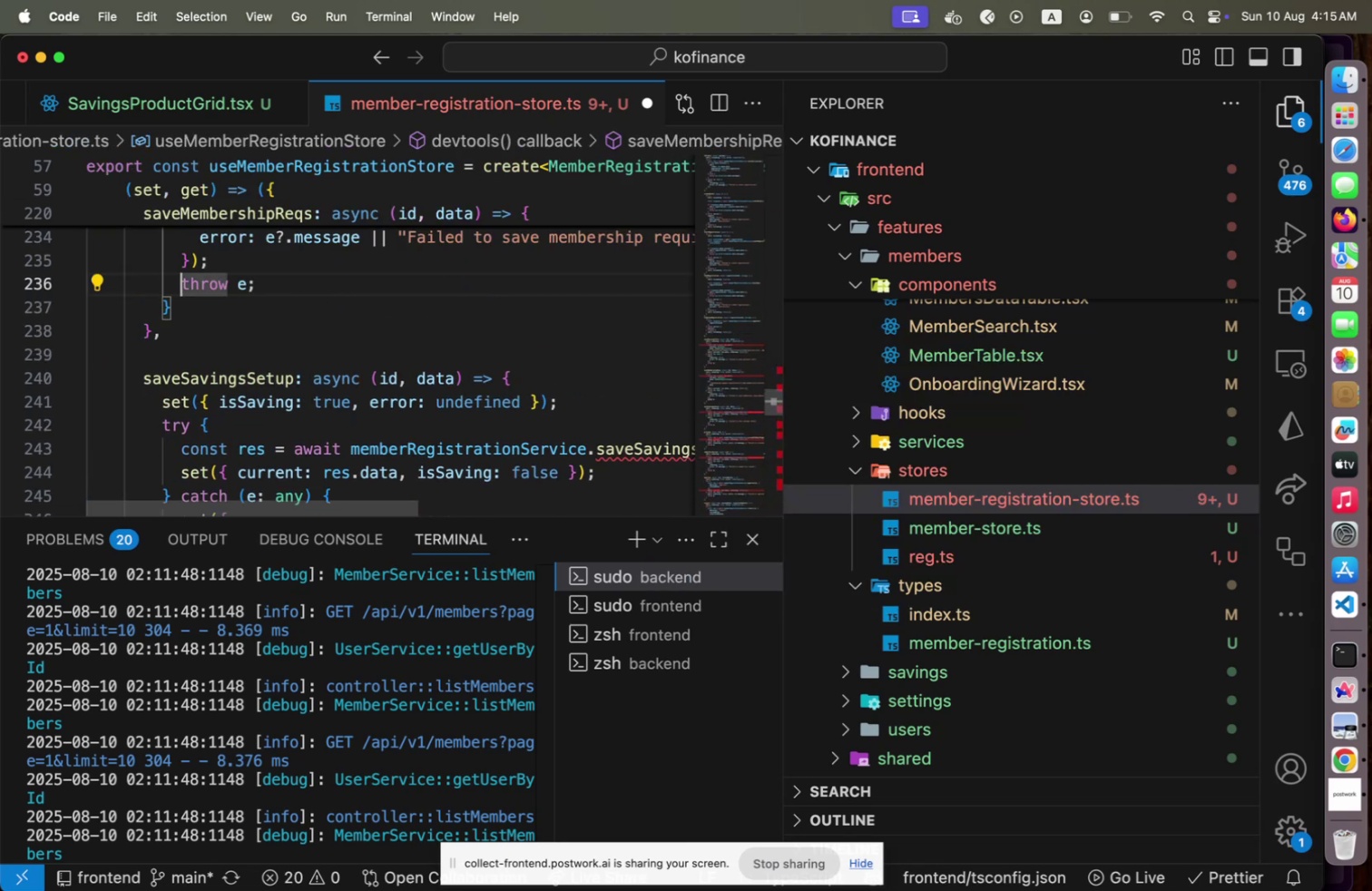 
hold_key(key=ArrowUp, duration=1.27)
 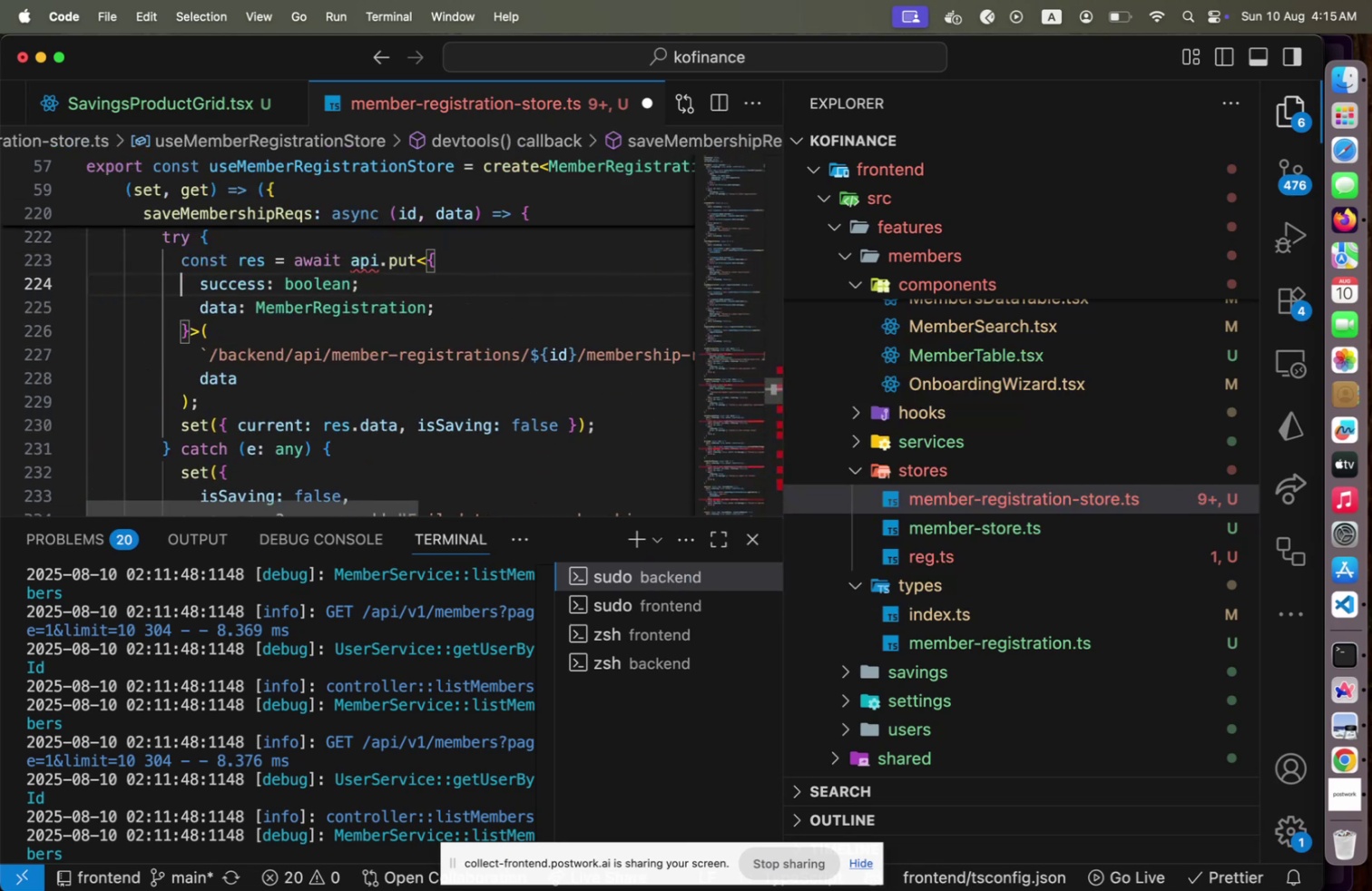 
key(ArrowUp)
 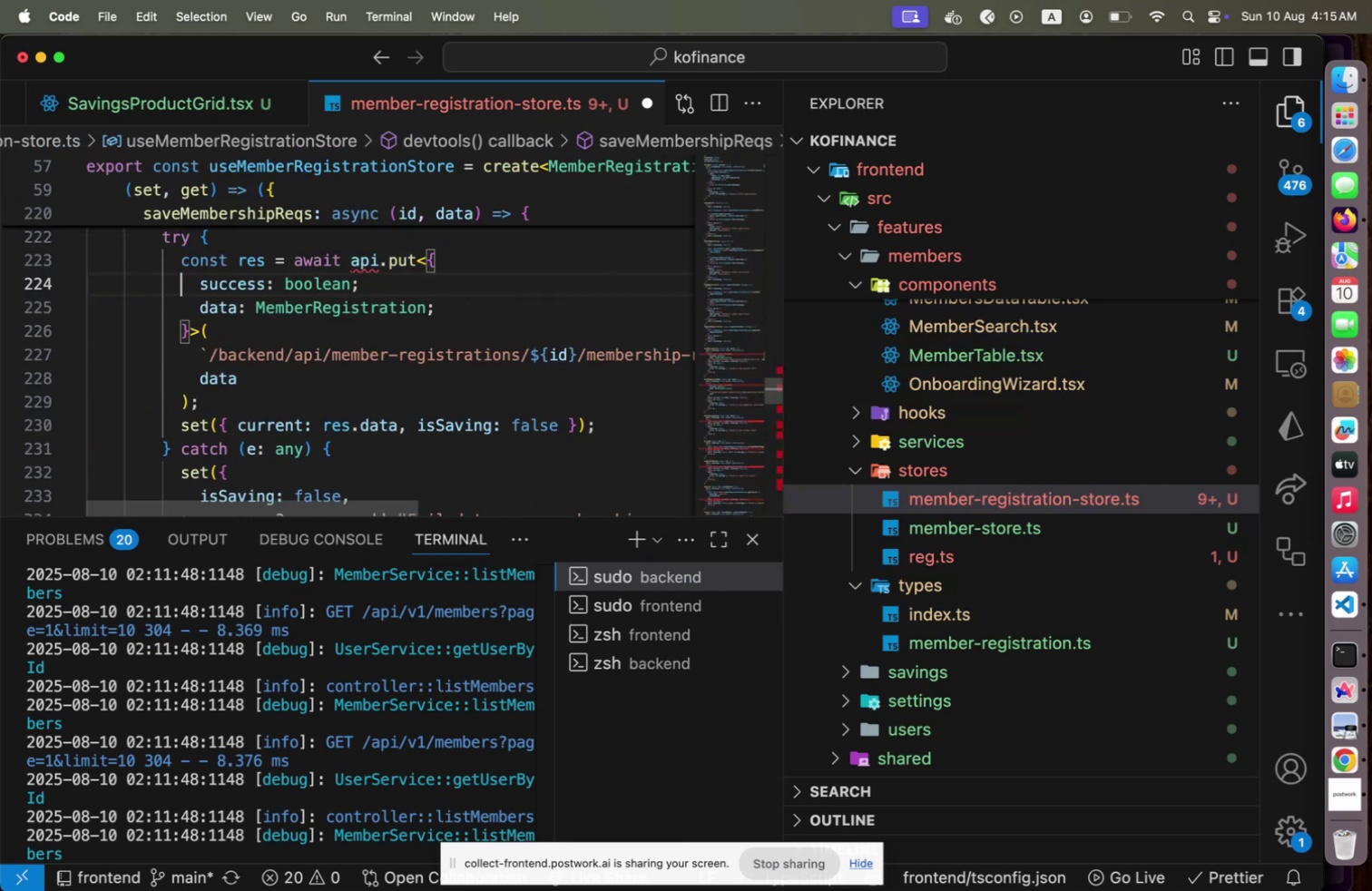 
key(ArrowUp)
 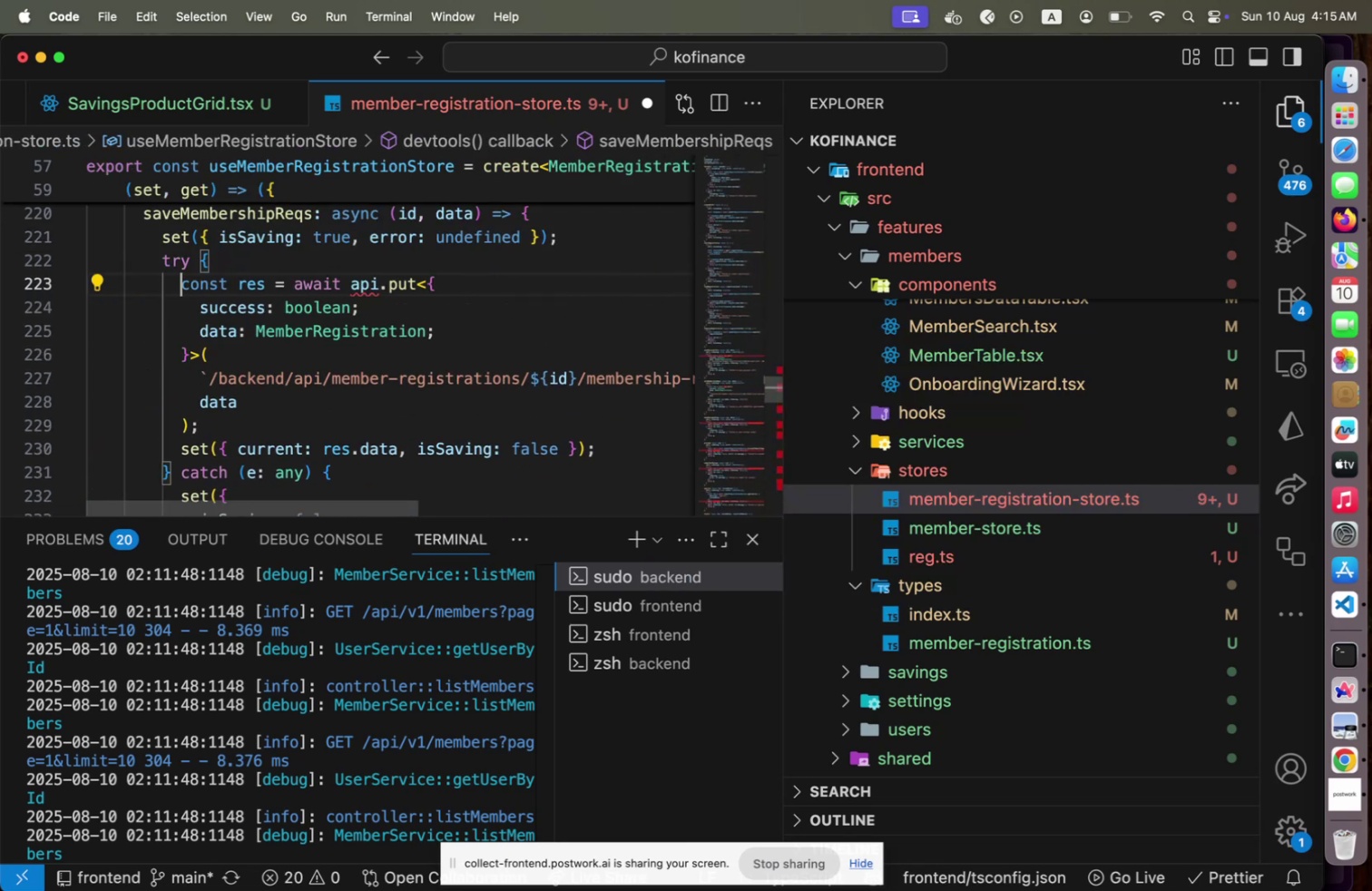 
hold_key(key=ArrowRight, duration=1.5)
 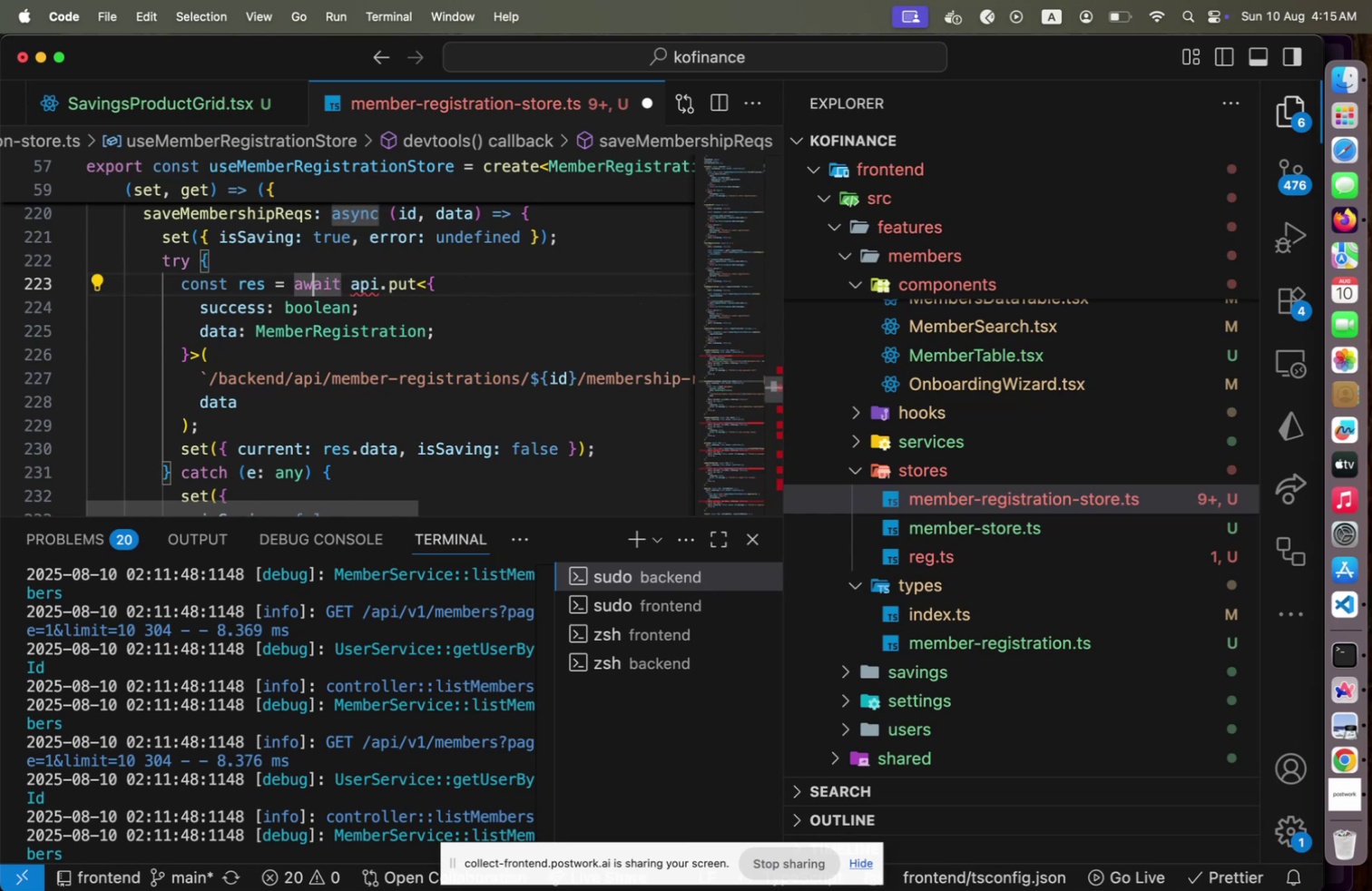 
key(ArrowRight)
 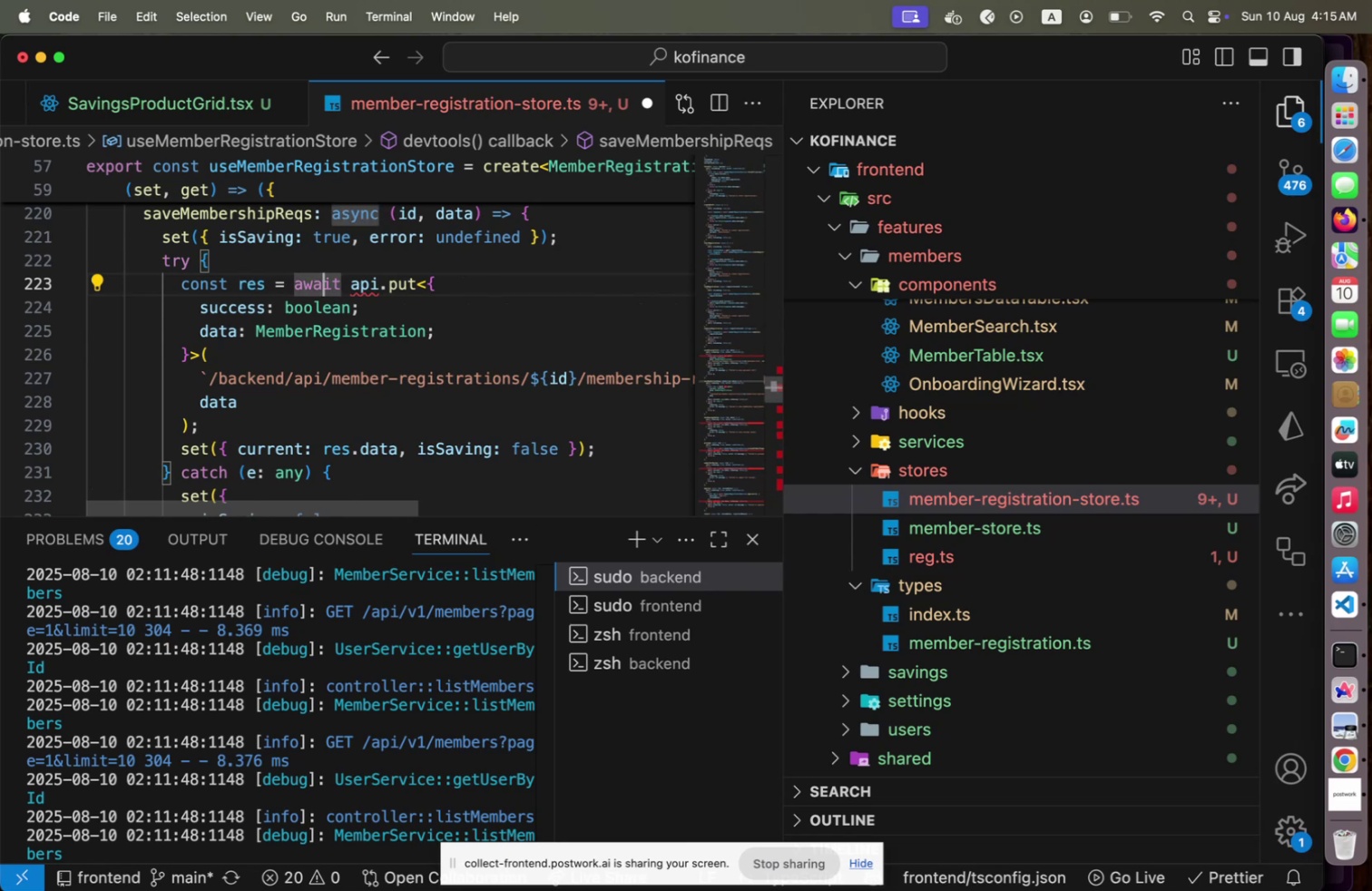 
key(ArrowRight)
 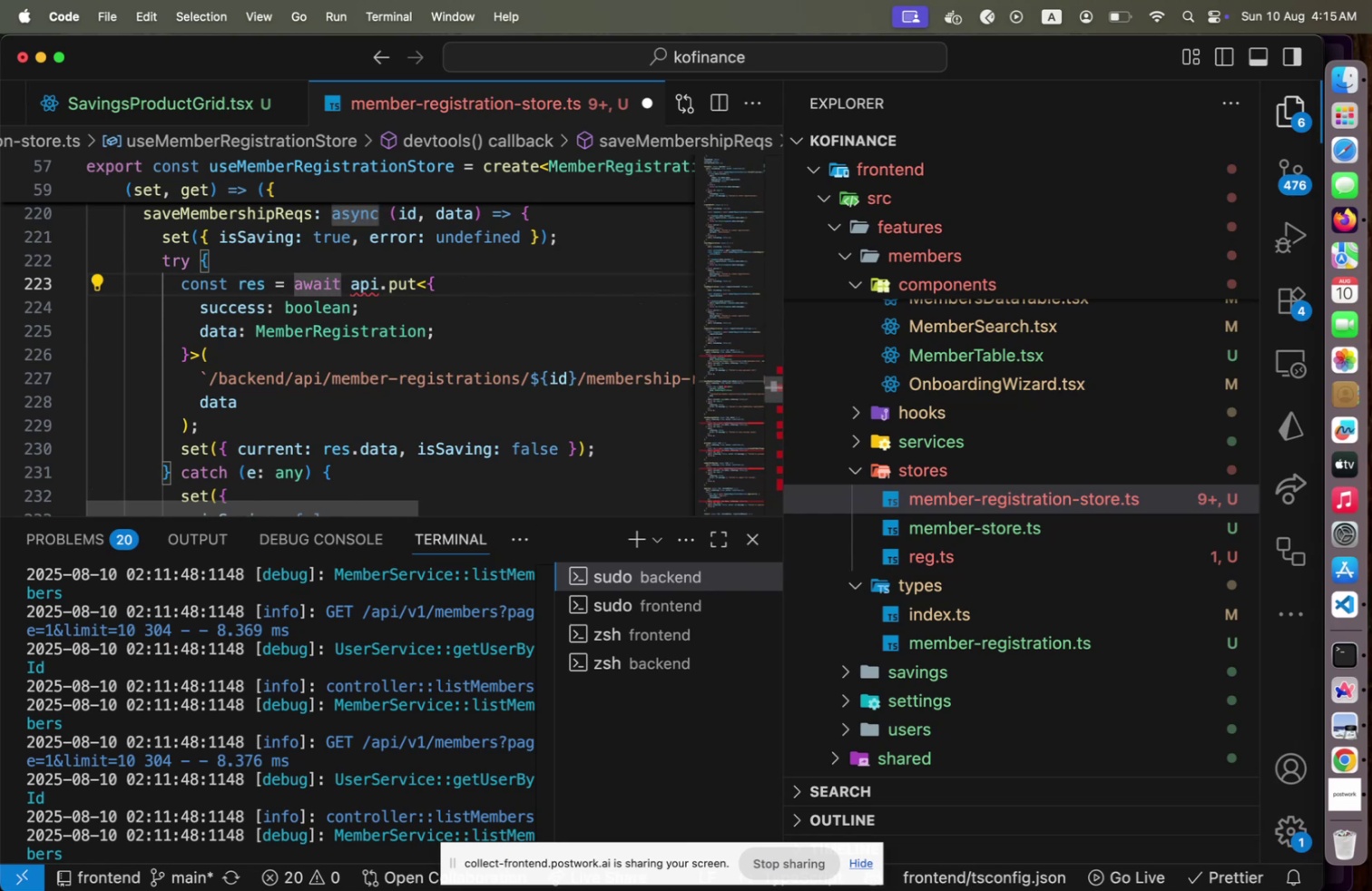 
key(ArrowLeft)
 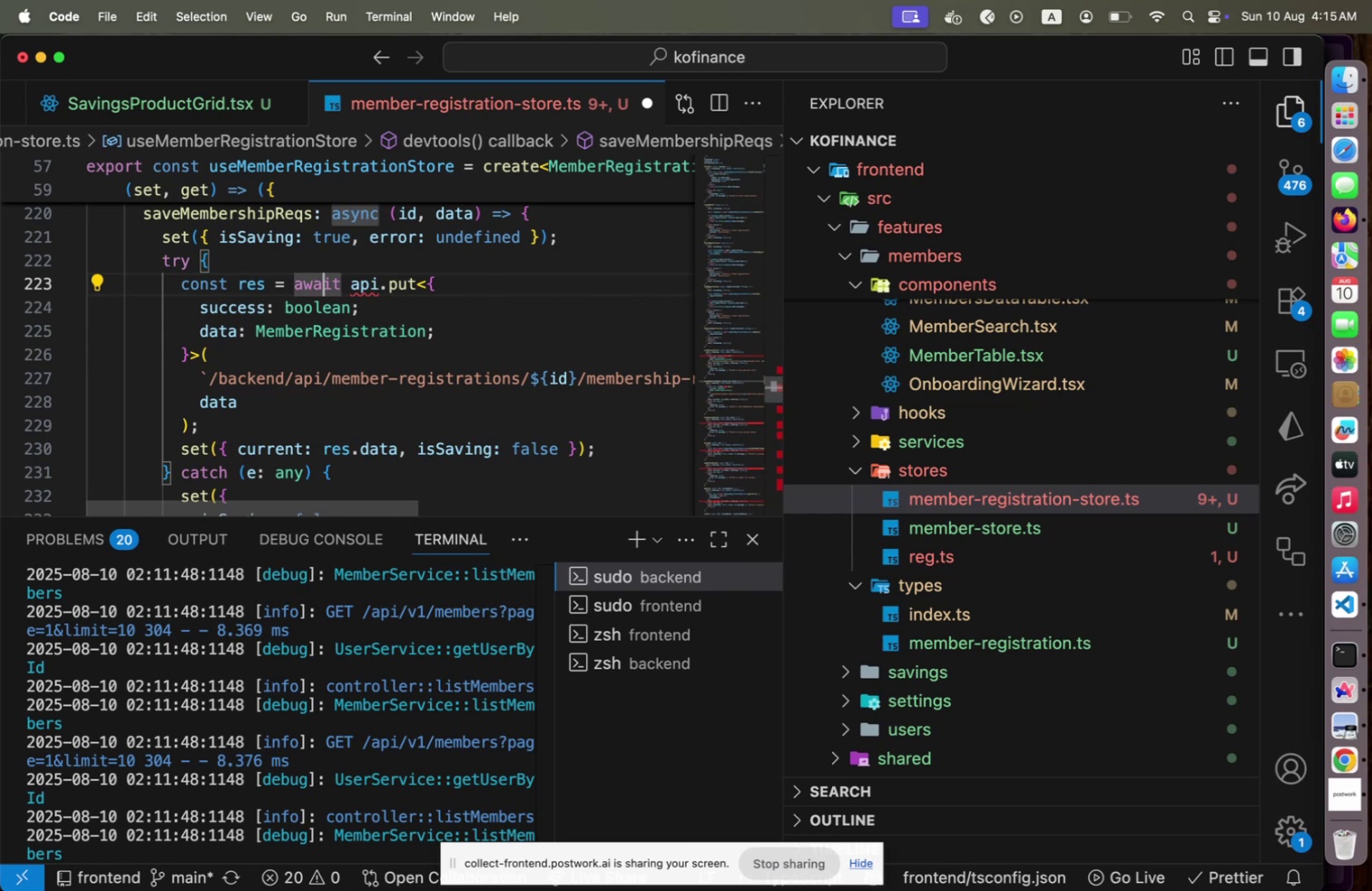 
key(ArrowLeft)
 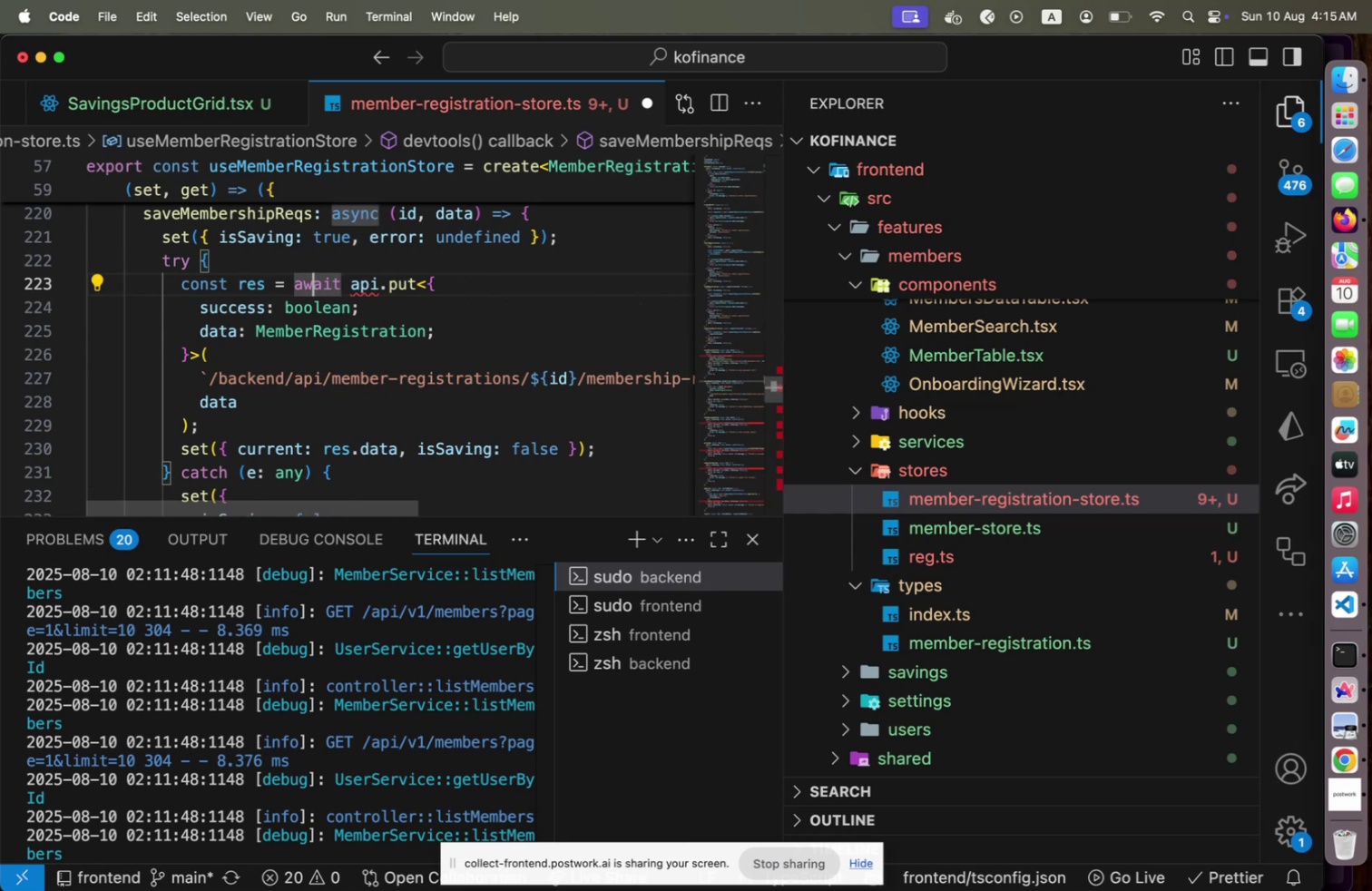 
key(ArrowLeft)
 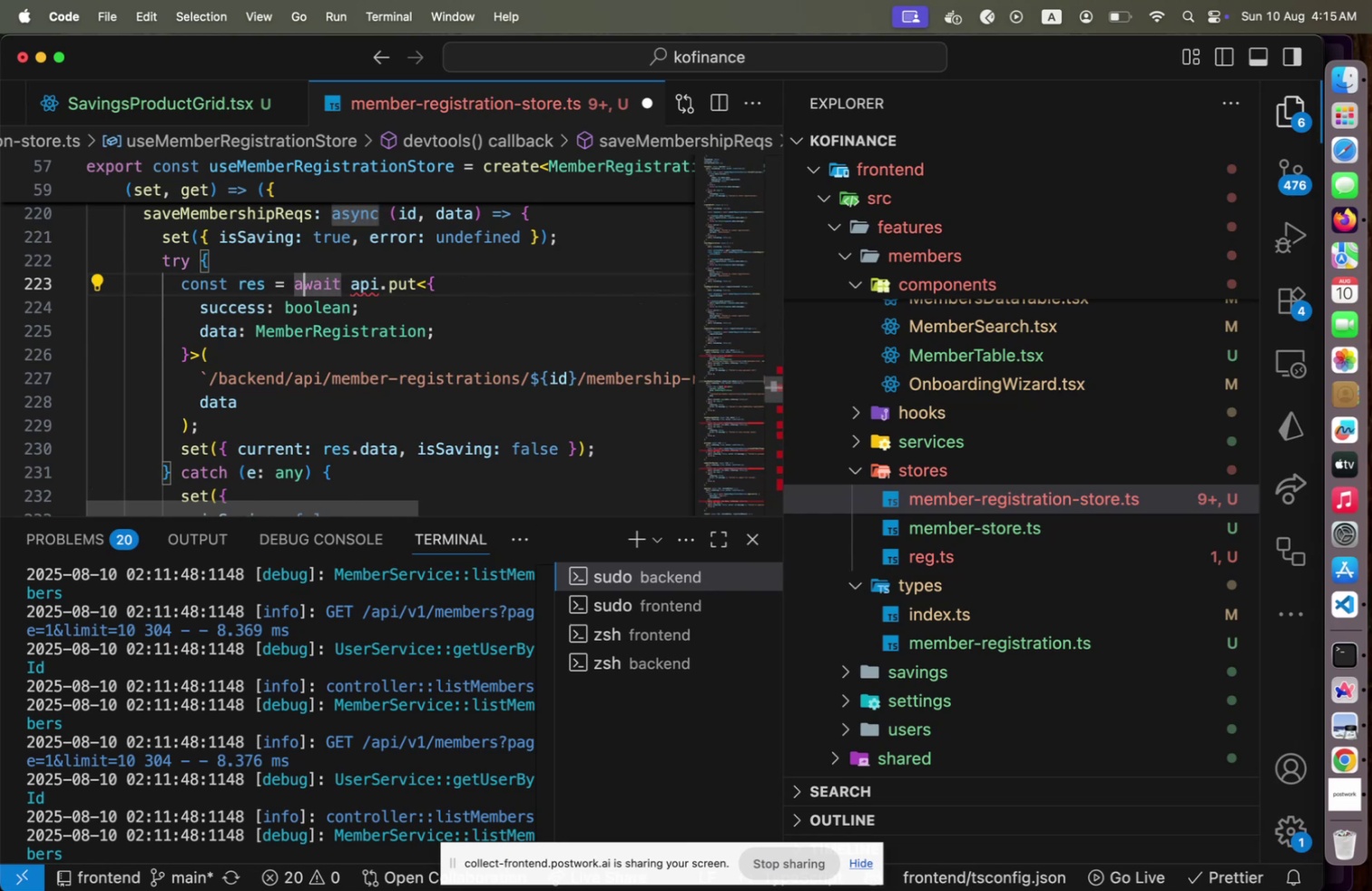 
key(ArrowRight)
 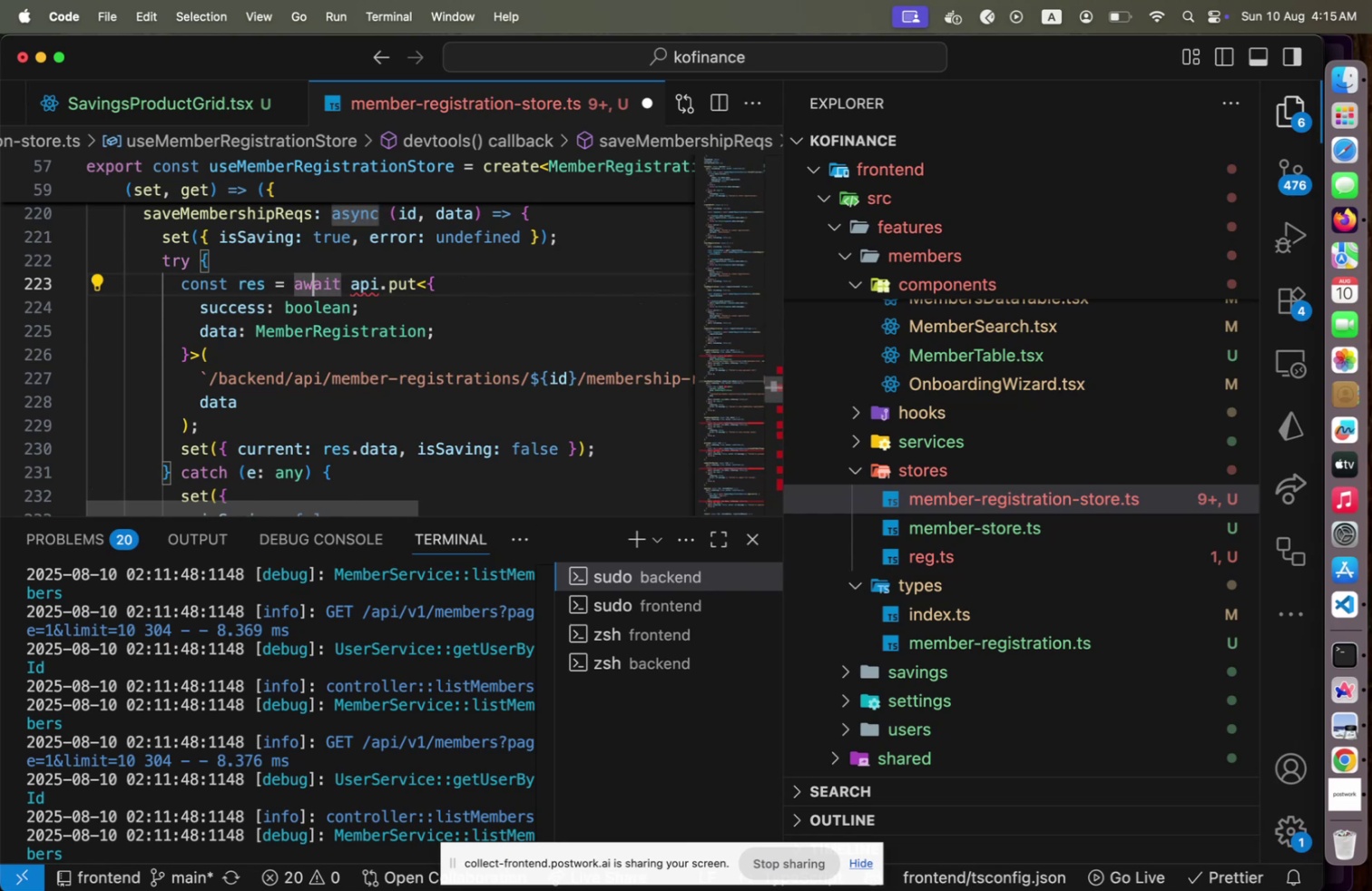 
key(ArrowRight)
 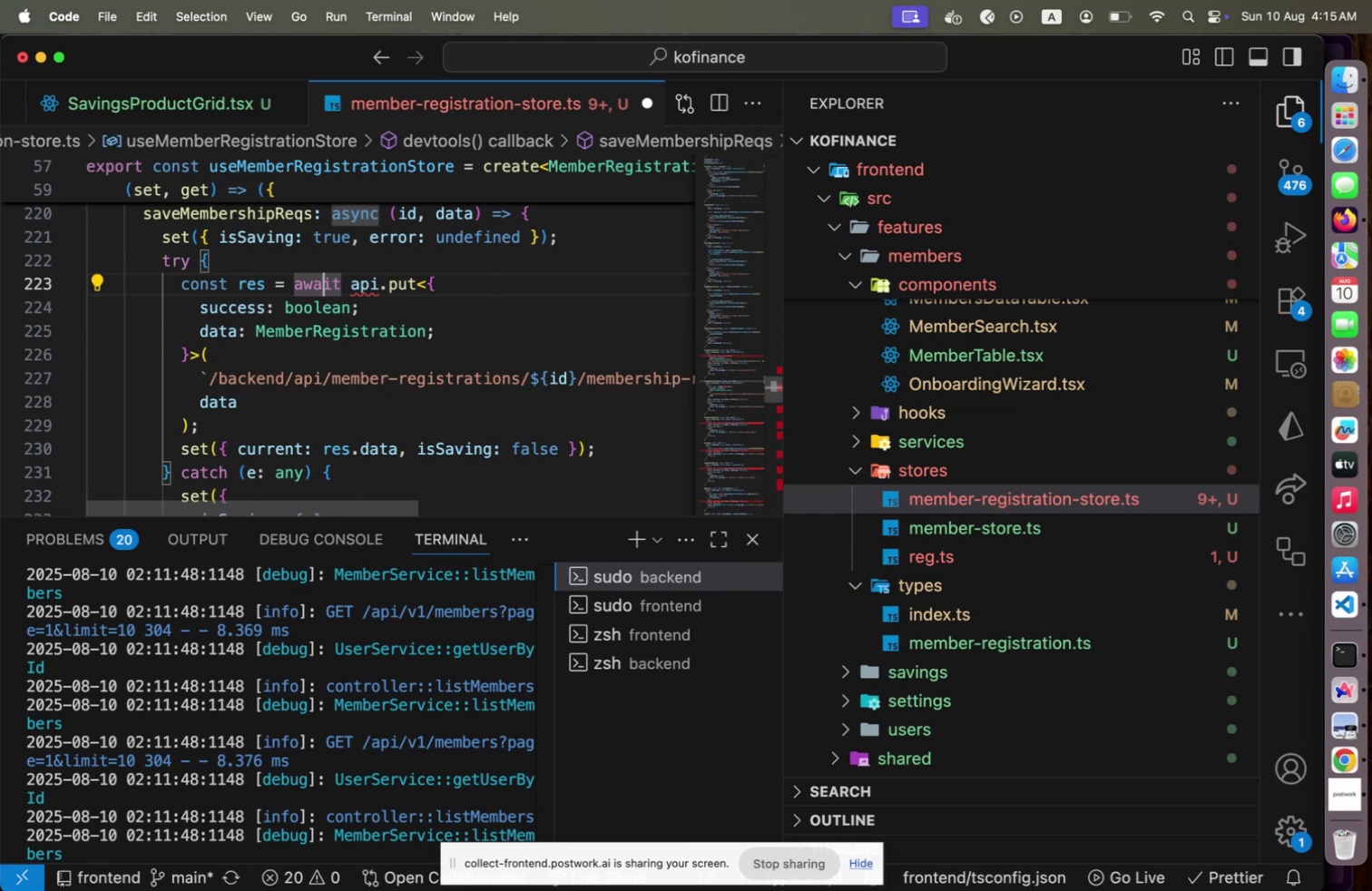 
key(ArrowRight)
 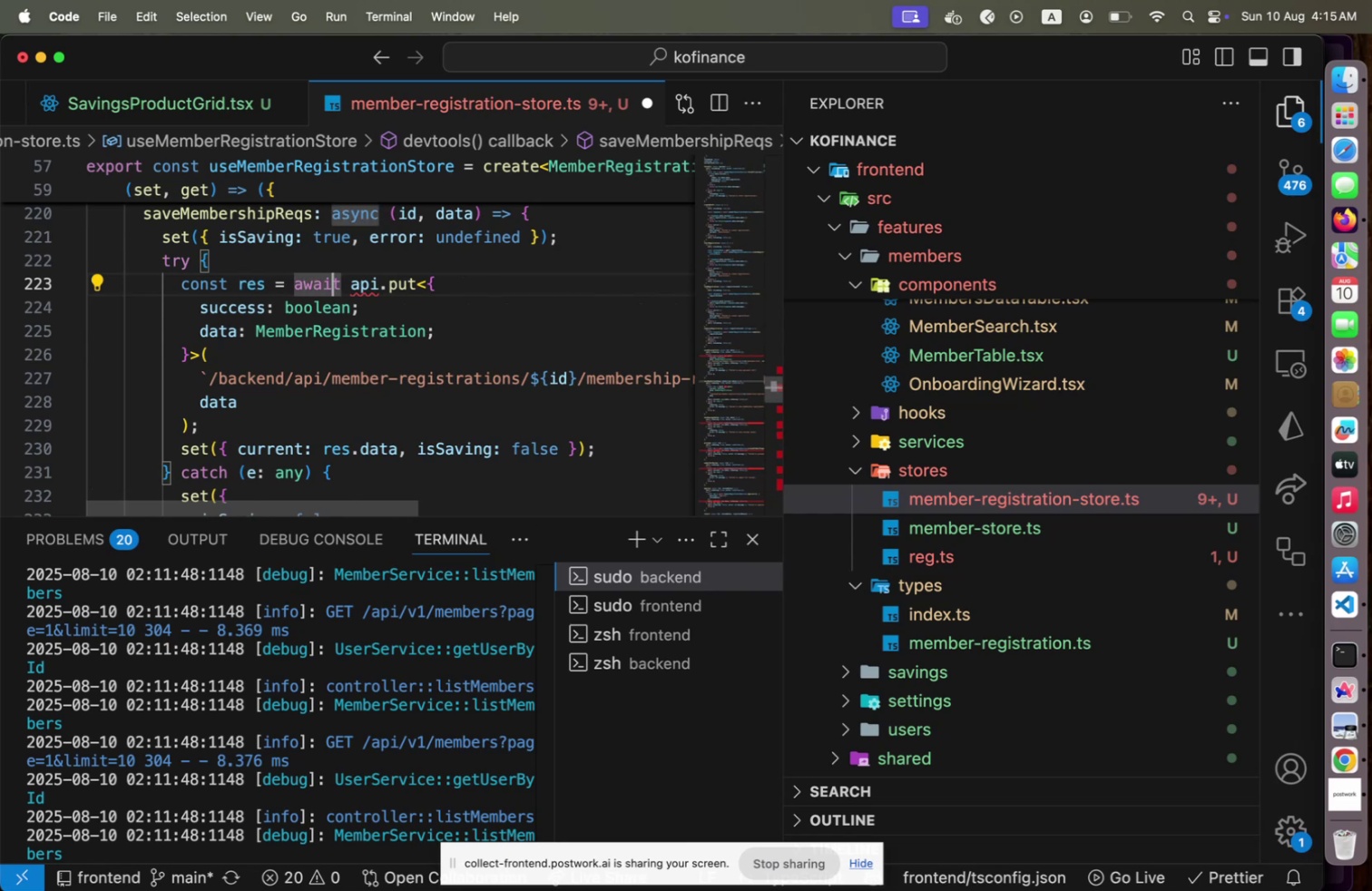 
key(ArrowRight)
 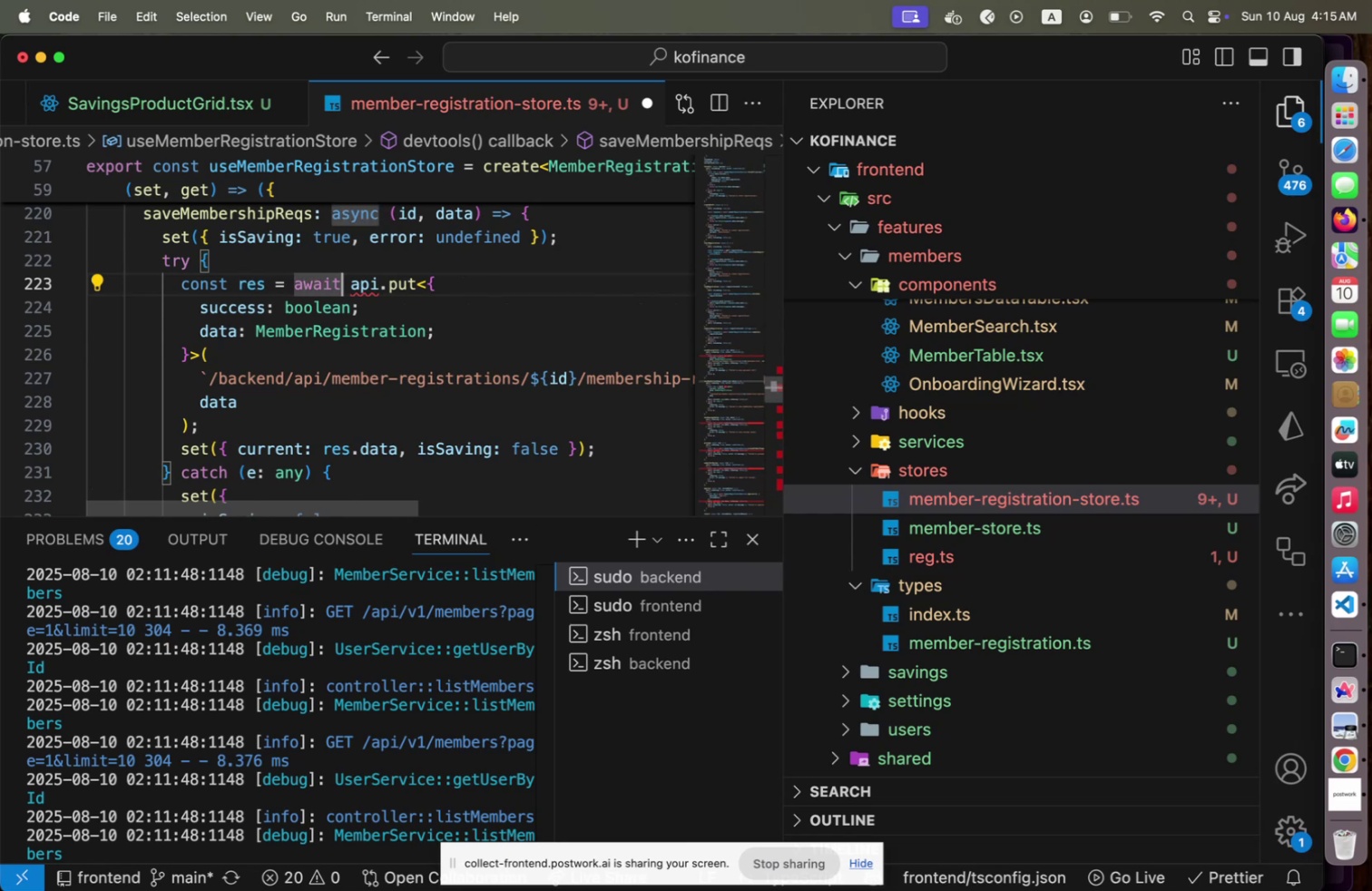 
key(ArrowRight)
 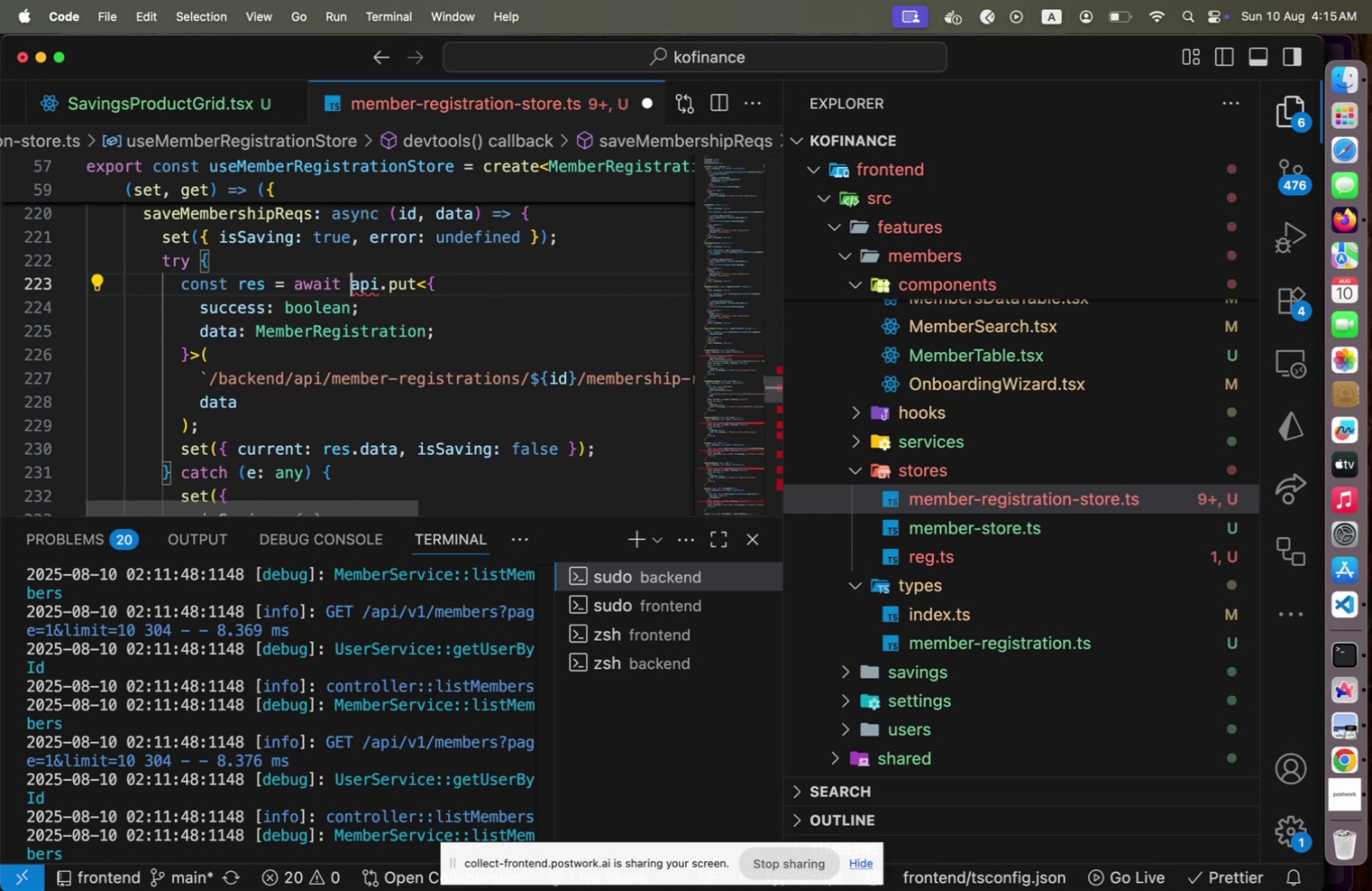 
key(Shift+ArrowDown)
 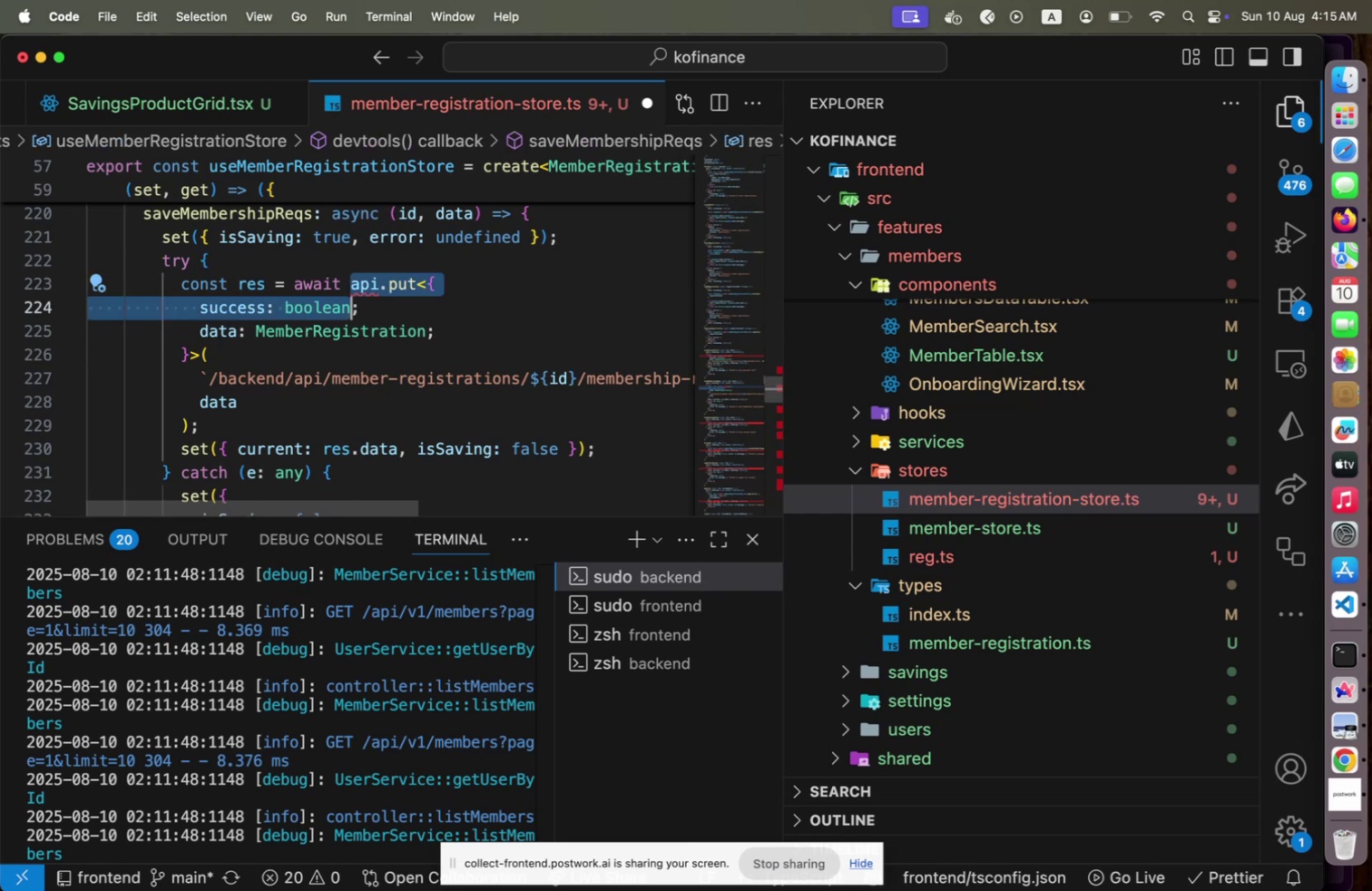 
key(Shift+ArrowDown)
 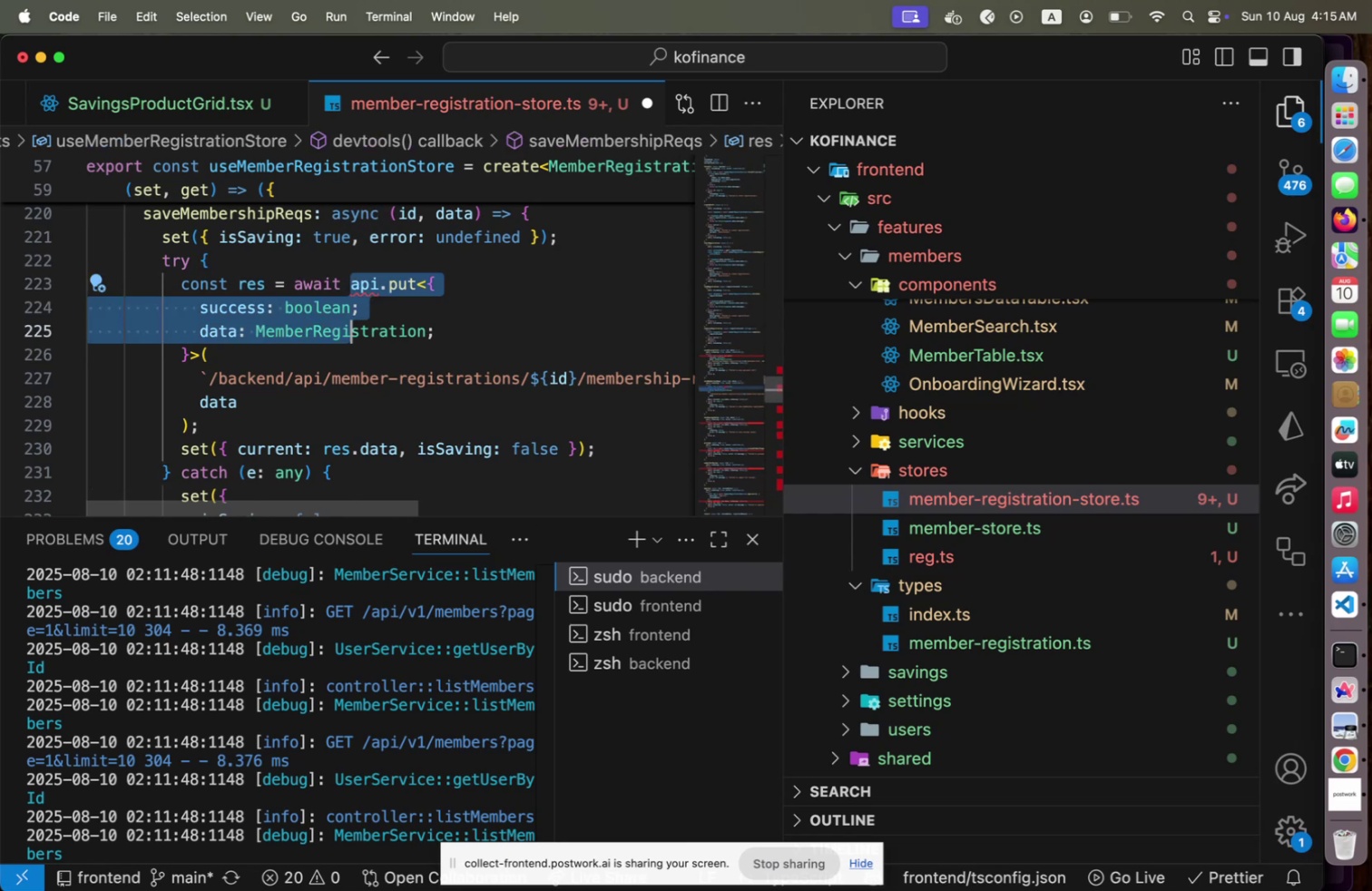 
key(Shift+ArrowDown)
 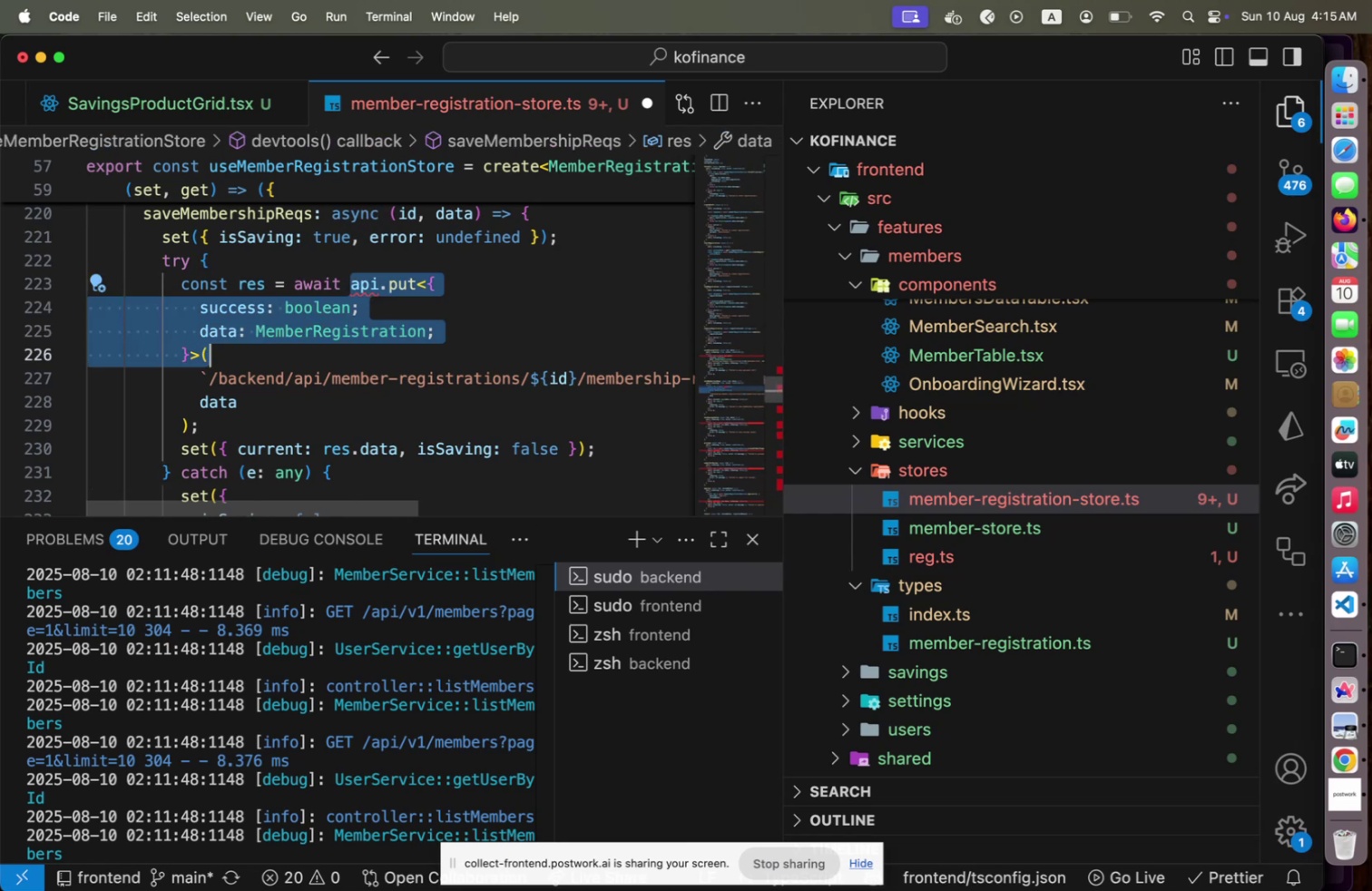 
key(Shift+ArrowDown)
 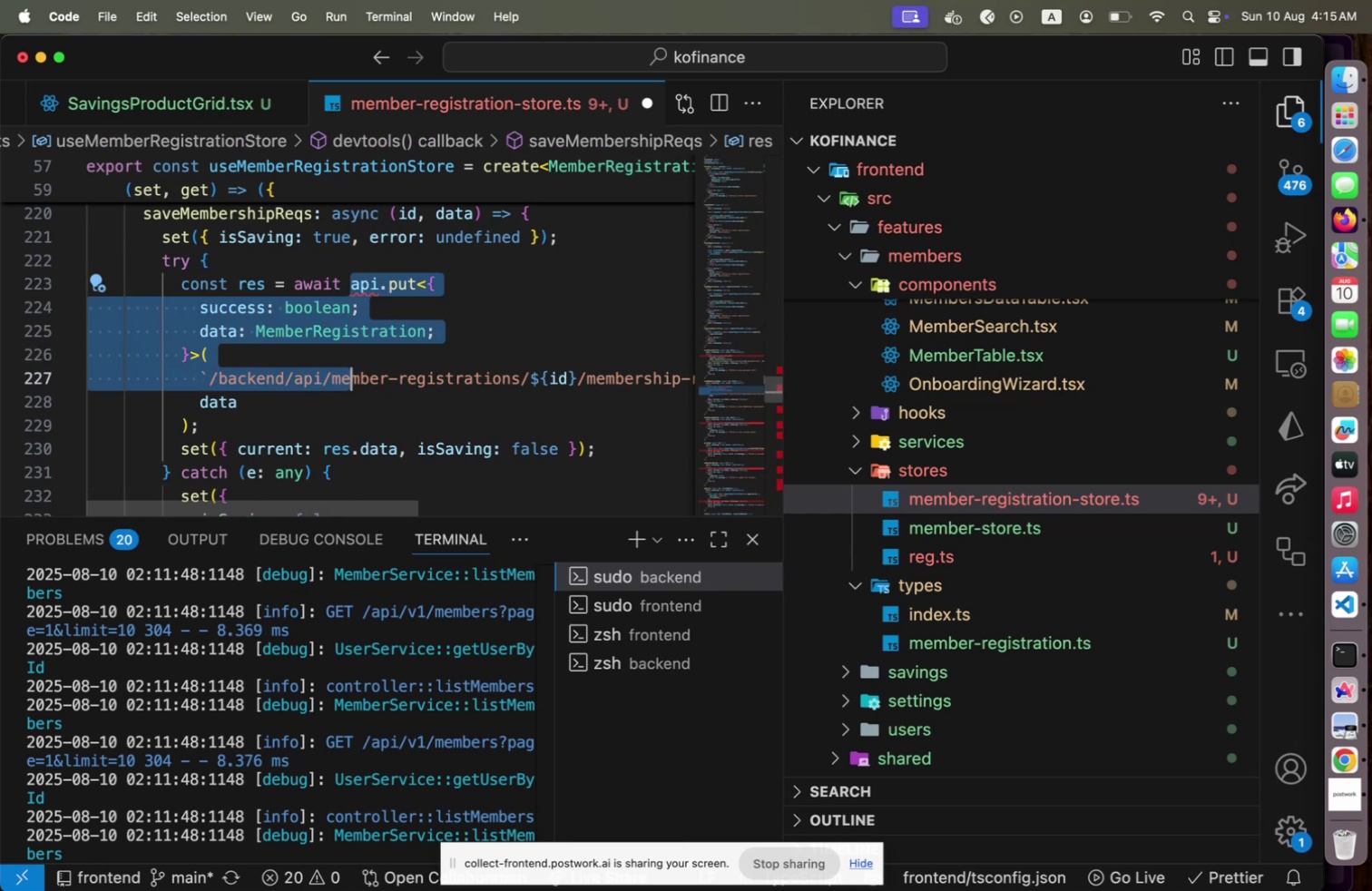 
key(Shift+End)
 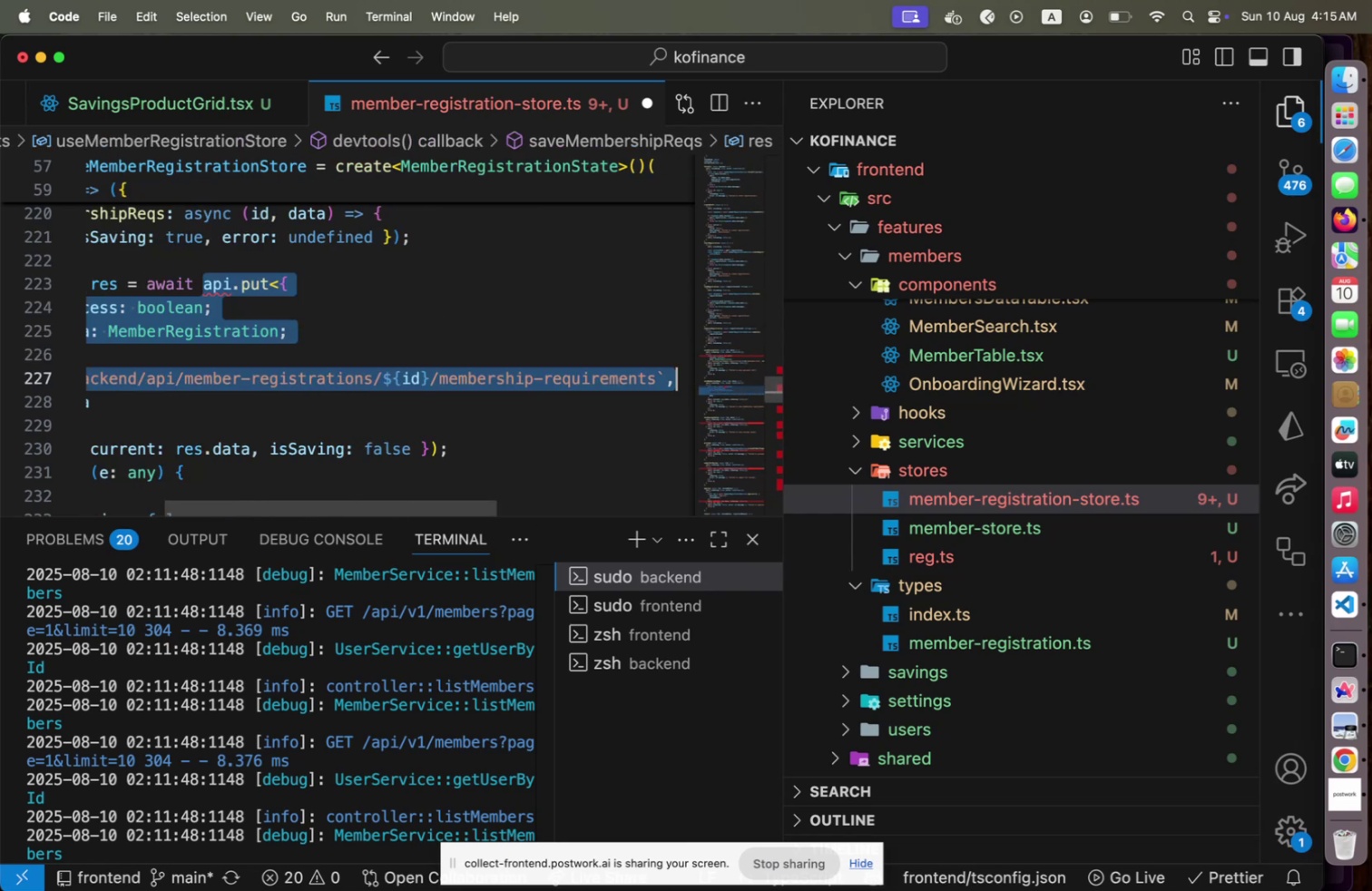 
key(Shift+ArrowLeft)
 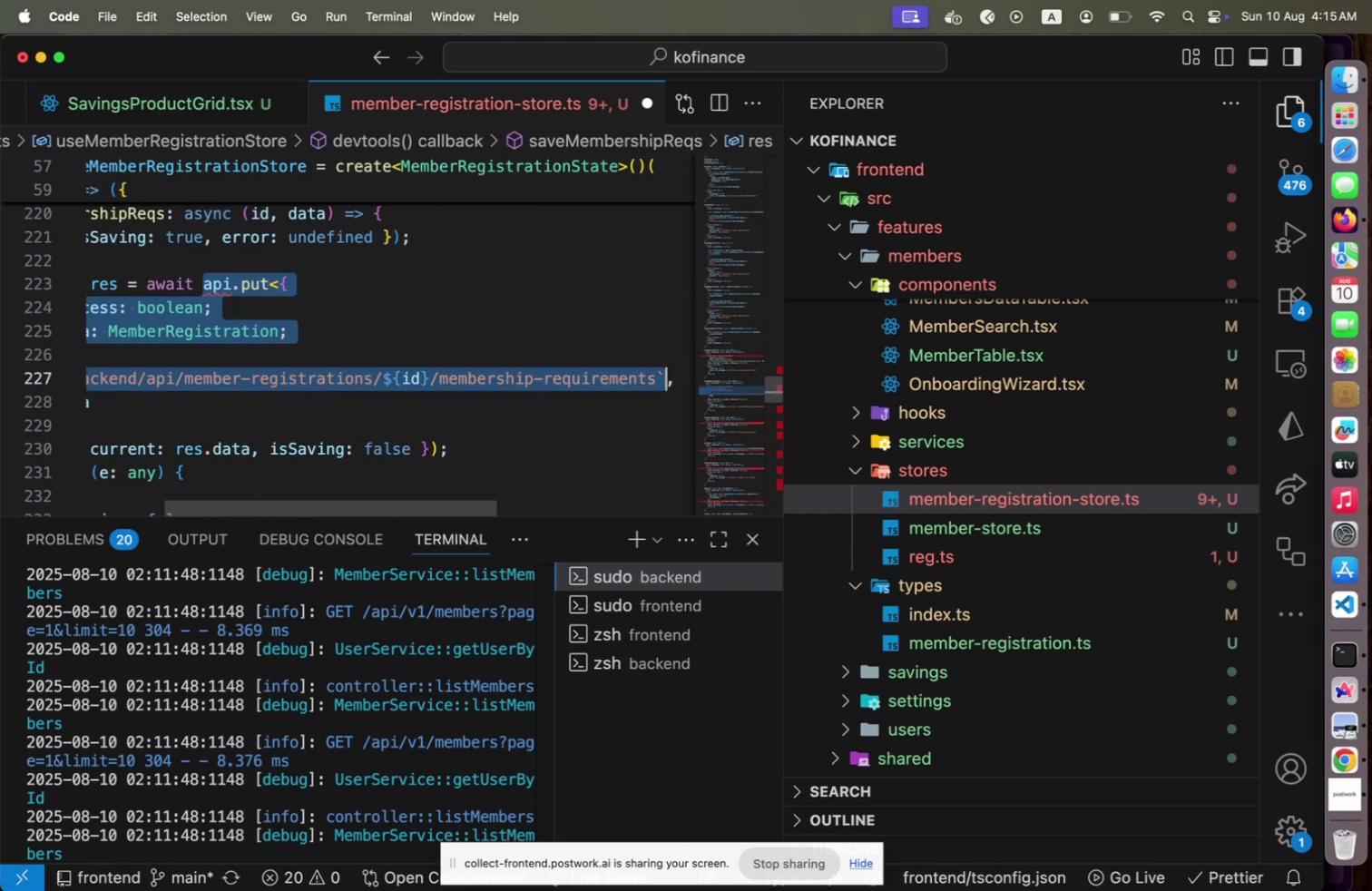 
key(Shift+ArrowLeft)
 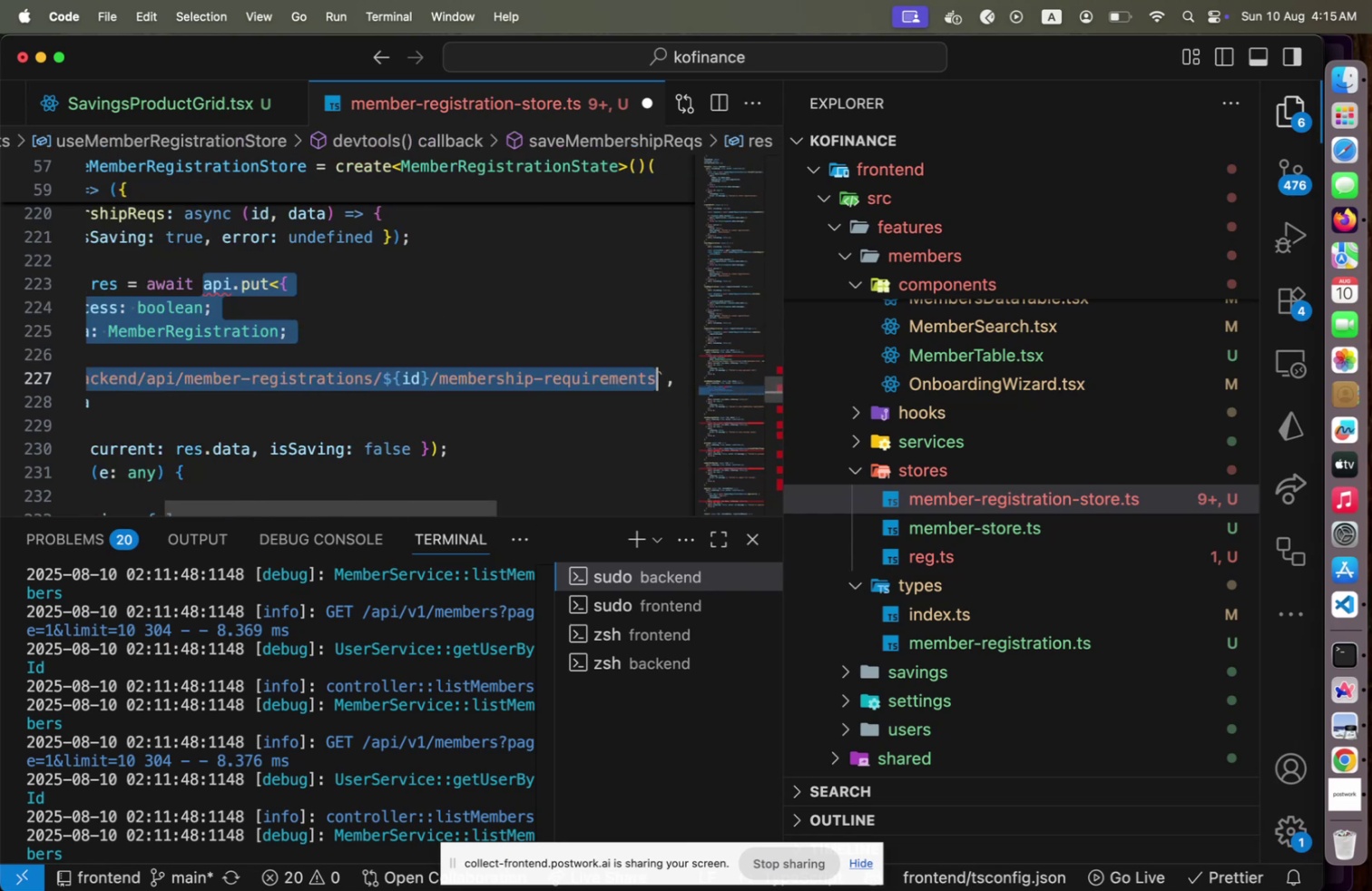 
key(Shift+ArrowRight)
 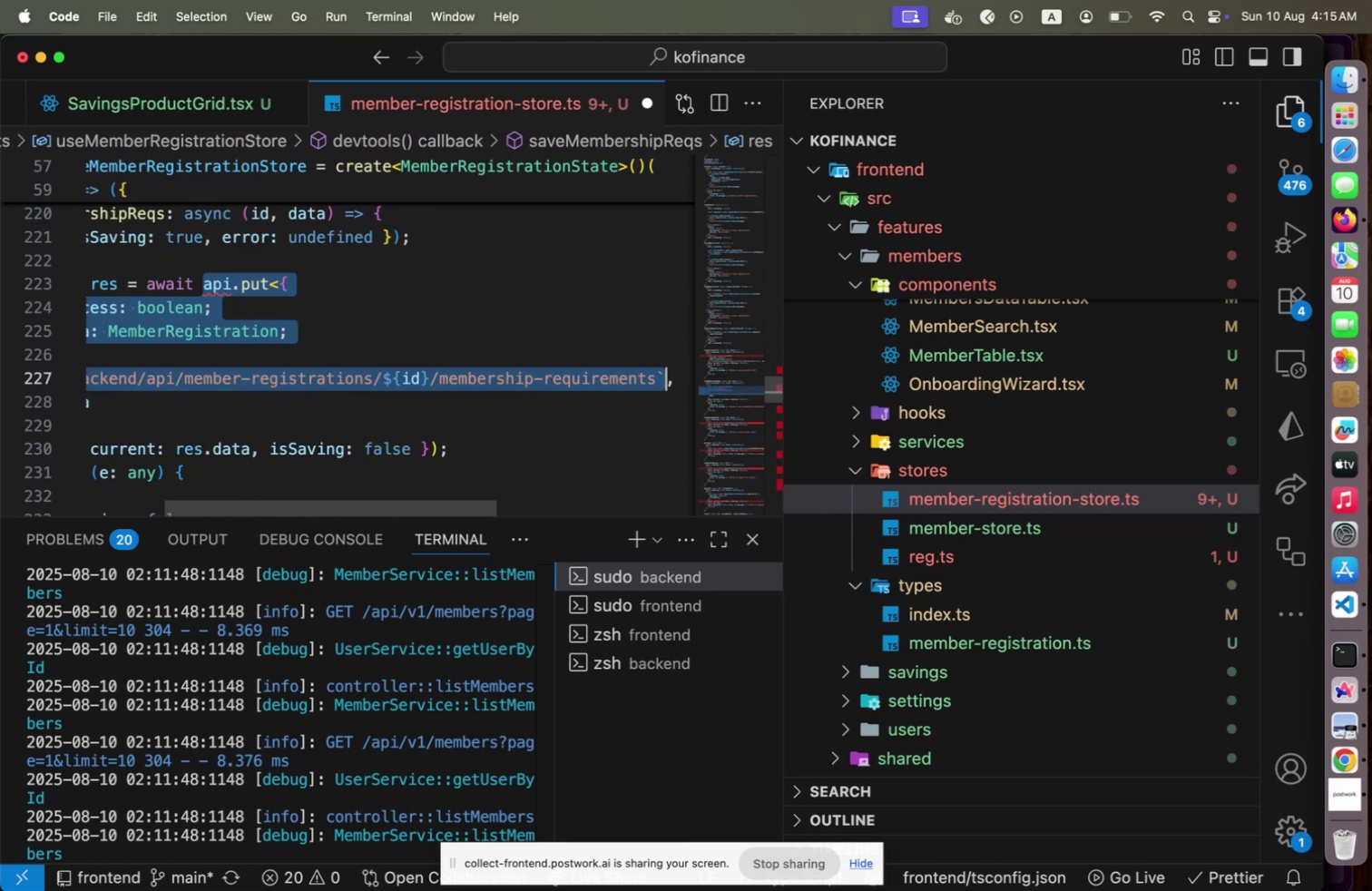 
hold_key(key=ArrowLeft, duration=0.56)
 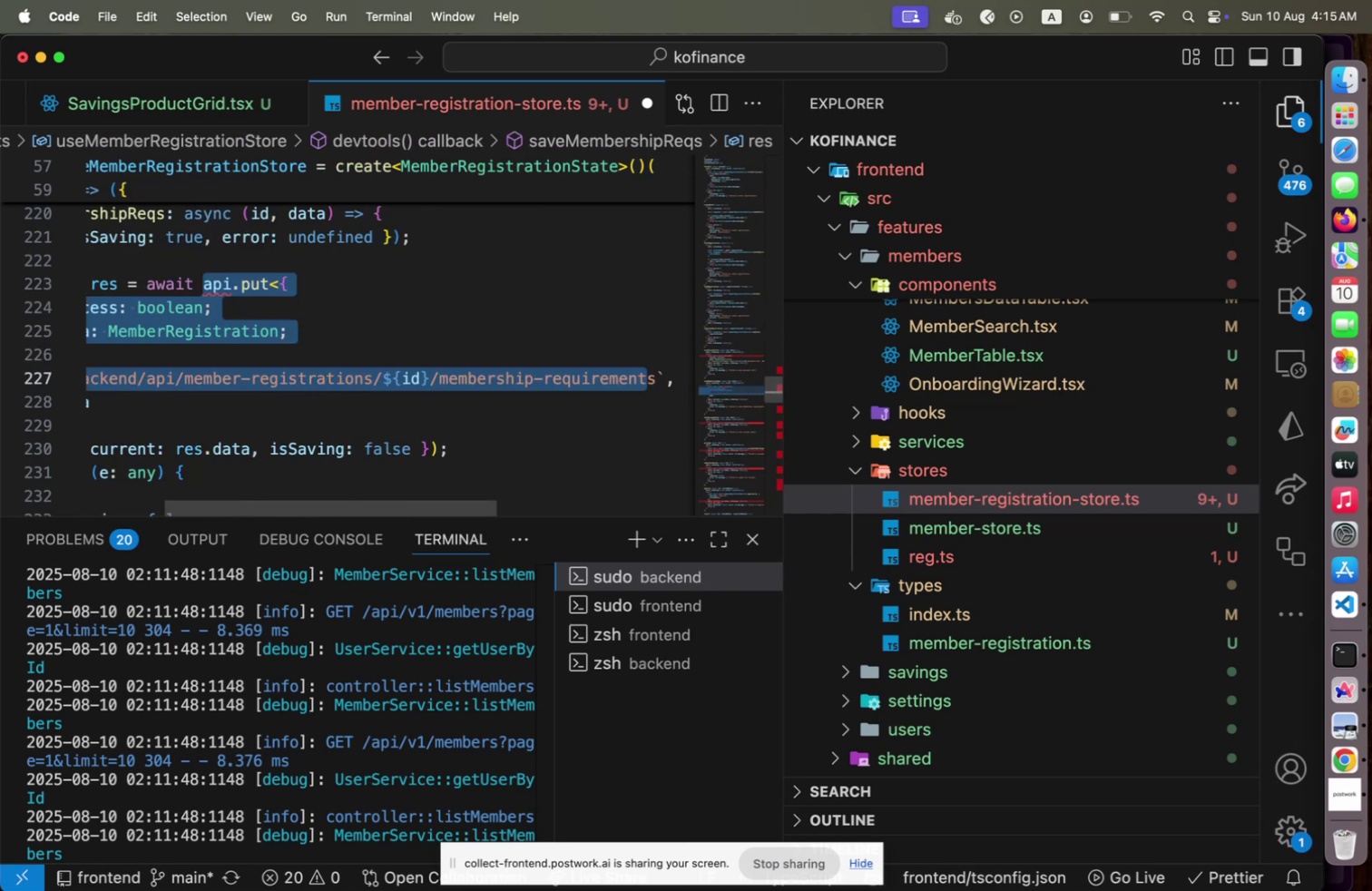 
key(Shift+ArrowRight)
 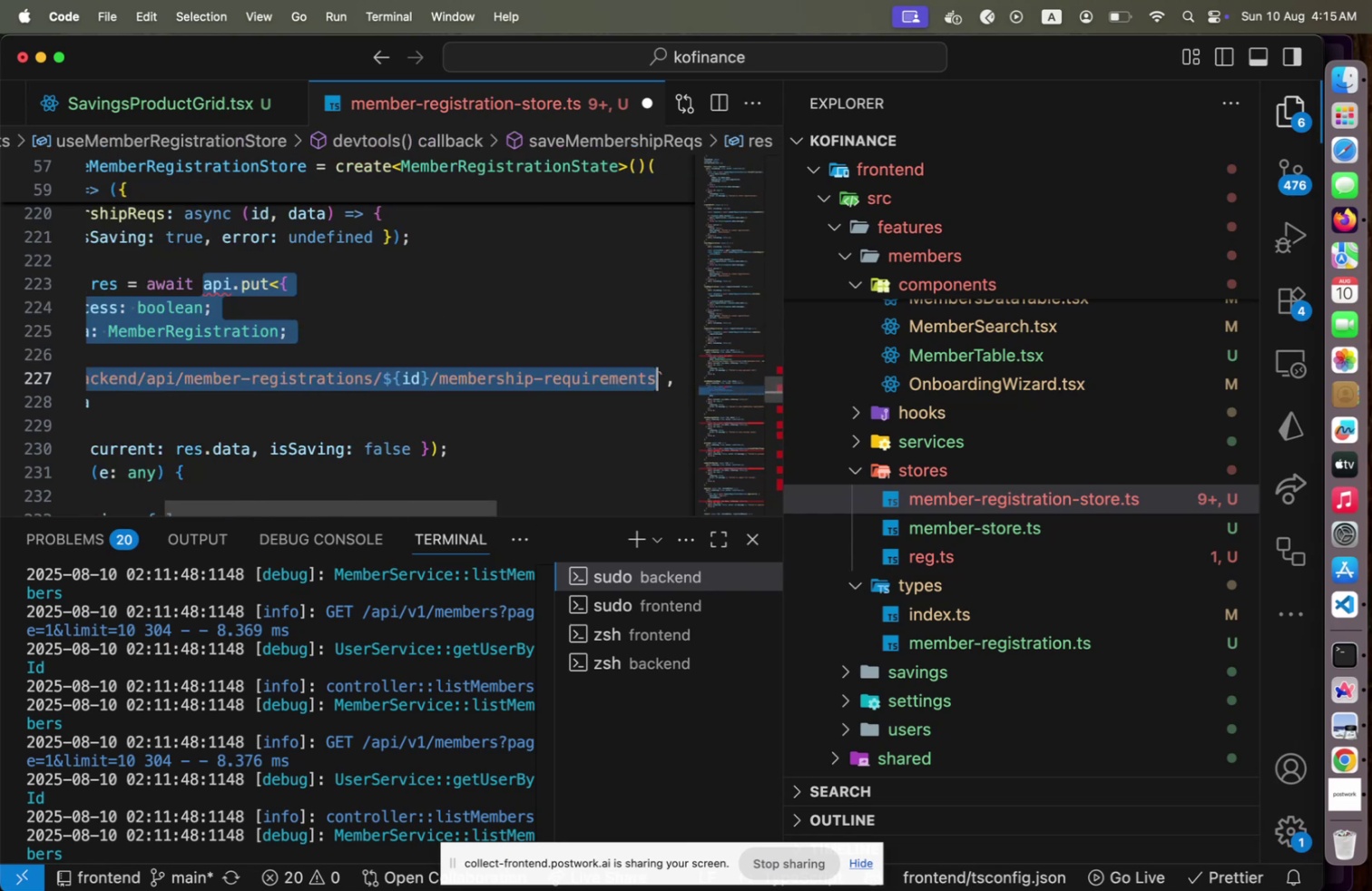 
key(Shift+ArrowRight)
 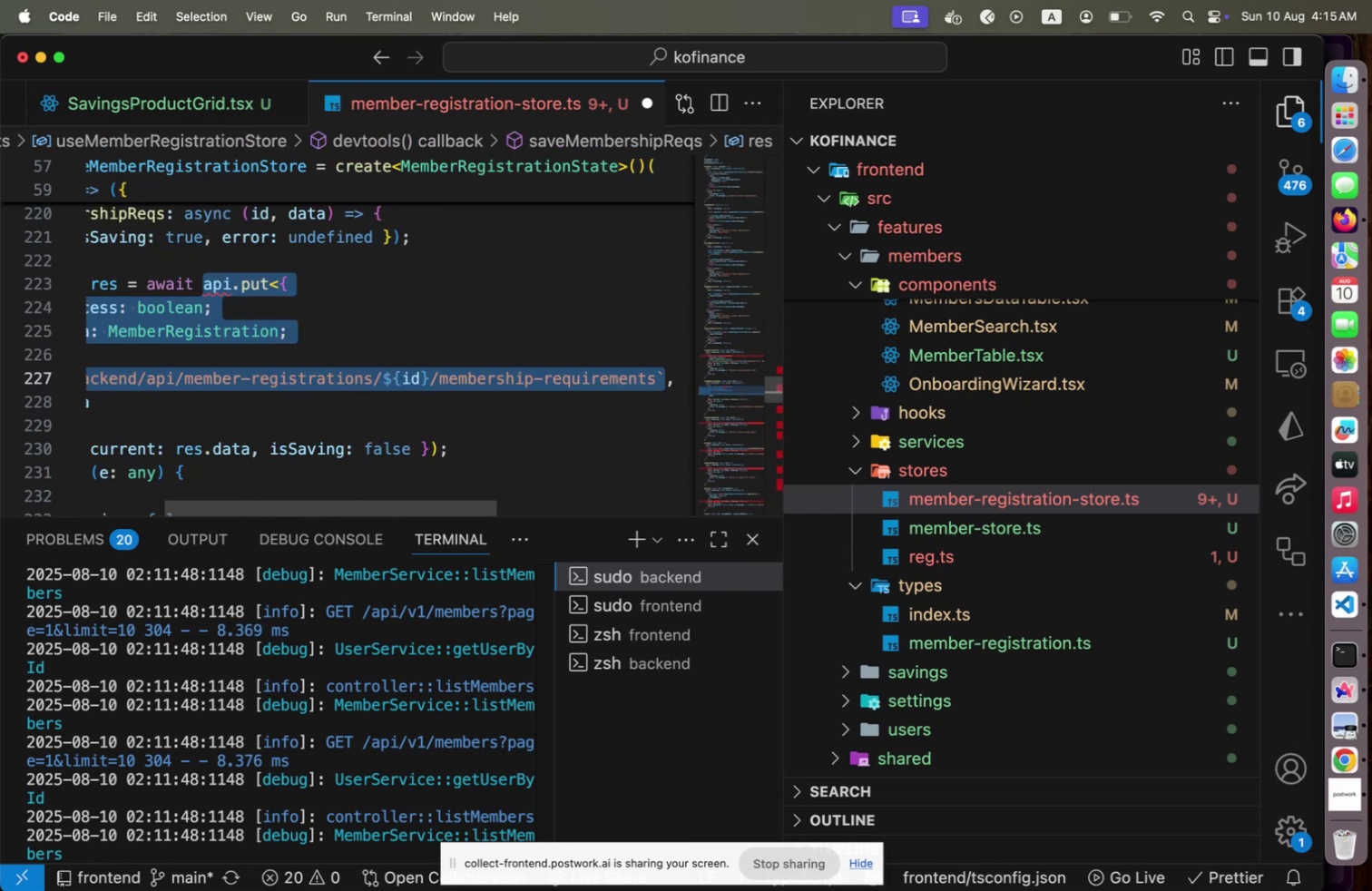 
key(Backspace)
type(mem)
 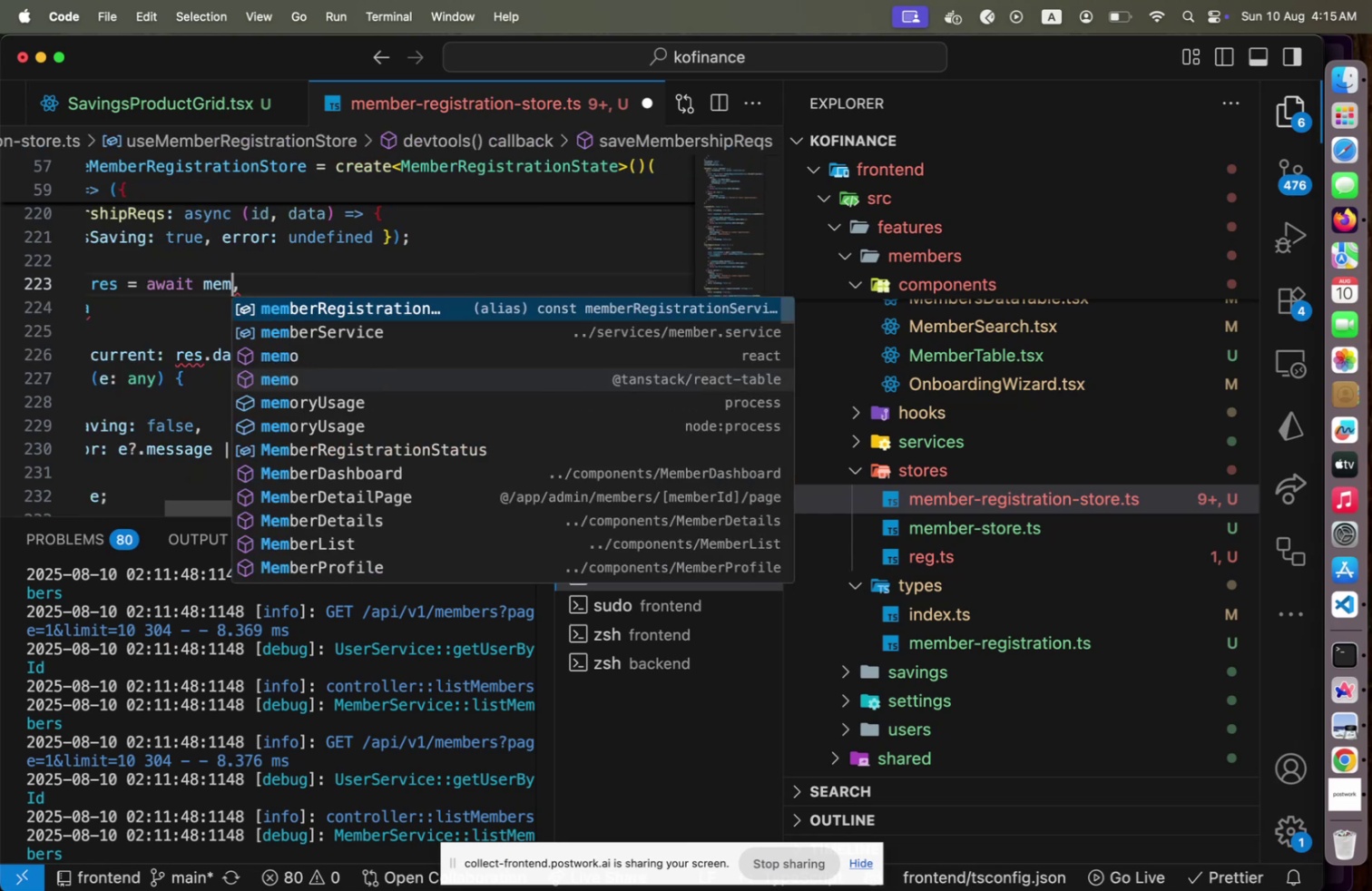 
key(Enter)
 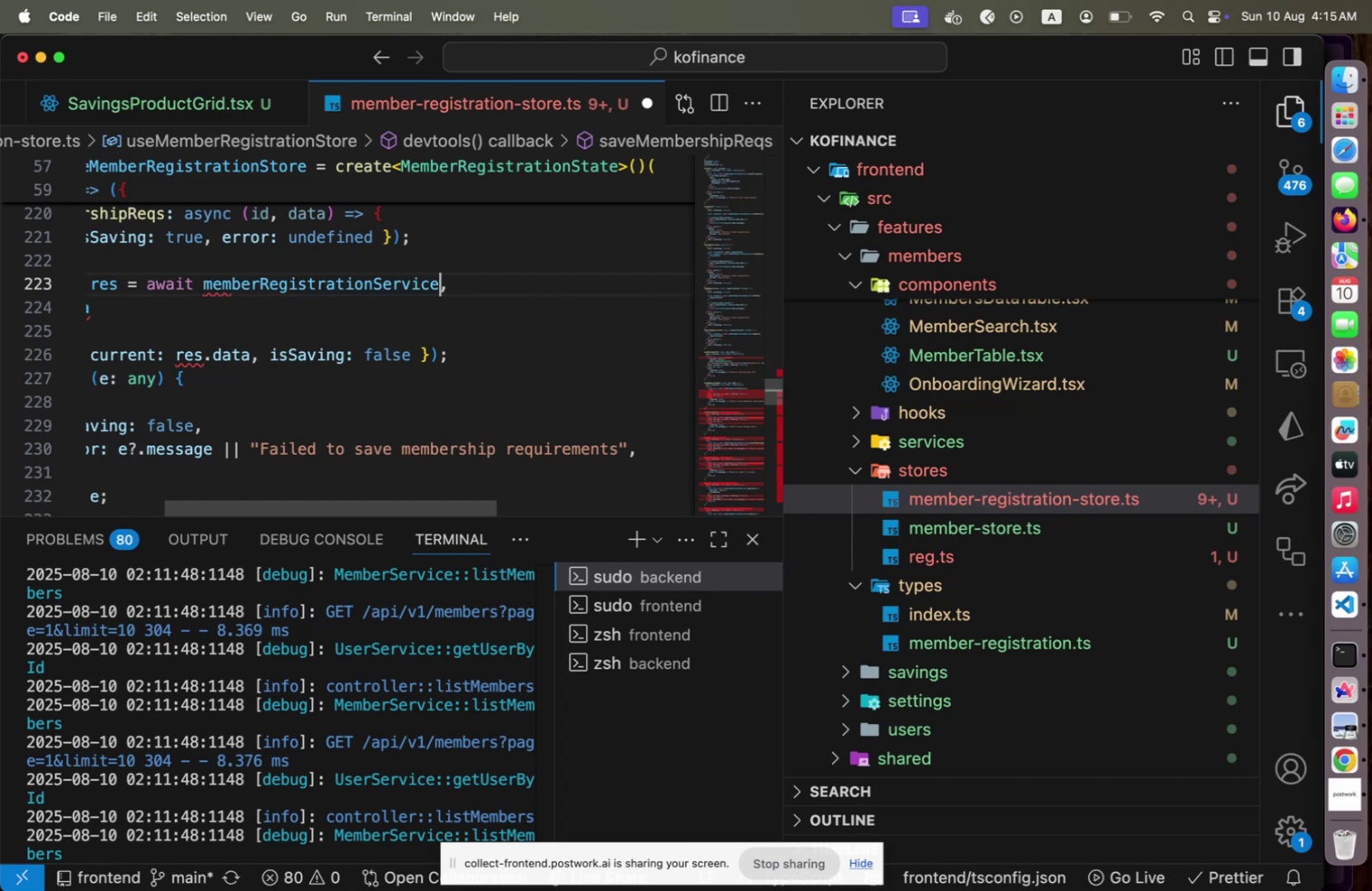 
type(.saveMembershipRequirements)
 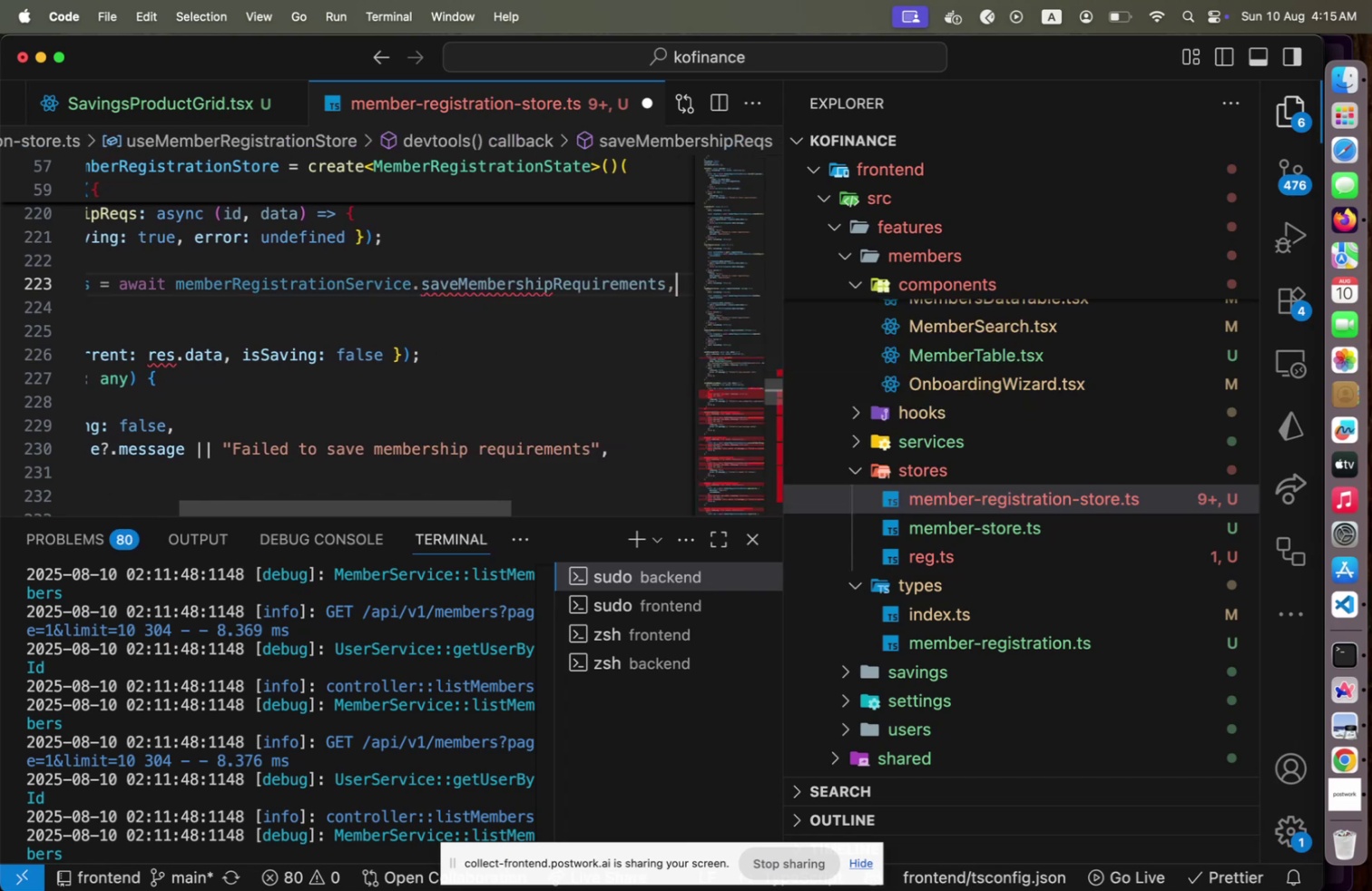 
 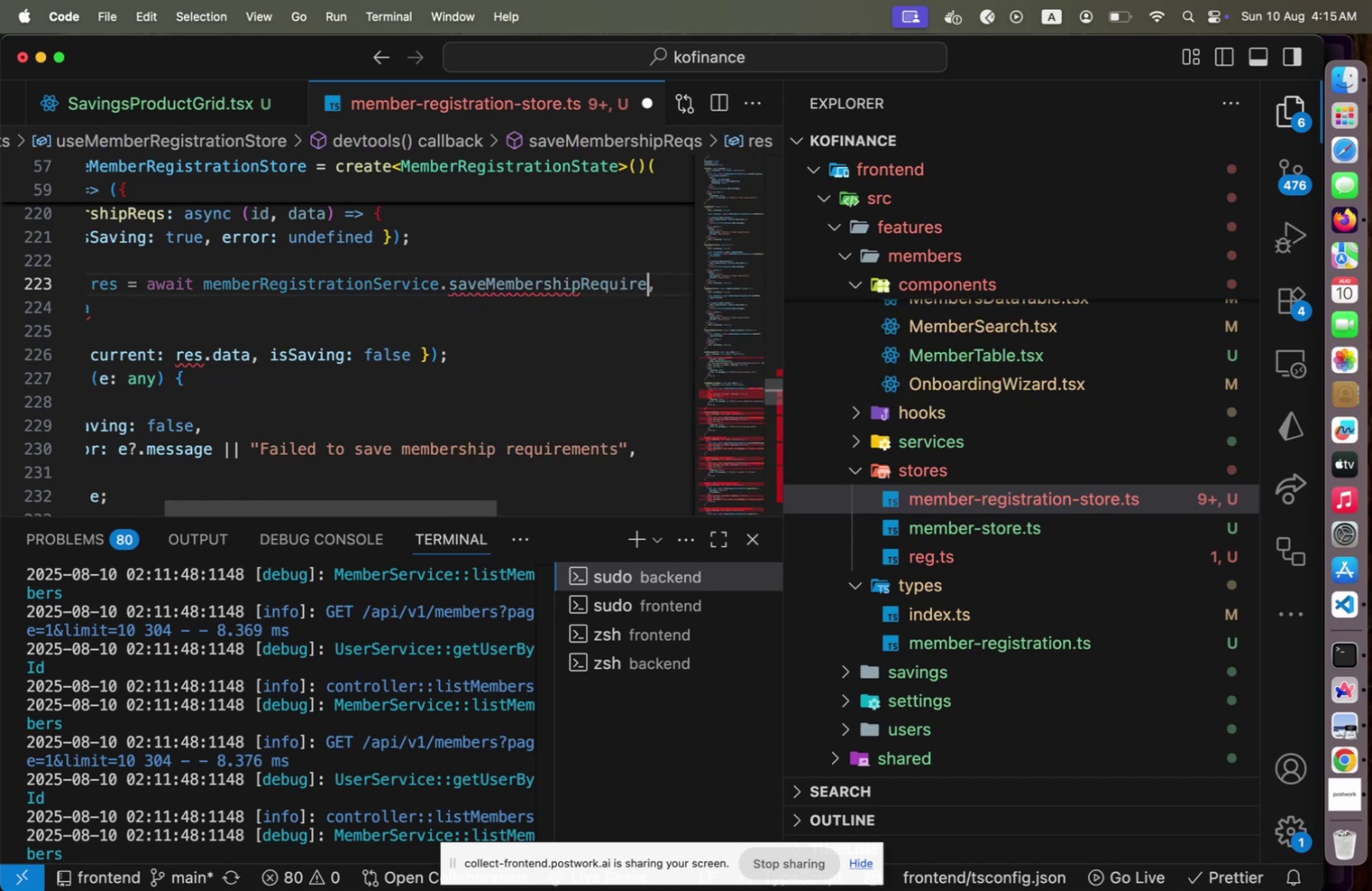 
key(ArrowRight)
 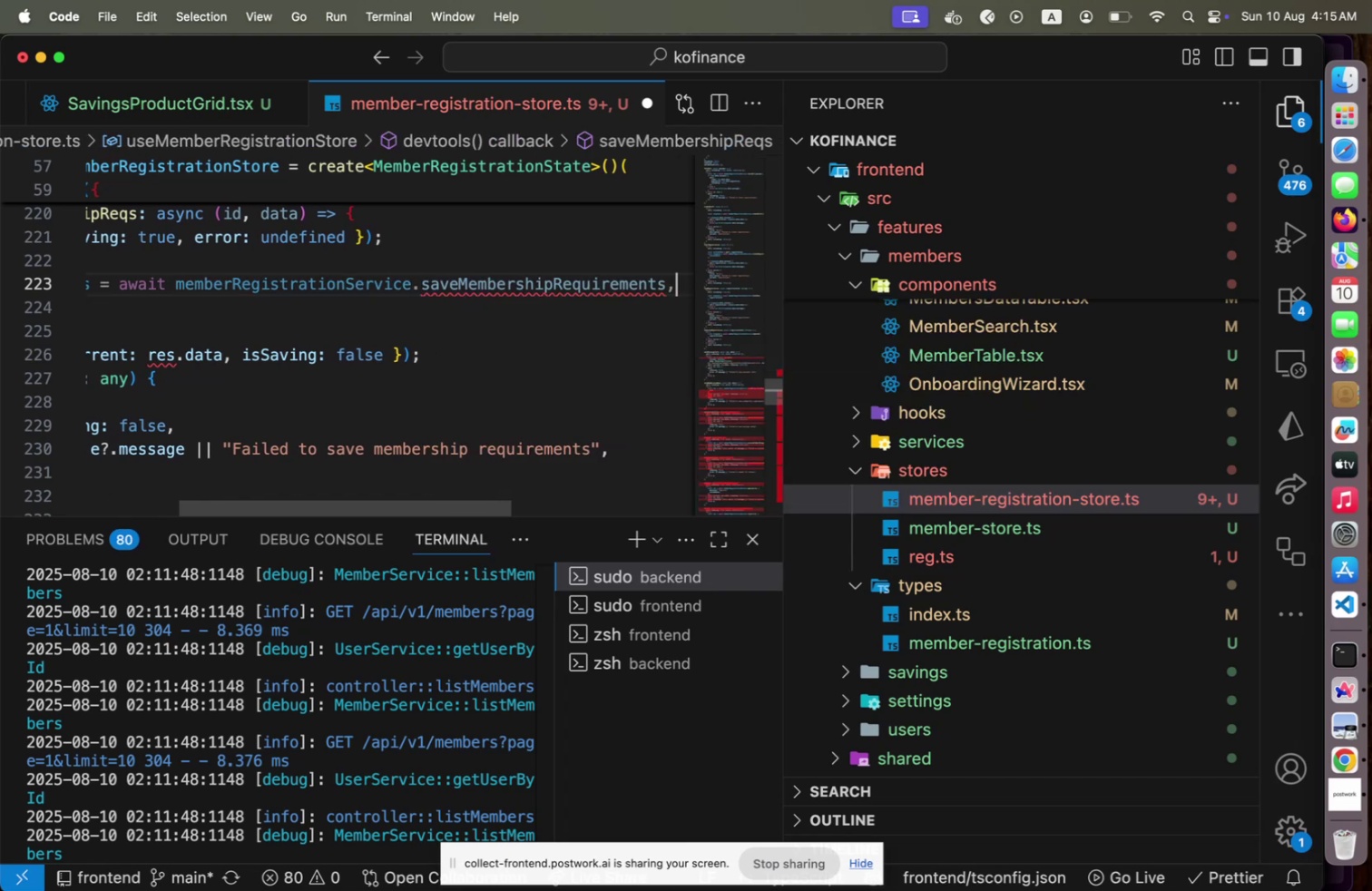 
key(Backspace)
 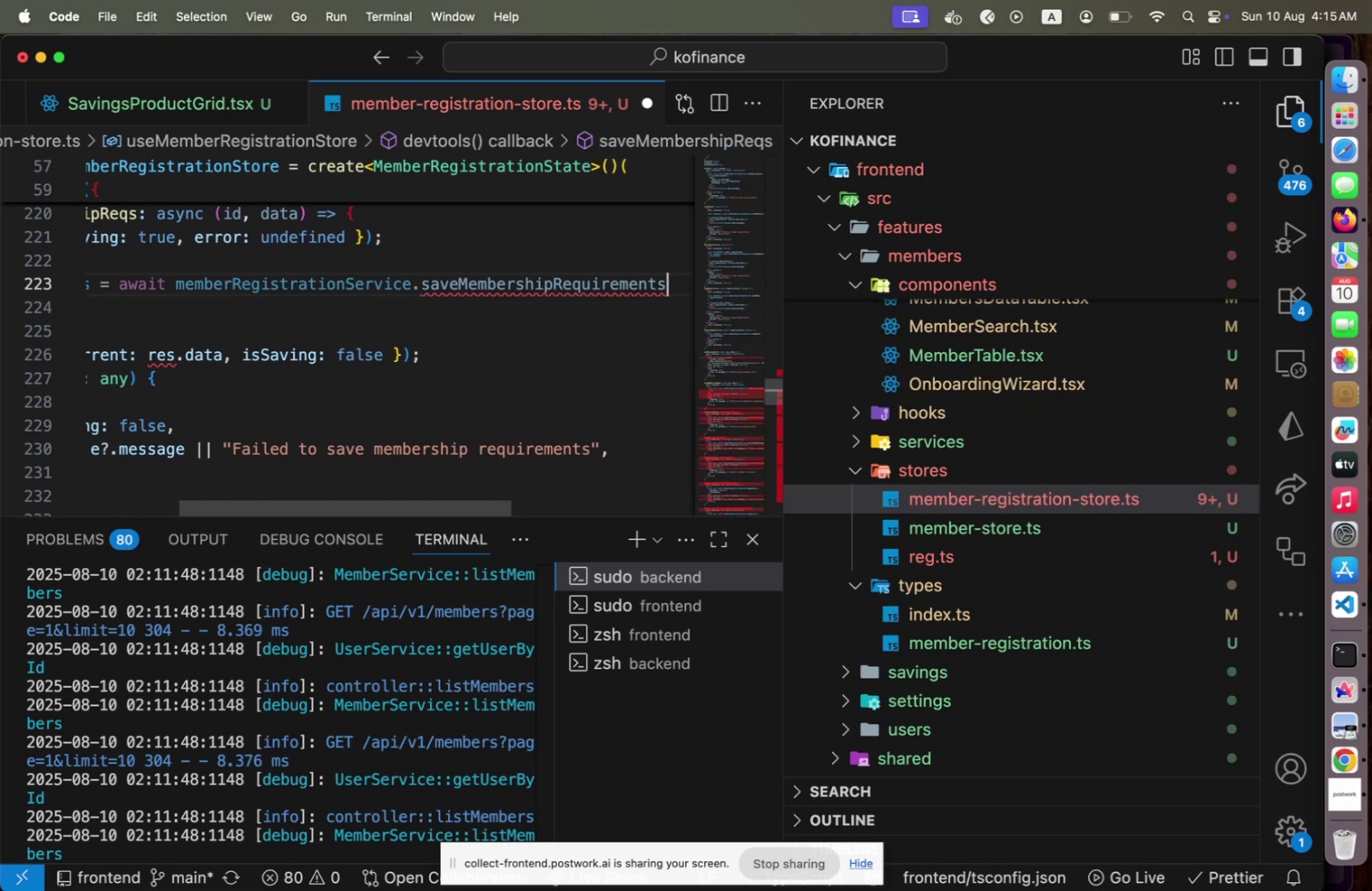 
key(Shift+9)
 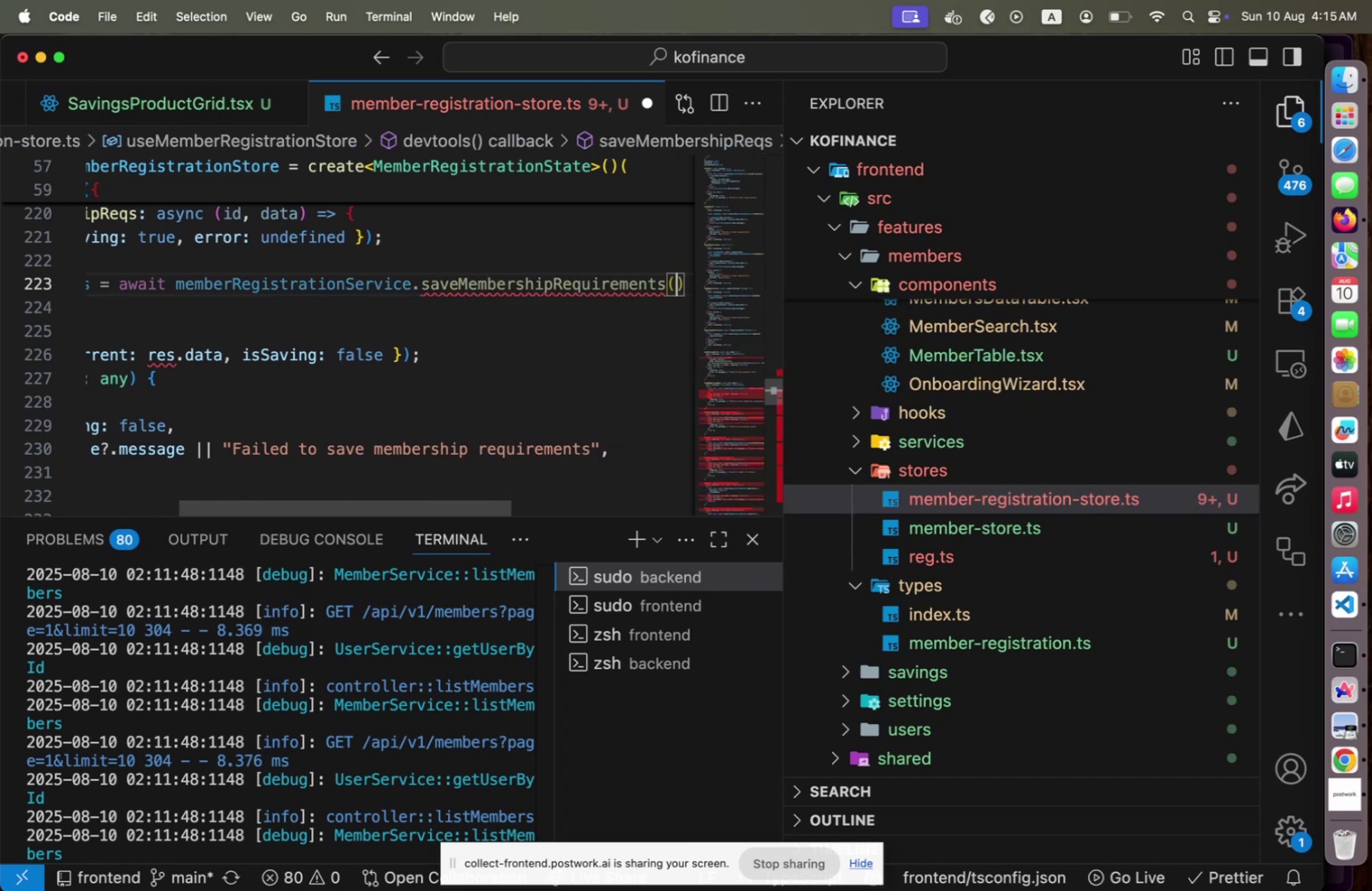 
key(ArrowRight)
 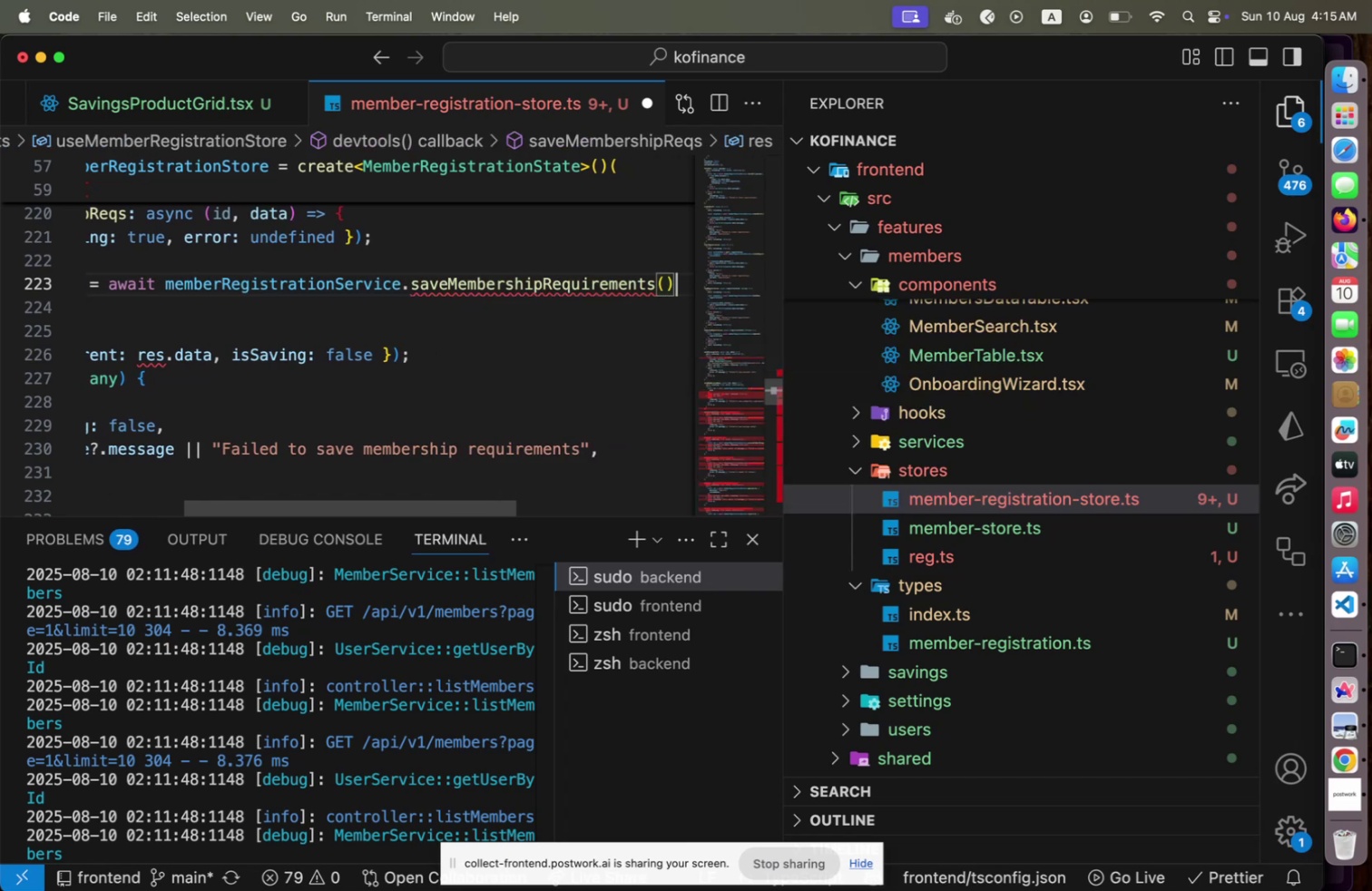 
key(Backspace)
type(id,)
 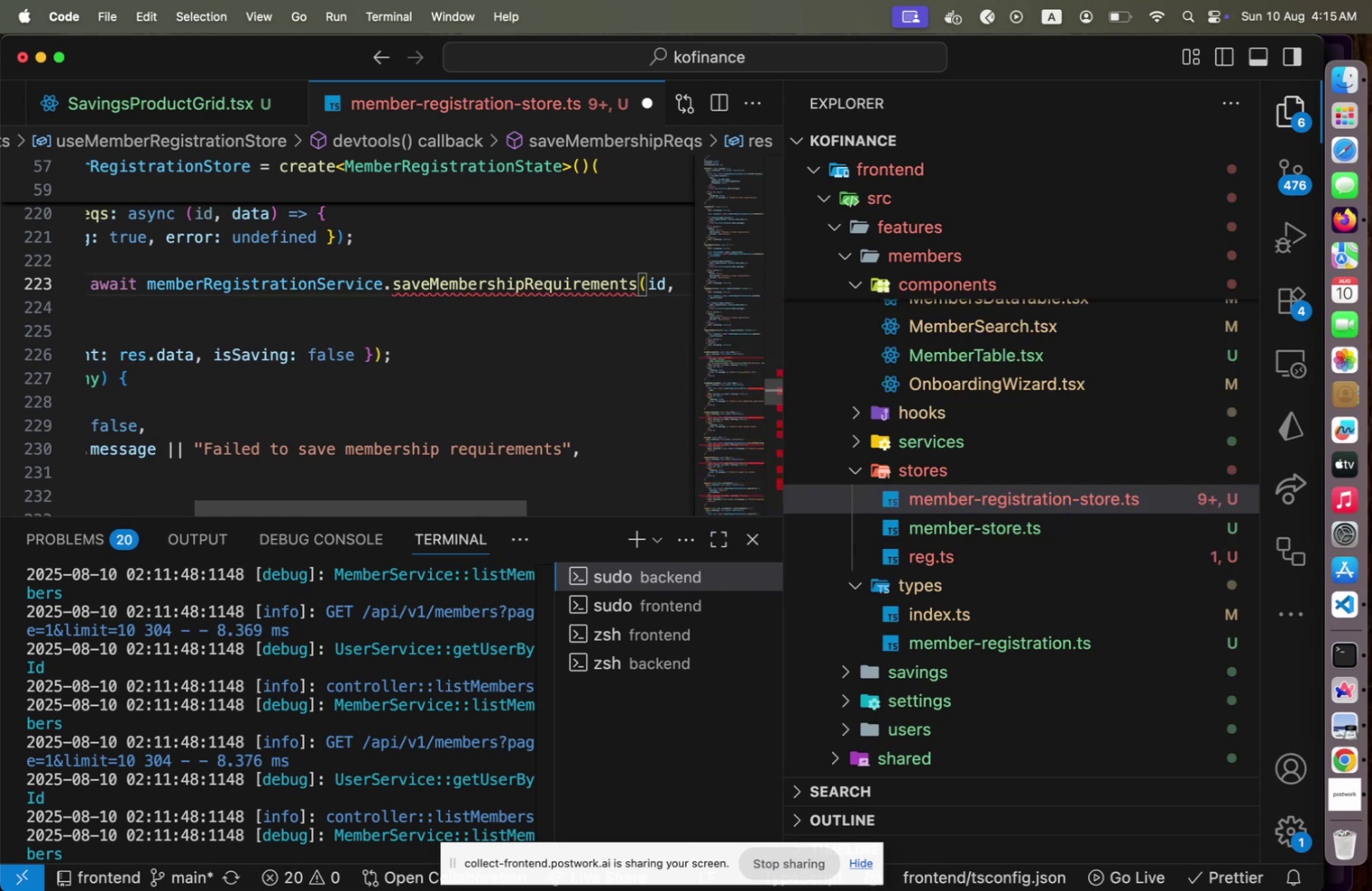 
key(ArrowDown)
 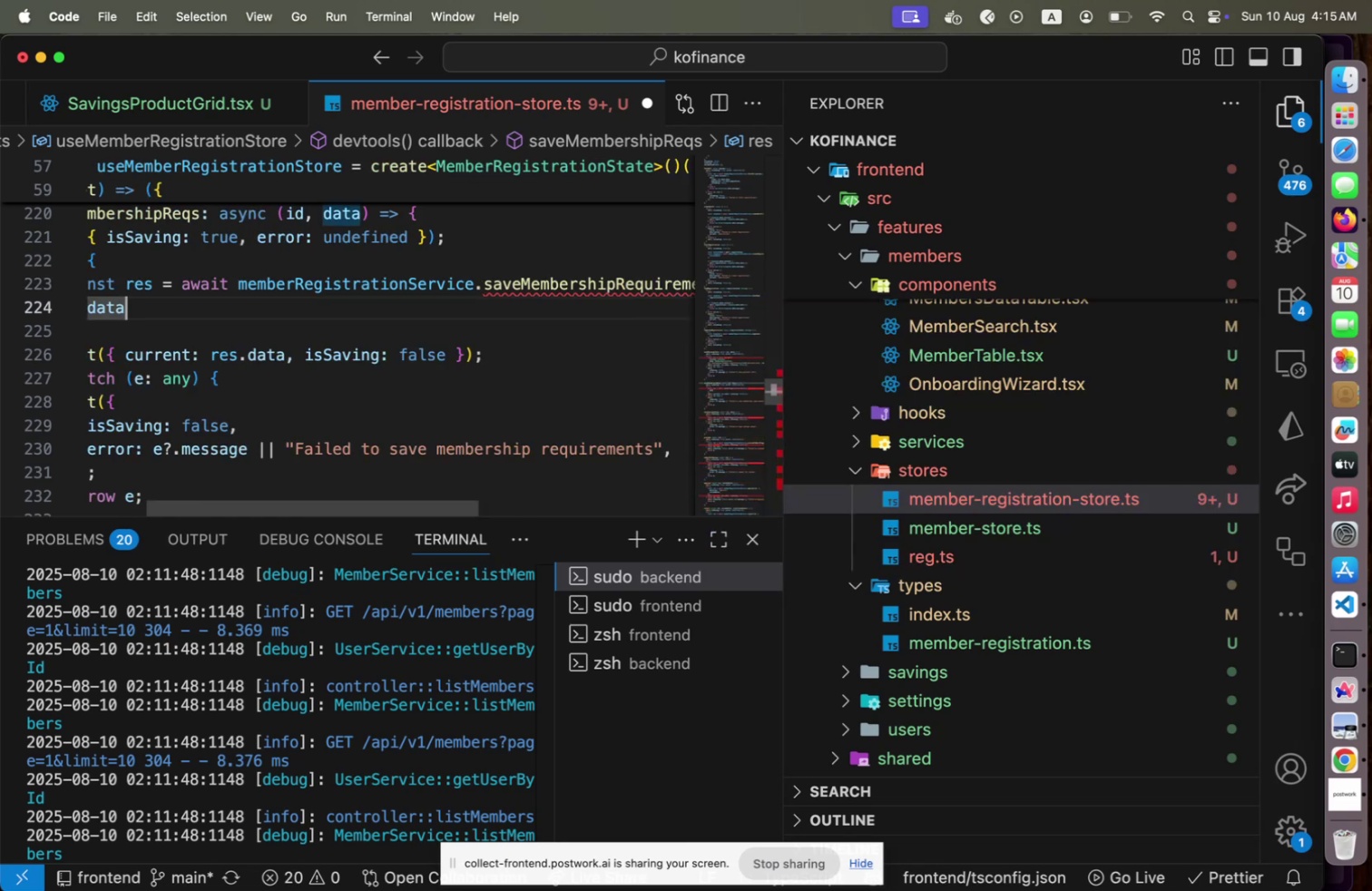 
key(Home)
 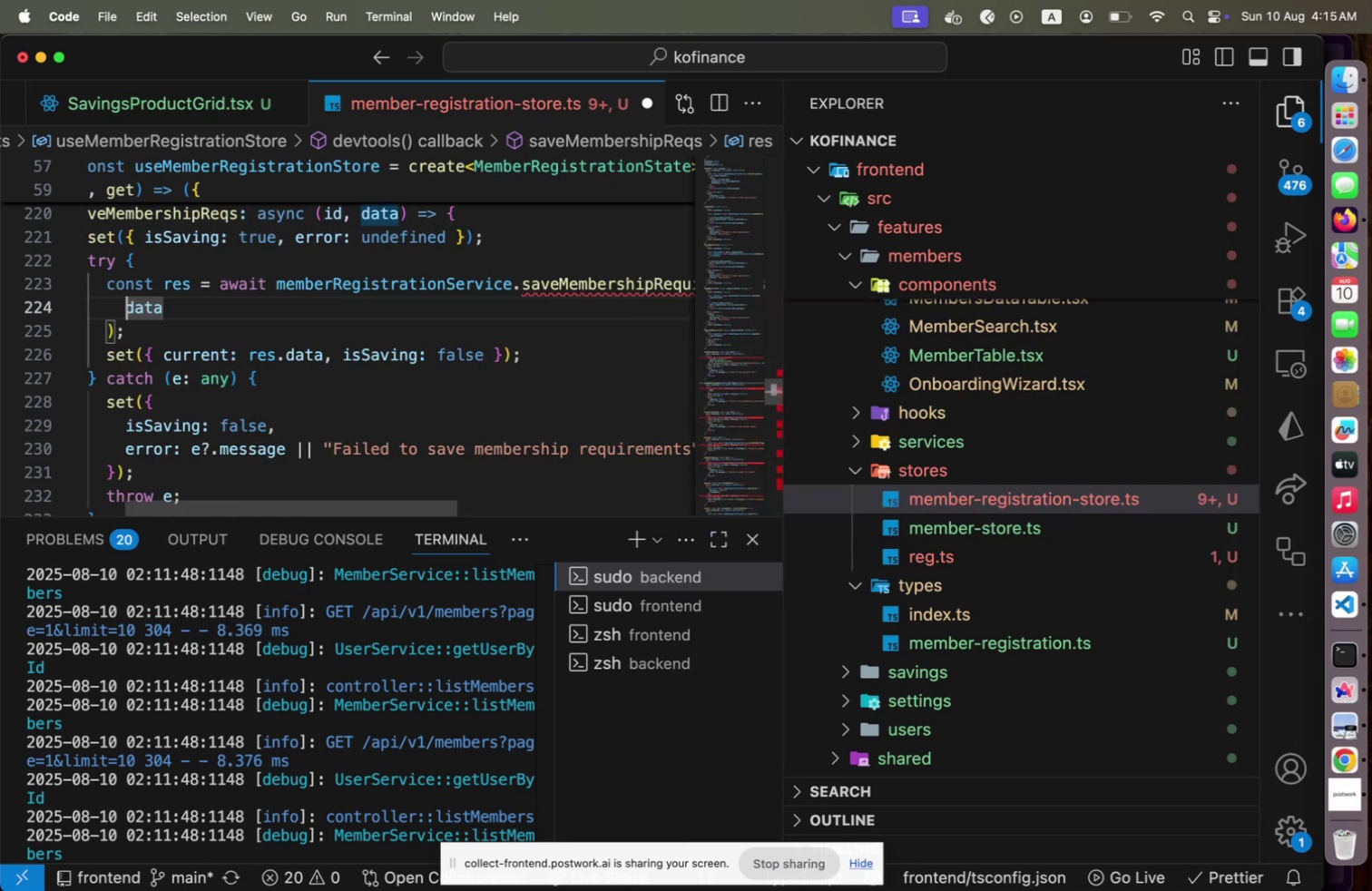 
key(Shift+ShiftLeft)
 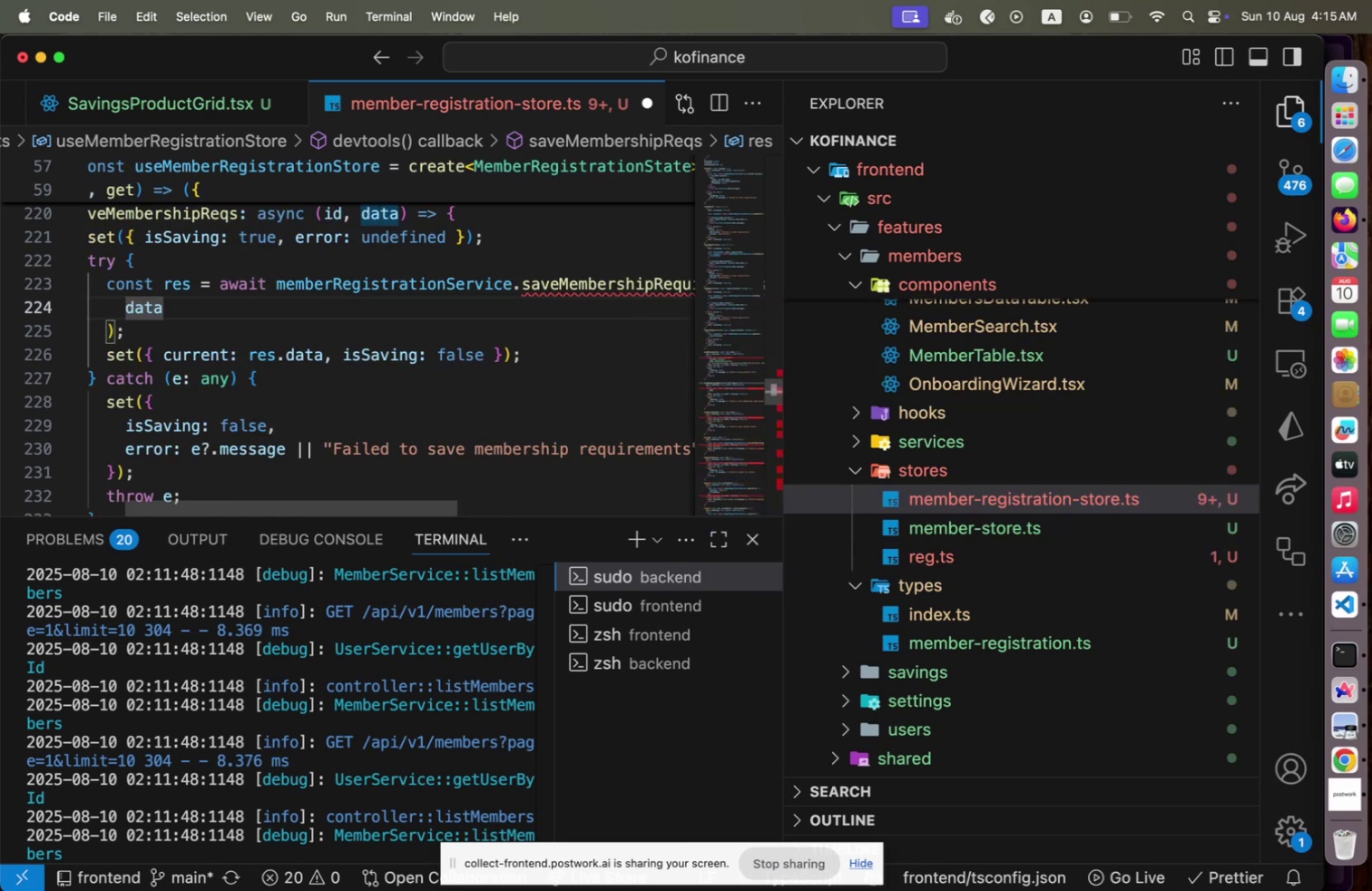 
key(Shift+Home)
 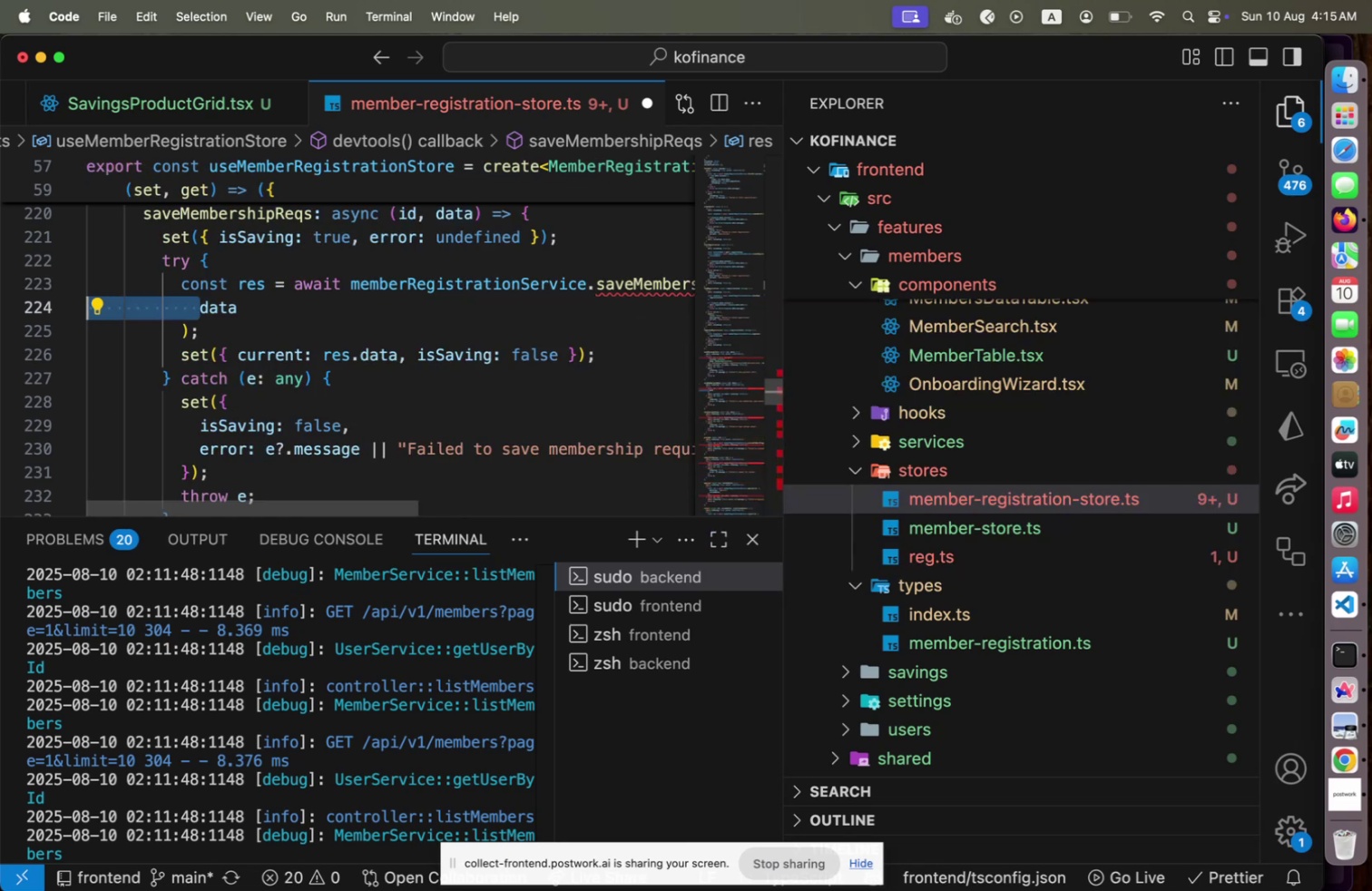 
key(Backspace)
 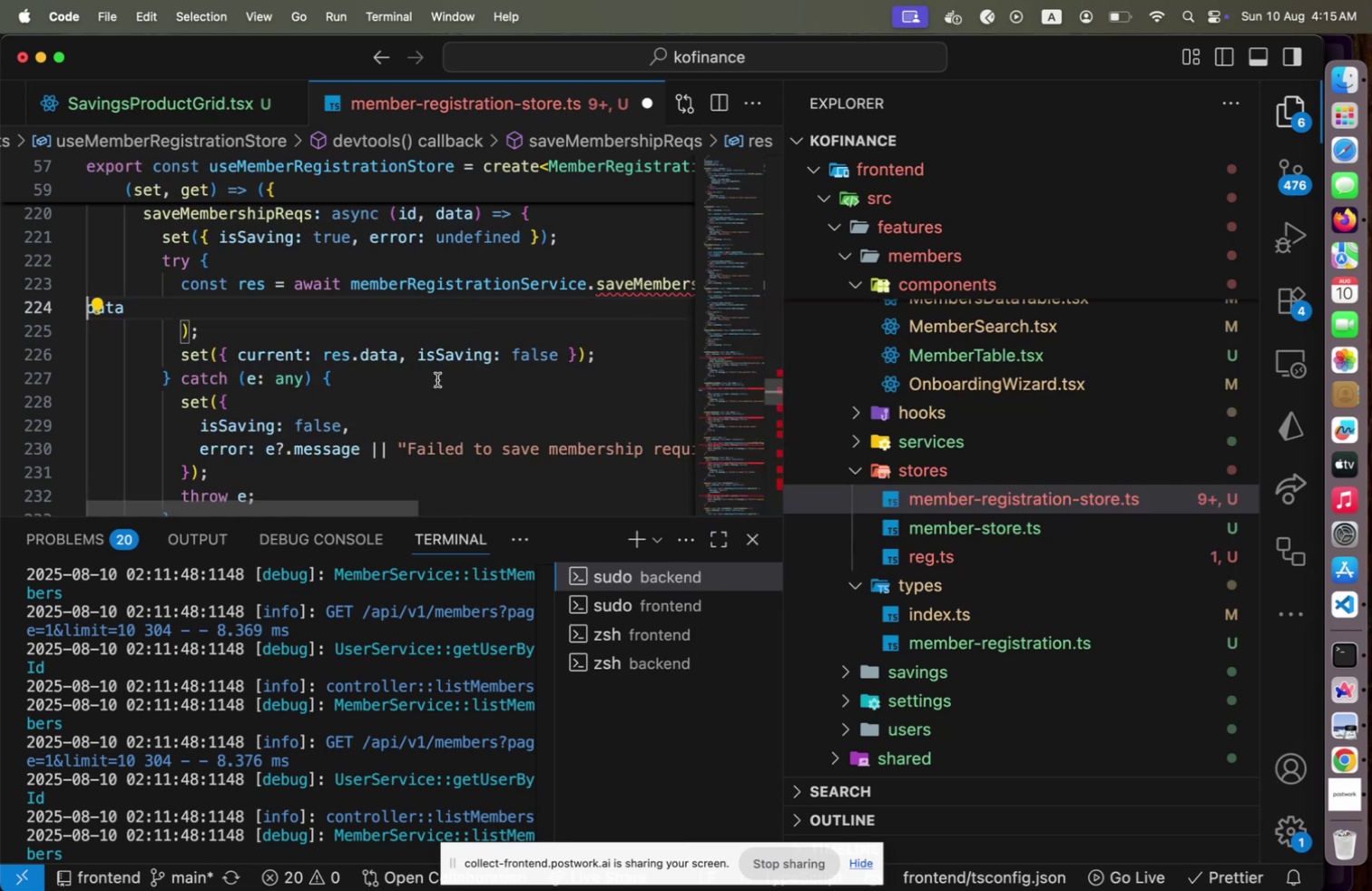 
key(Backspace)
 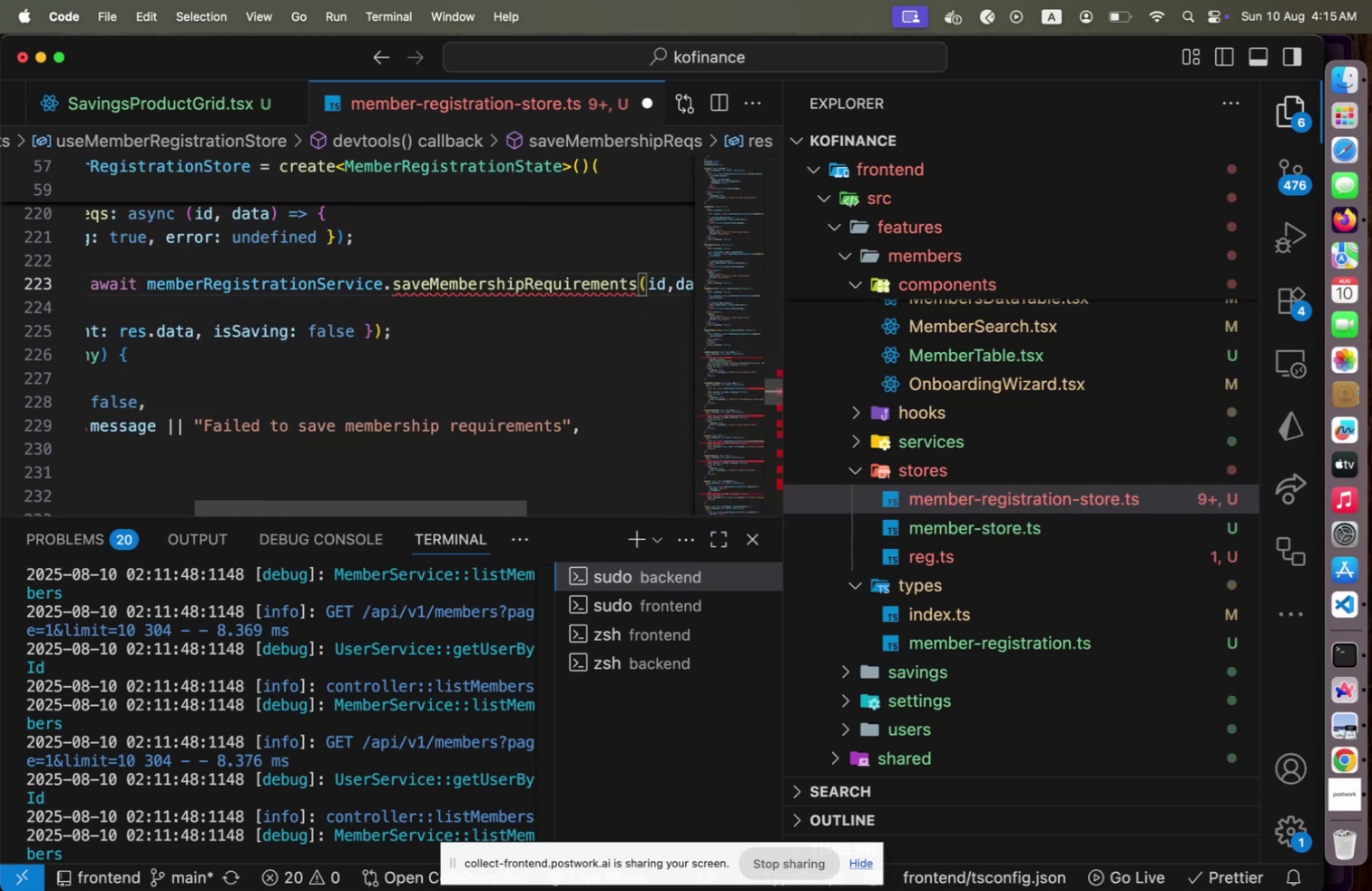 
key(ArrowDown)
 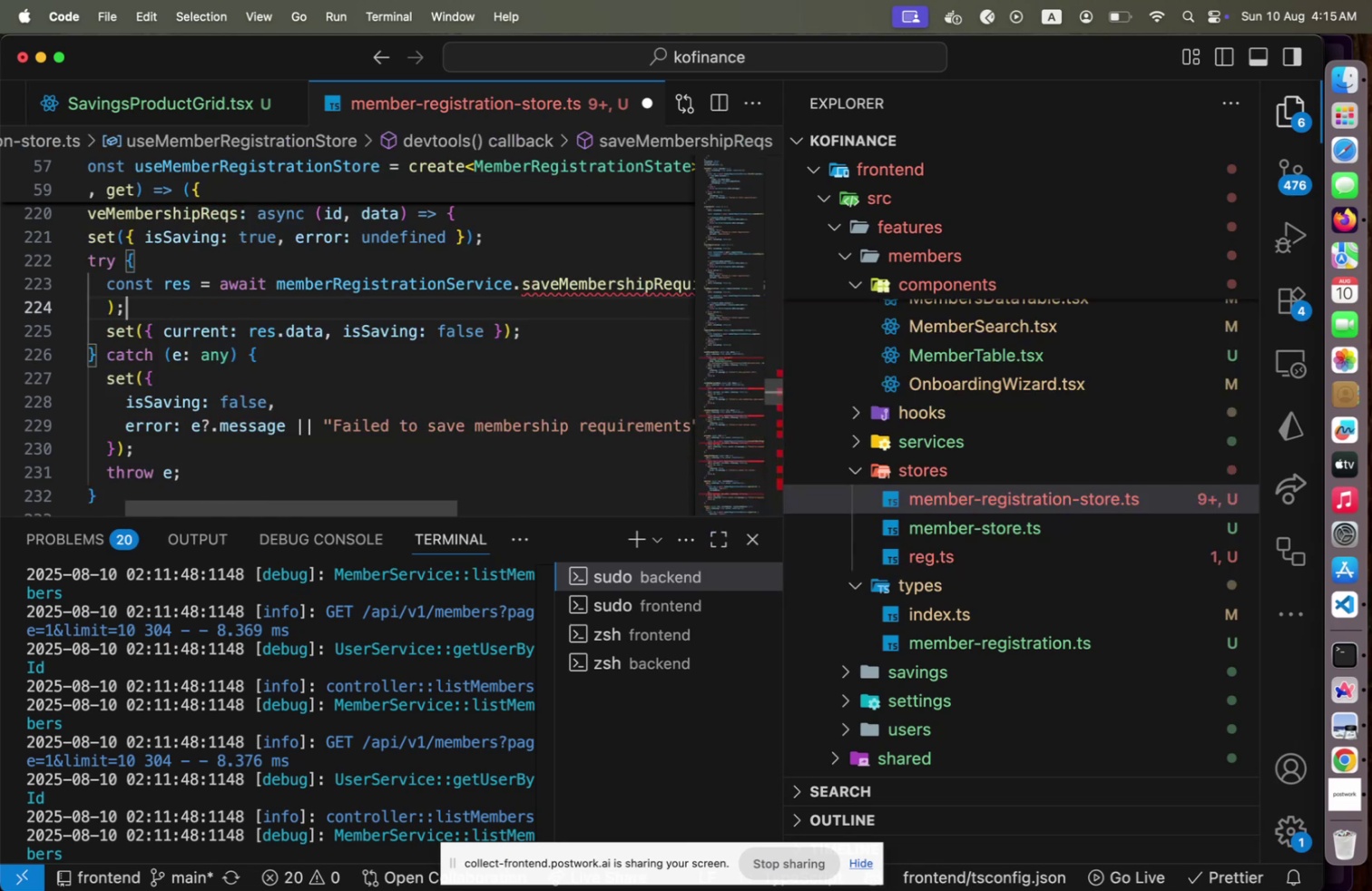 
key(Home)
 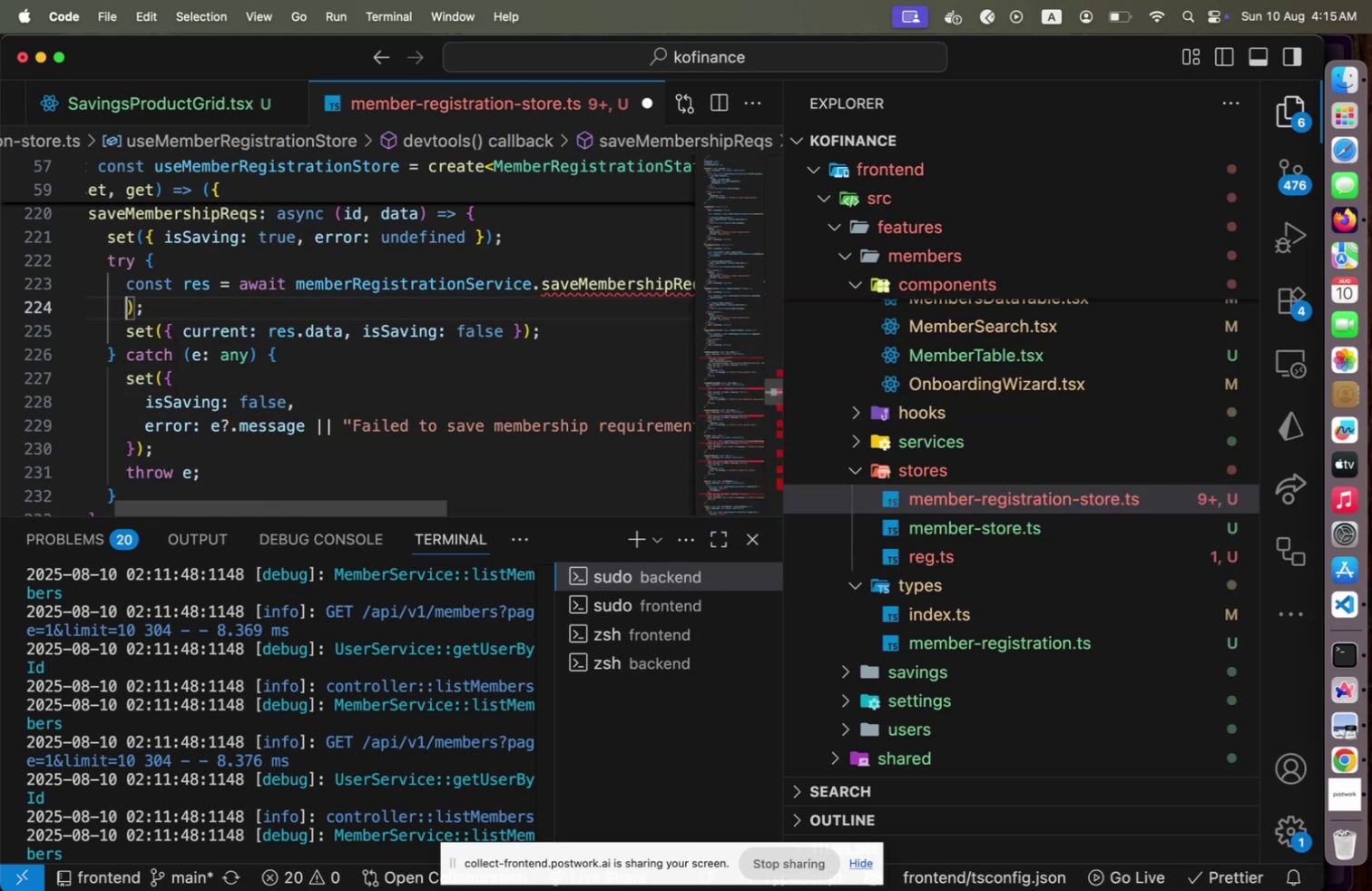 
key(Shift+ShiftLeft)
 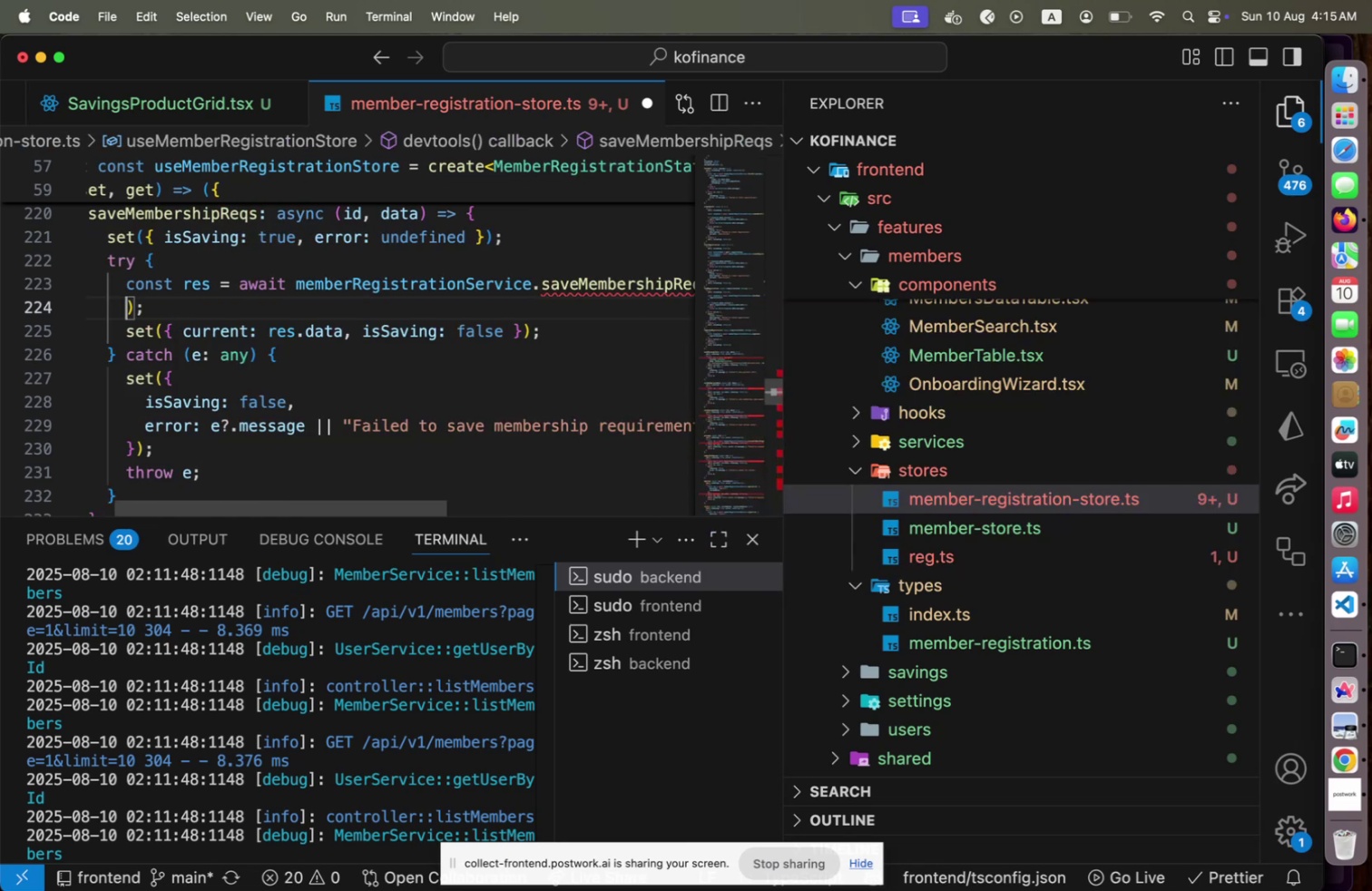 
key(Shift+Home)
 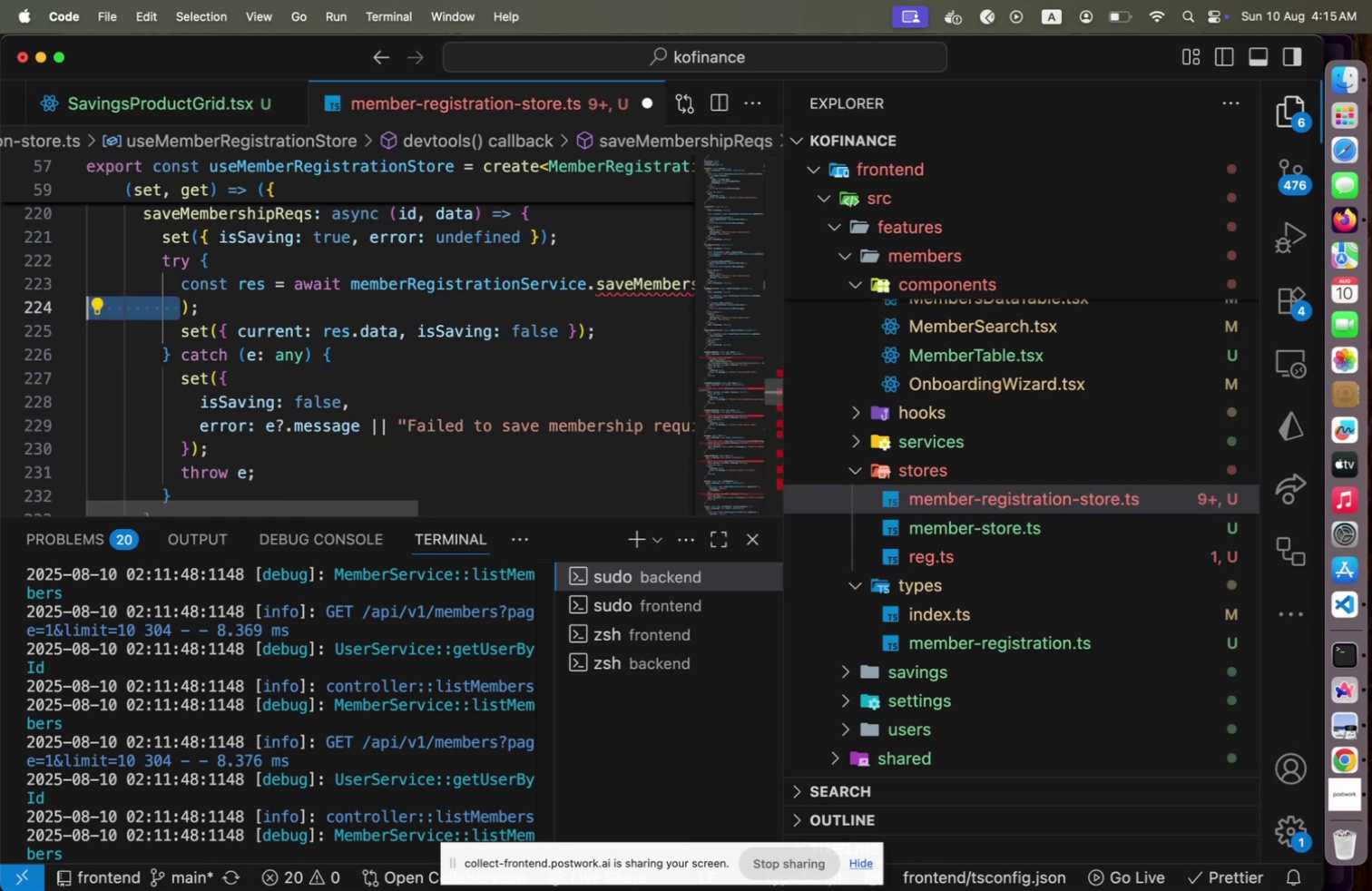 
key(Backspace)
 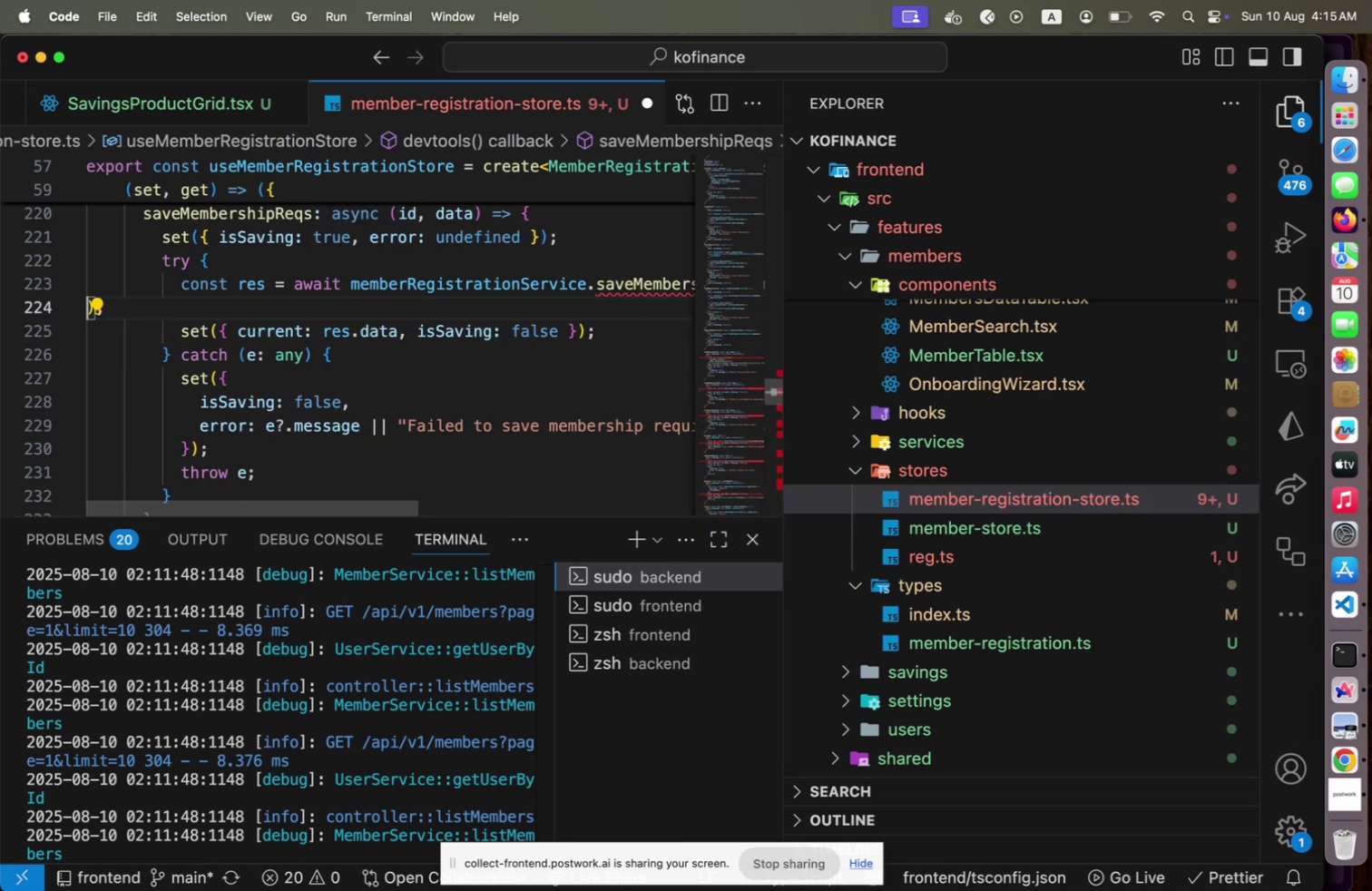 
key(Backspace)
 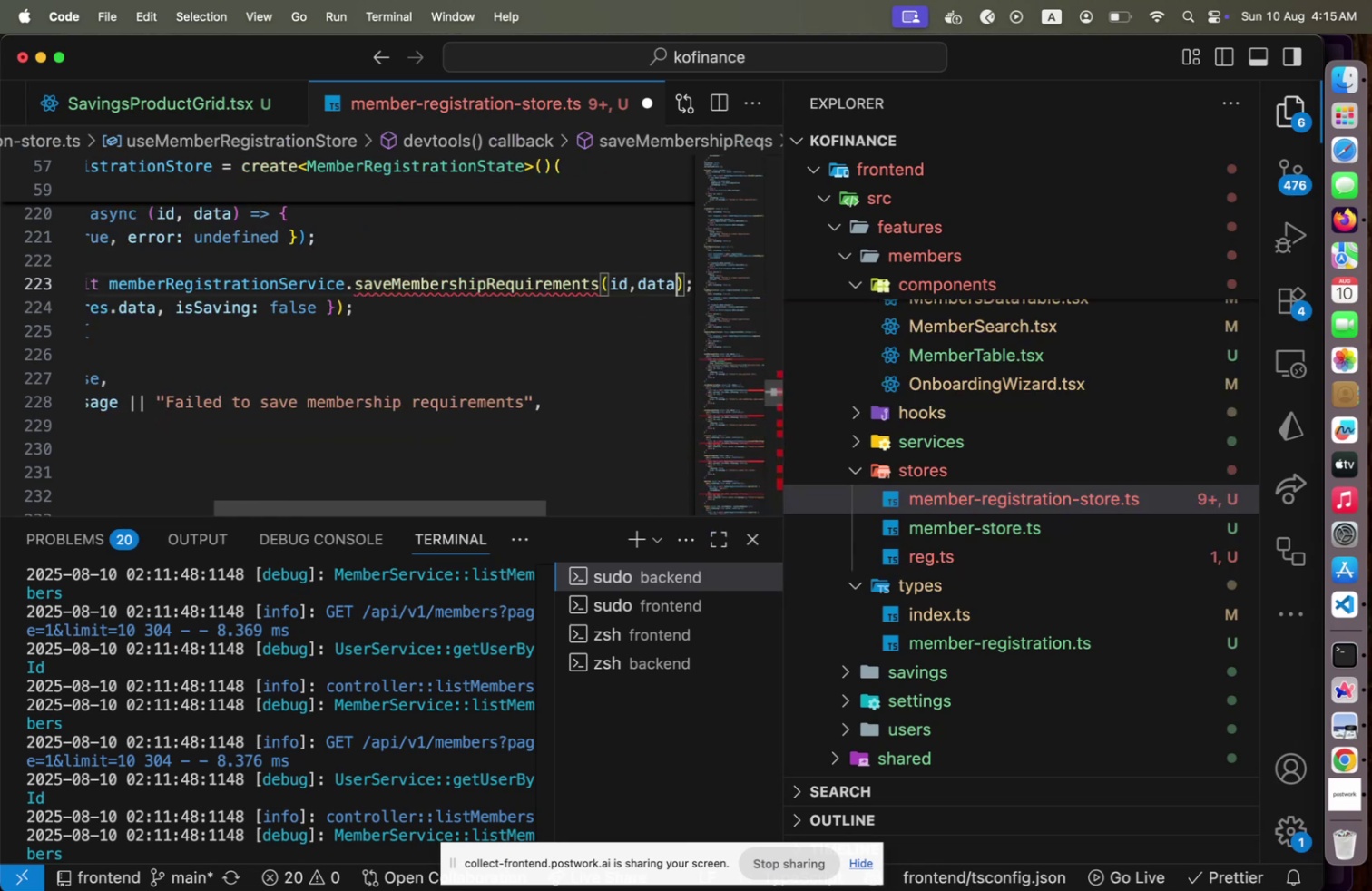 
key(Control+Shift+F)
 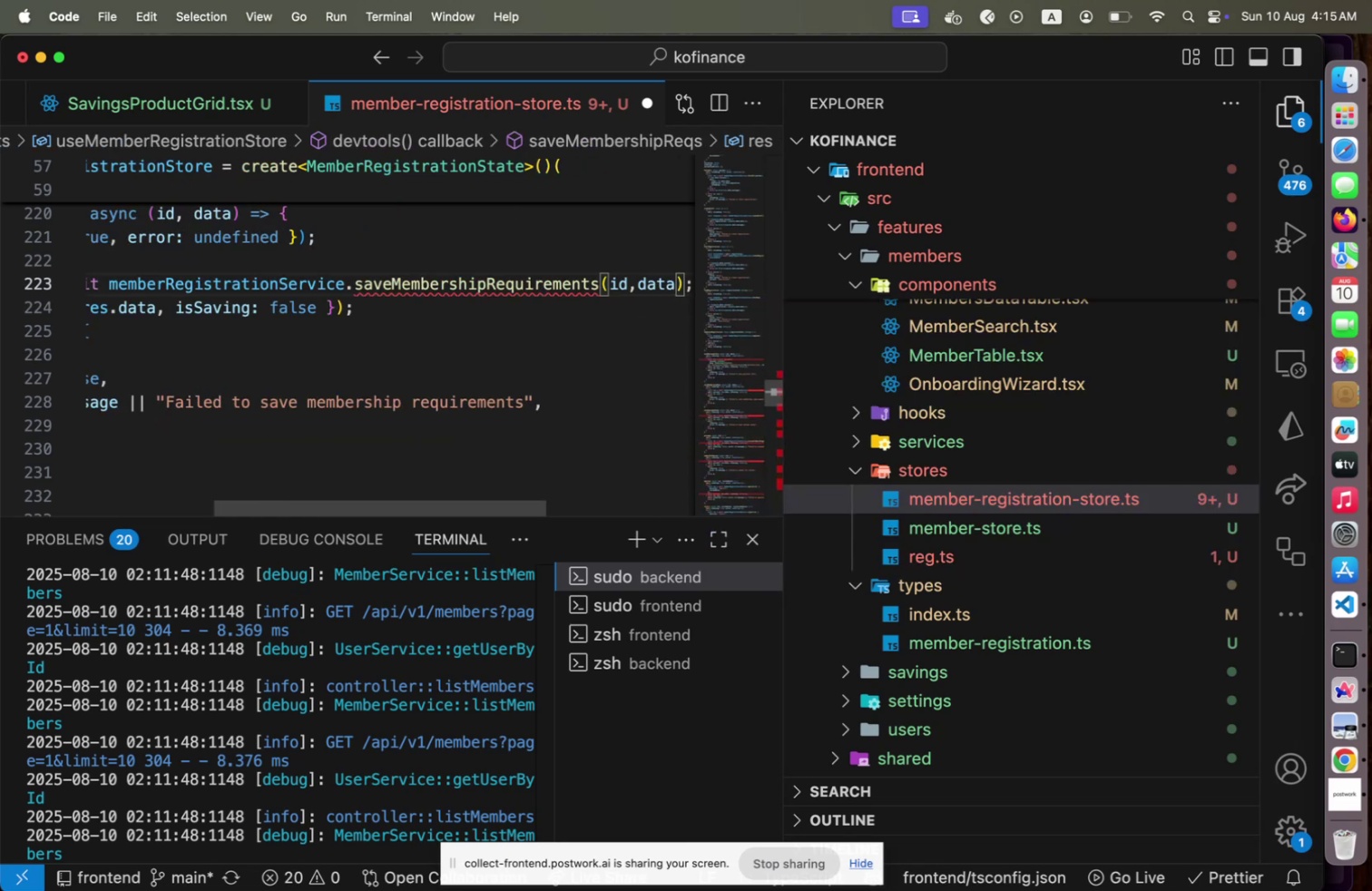 
key(ArrowUp)
 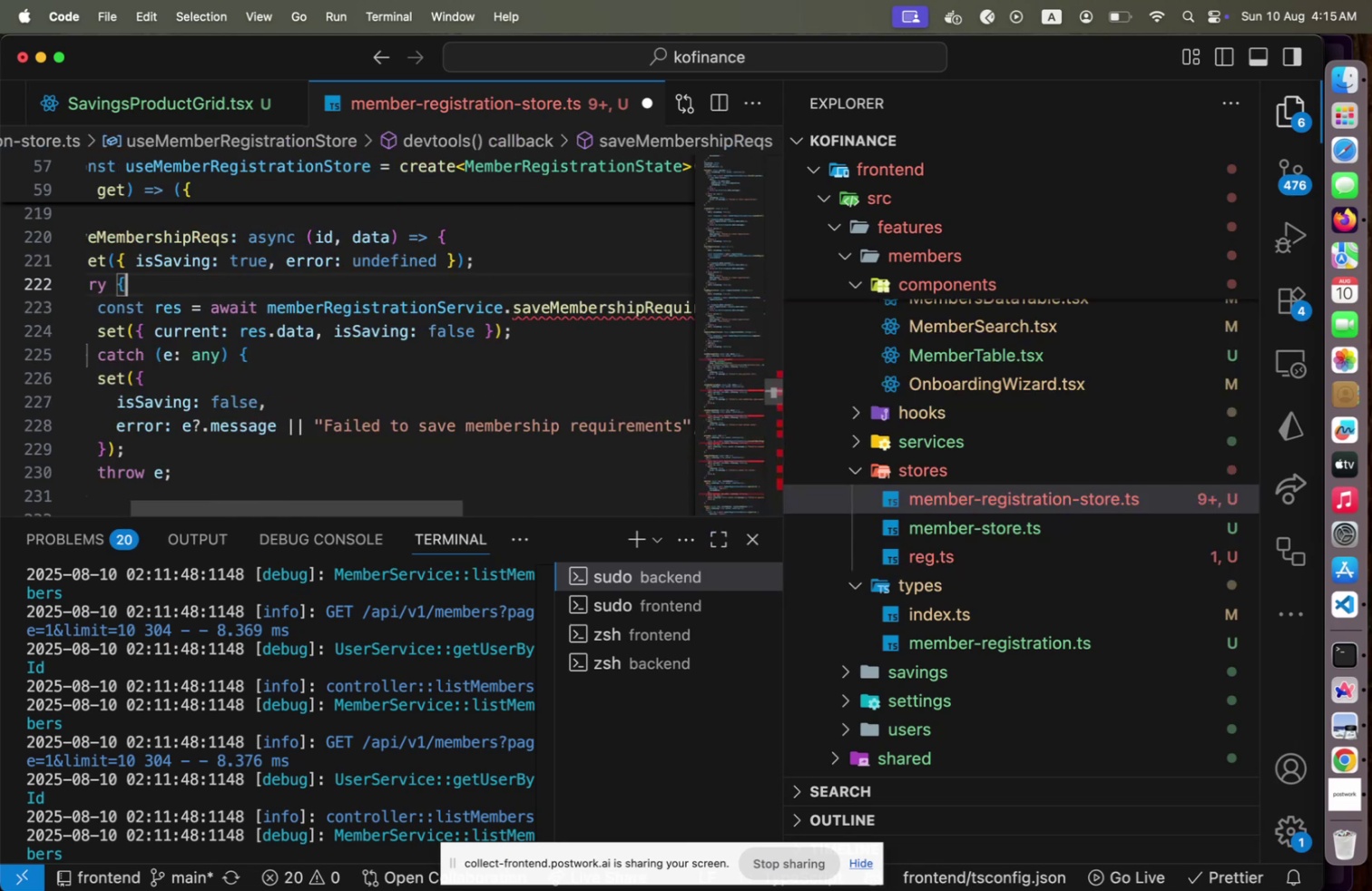 
key(Home)
 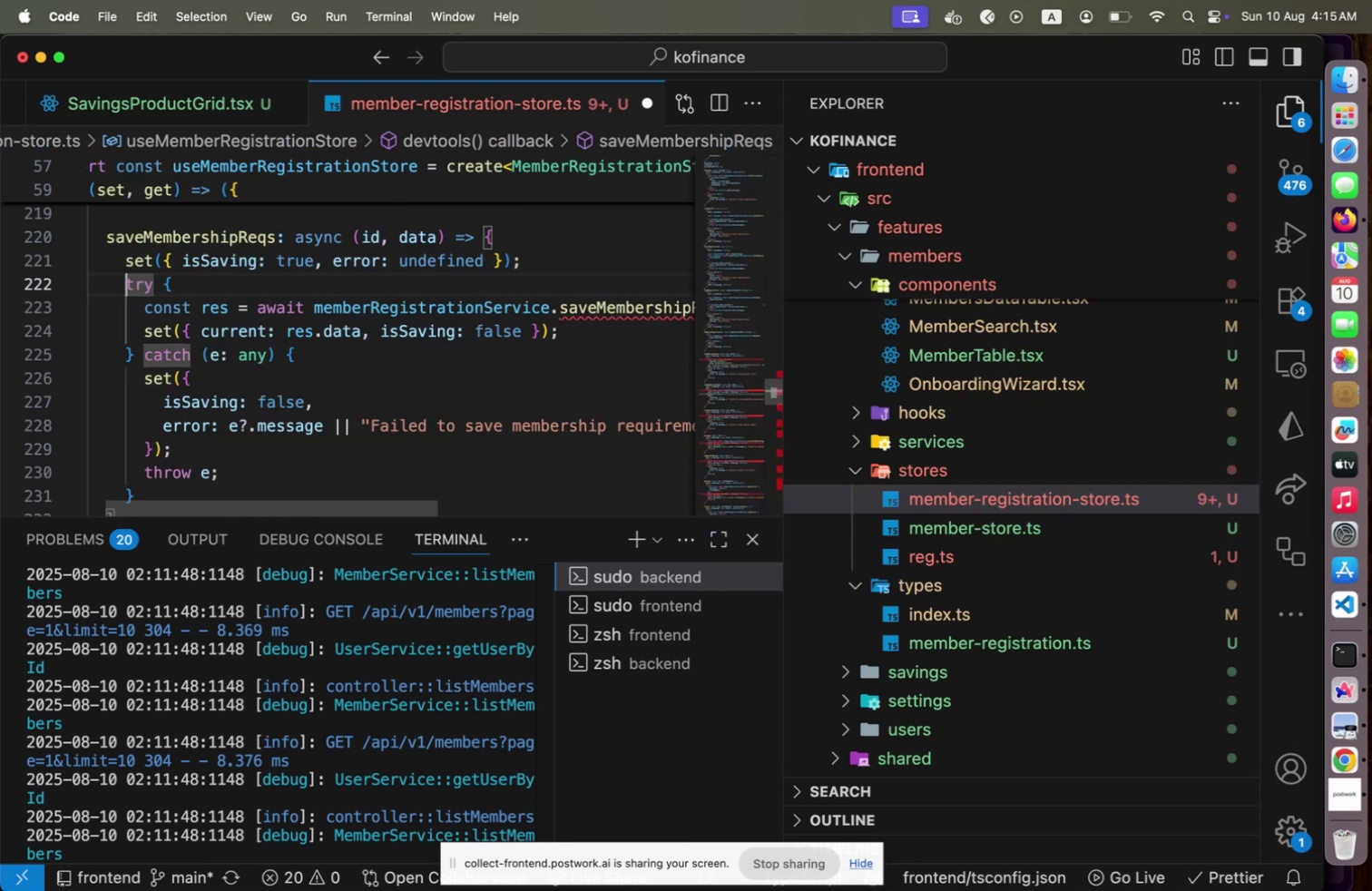 
hold_key(key=ArrowUp, duration=1.16)
 